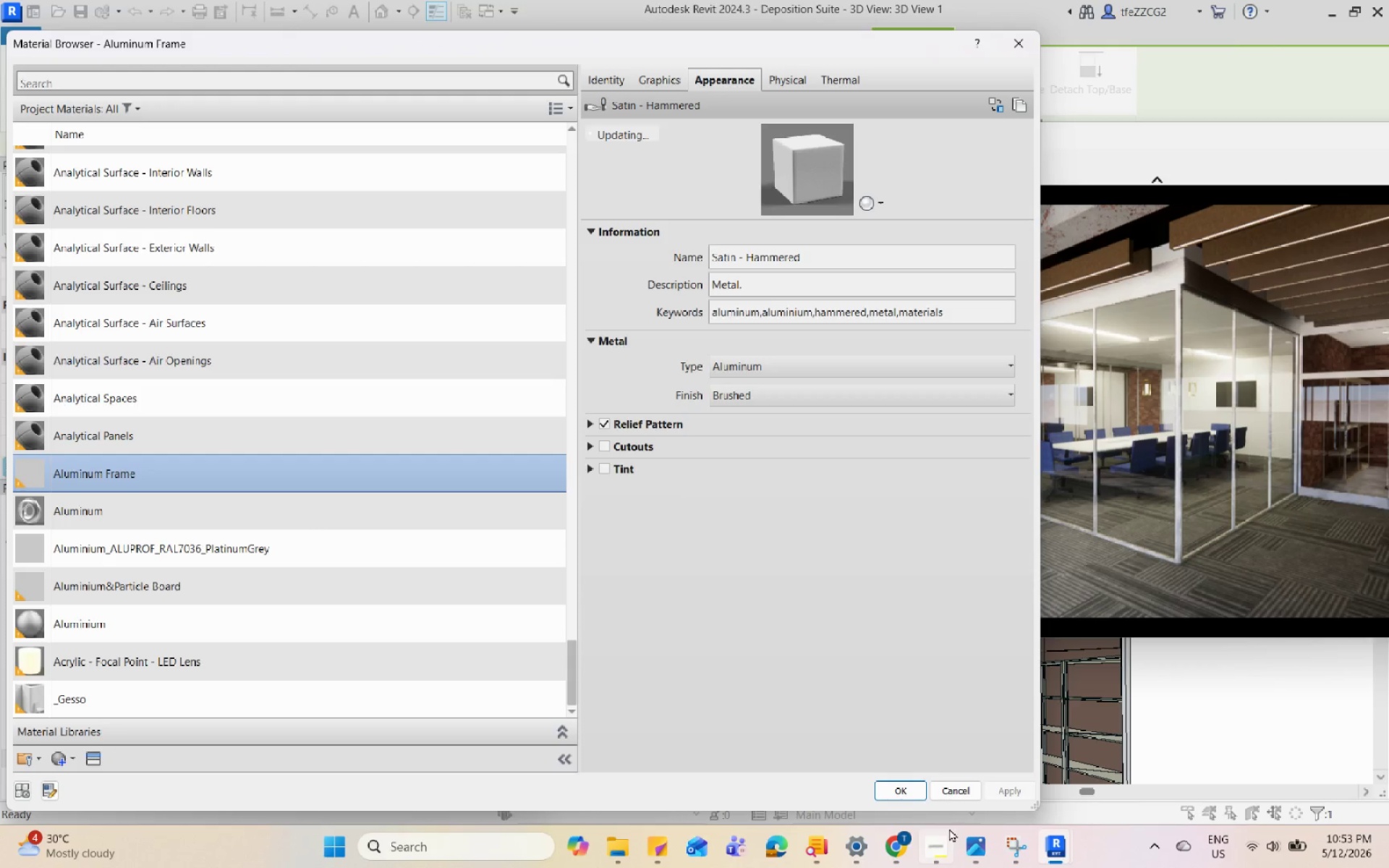 
left_click([898, 791])
 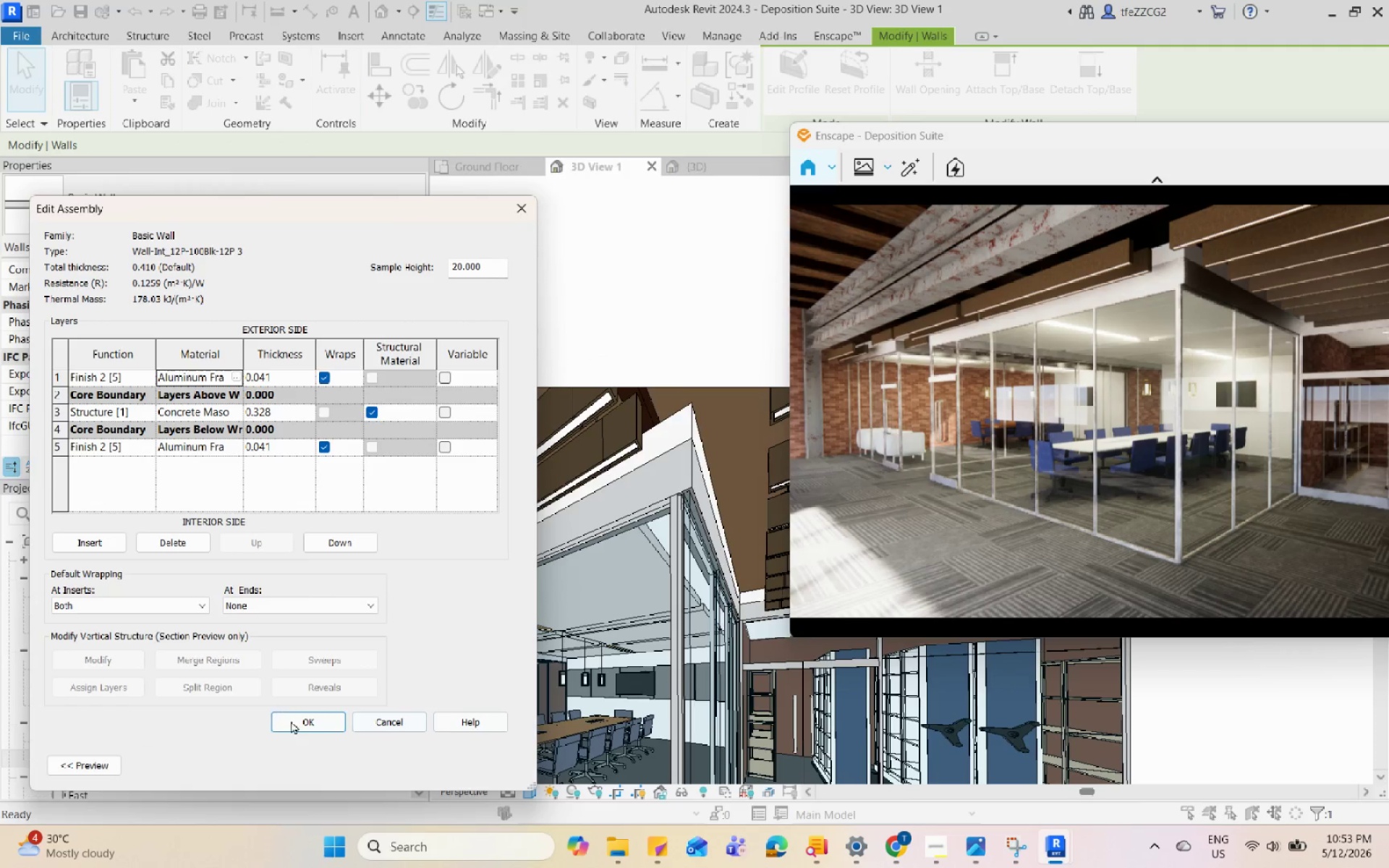 
left_click([300, 717])
 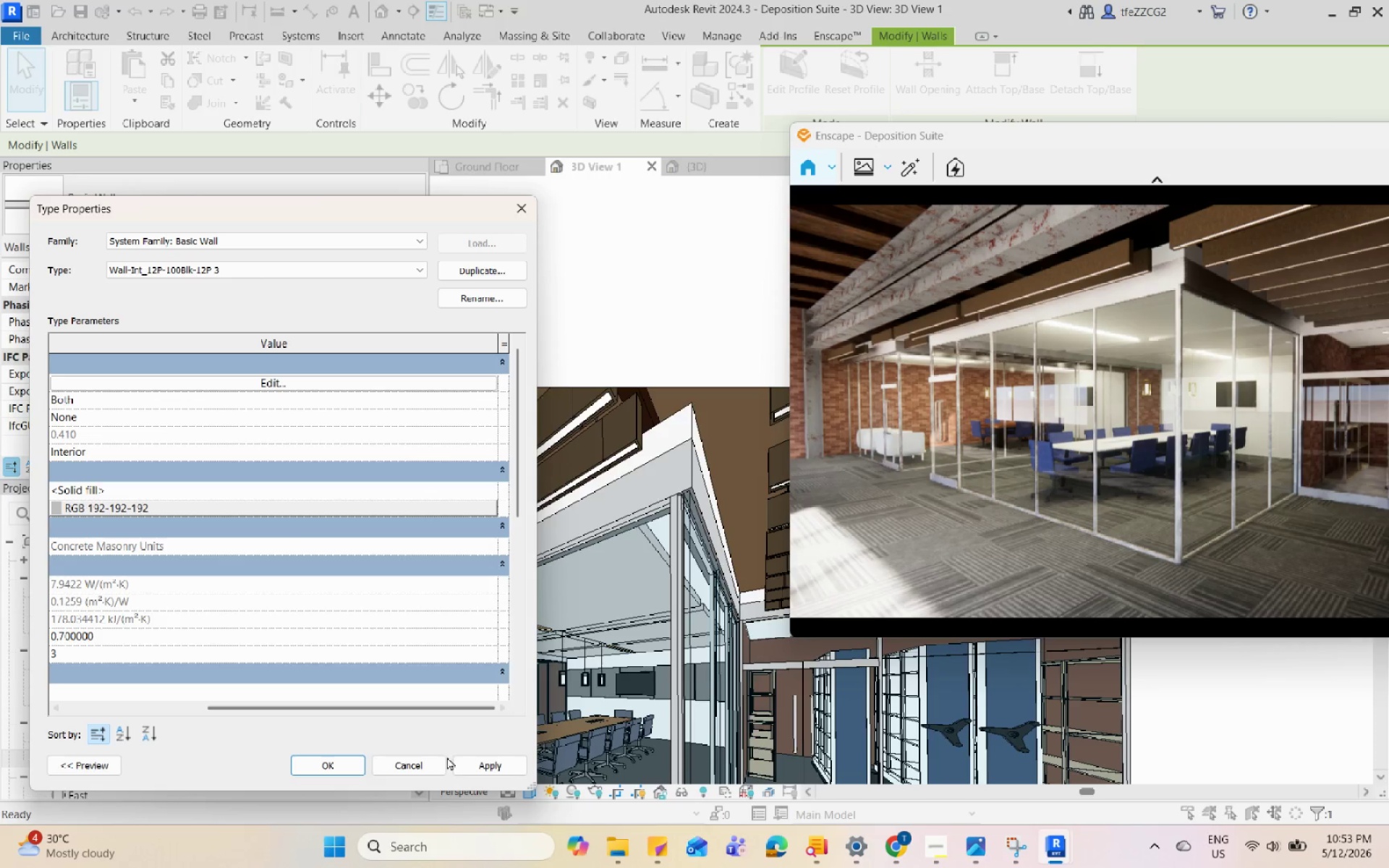 
left_click([484, 760])
 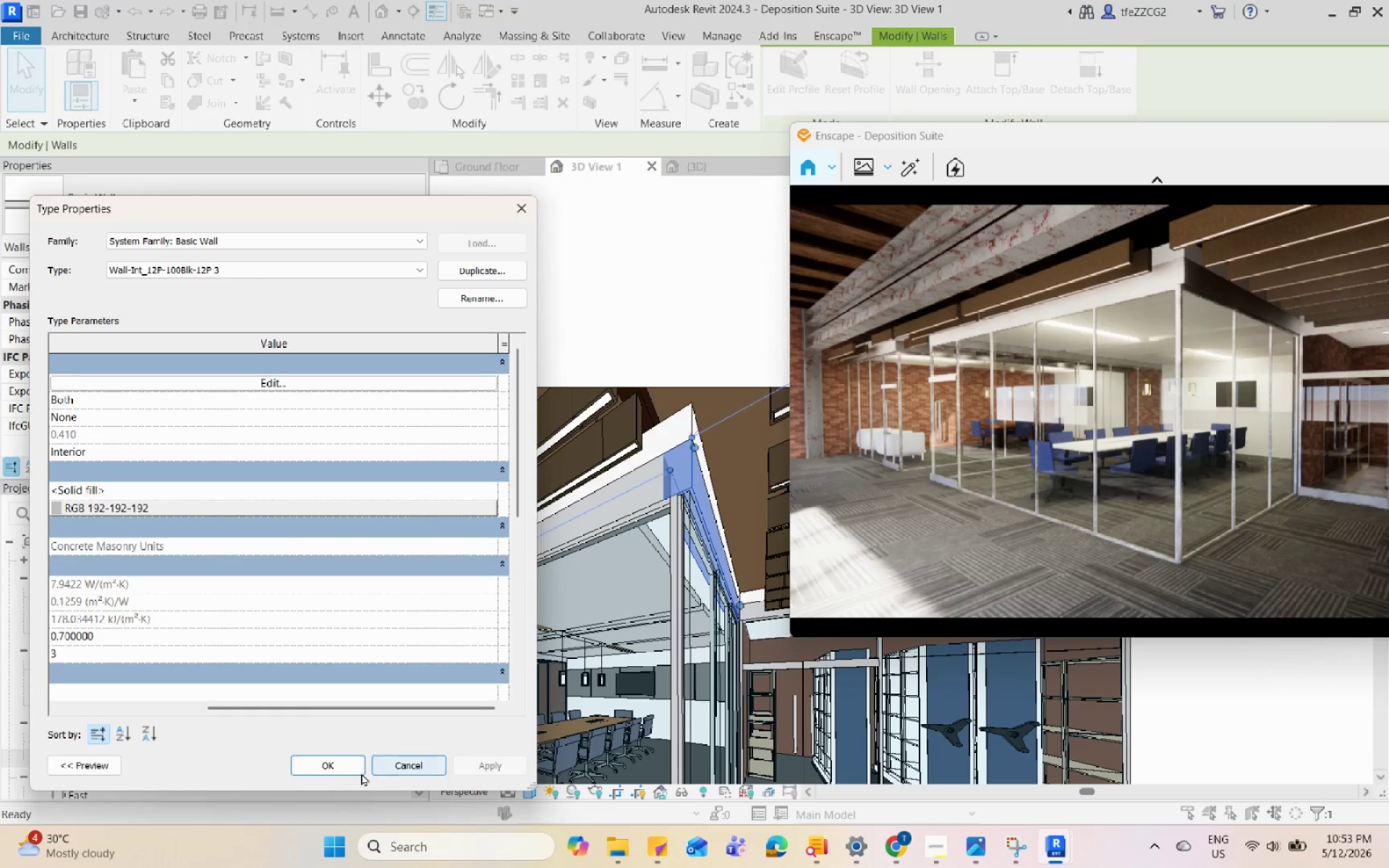 
left_click([343, 767])
 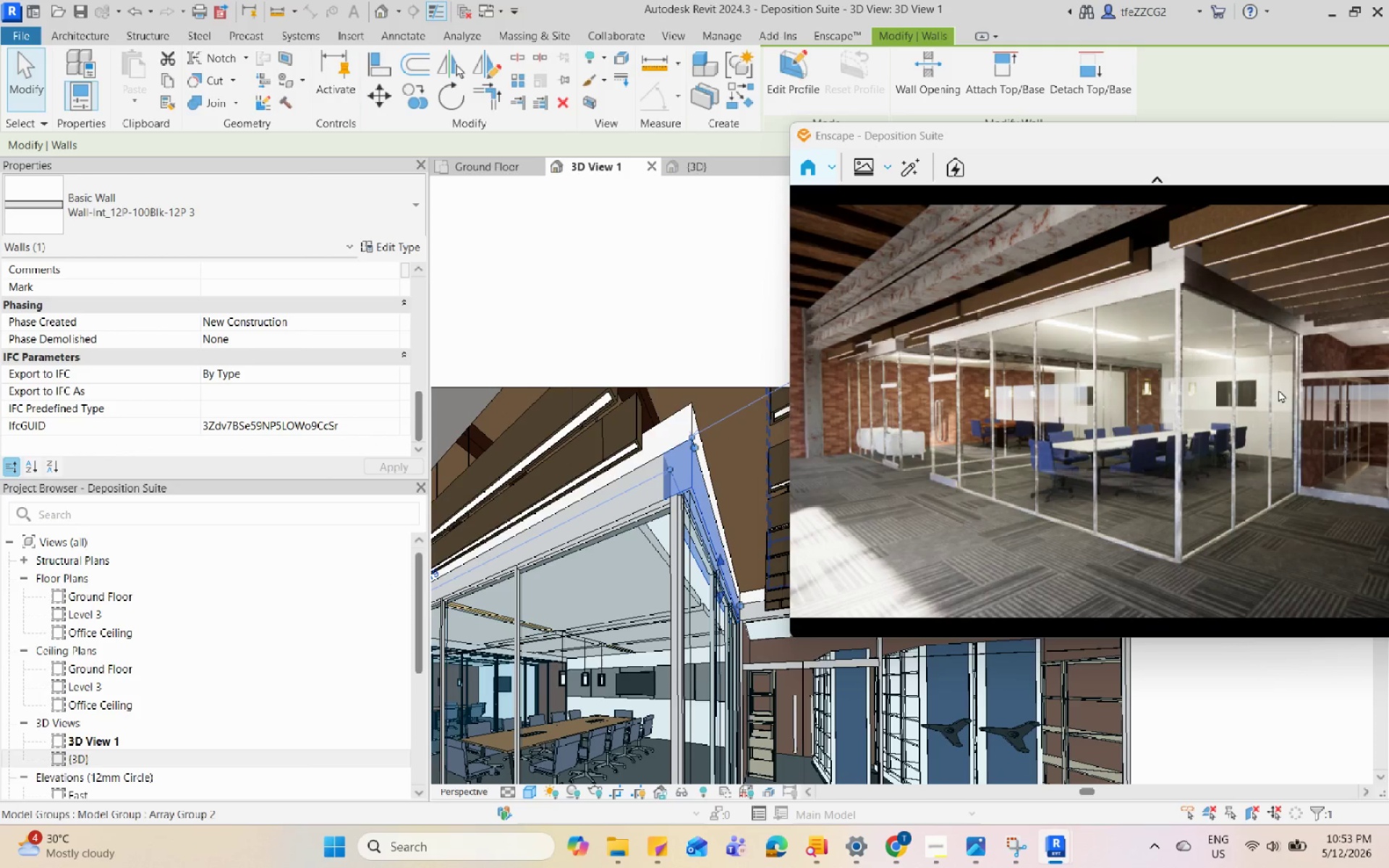 
left_click([1256, 384])
 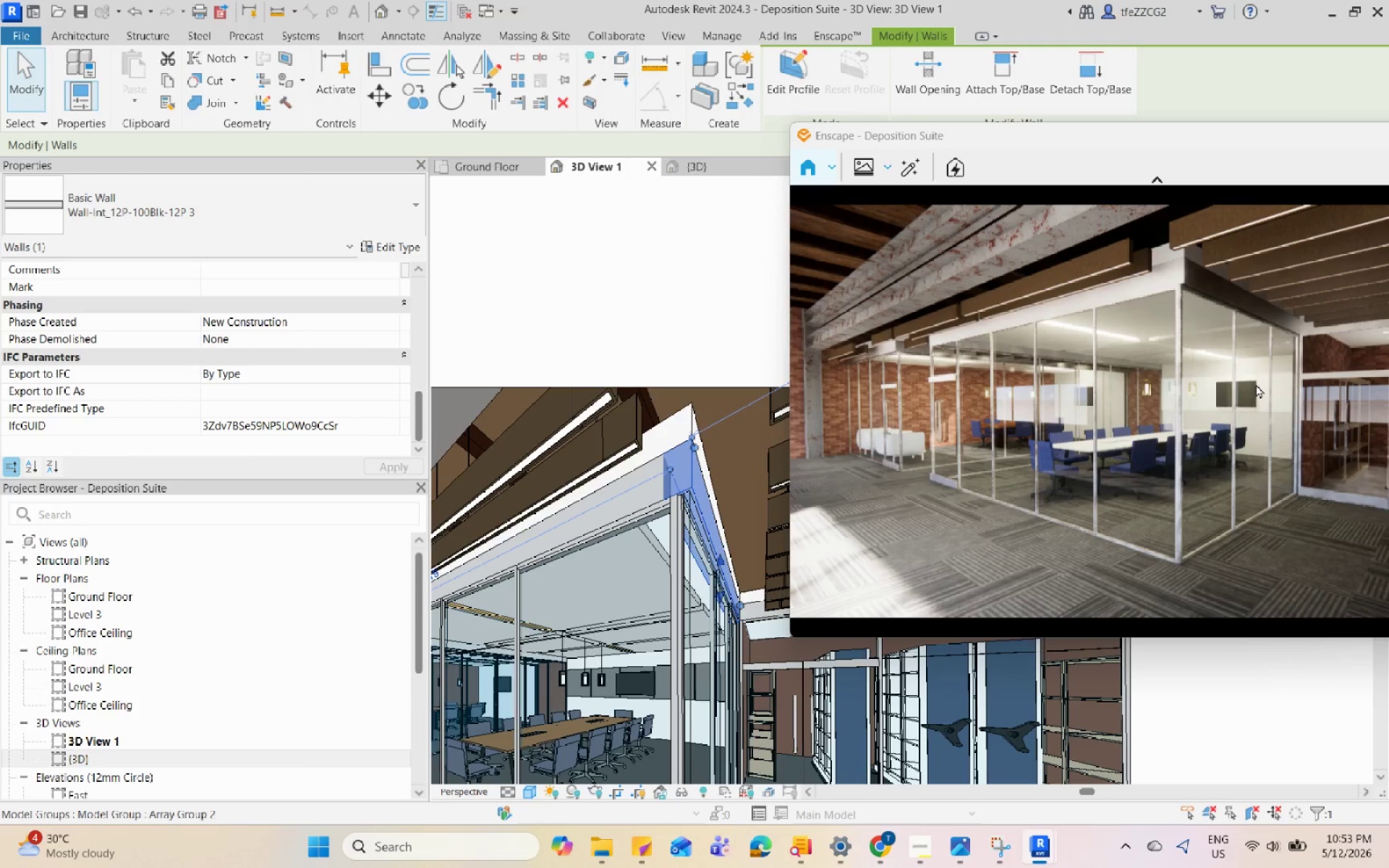 
key(Escape)
 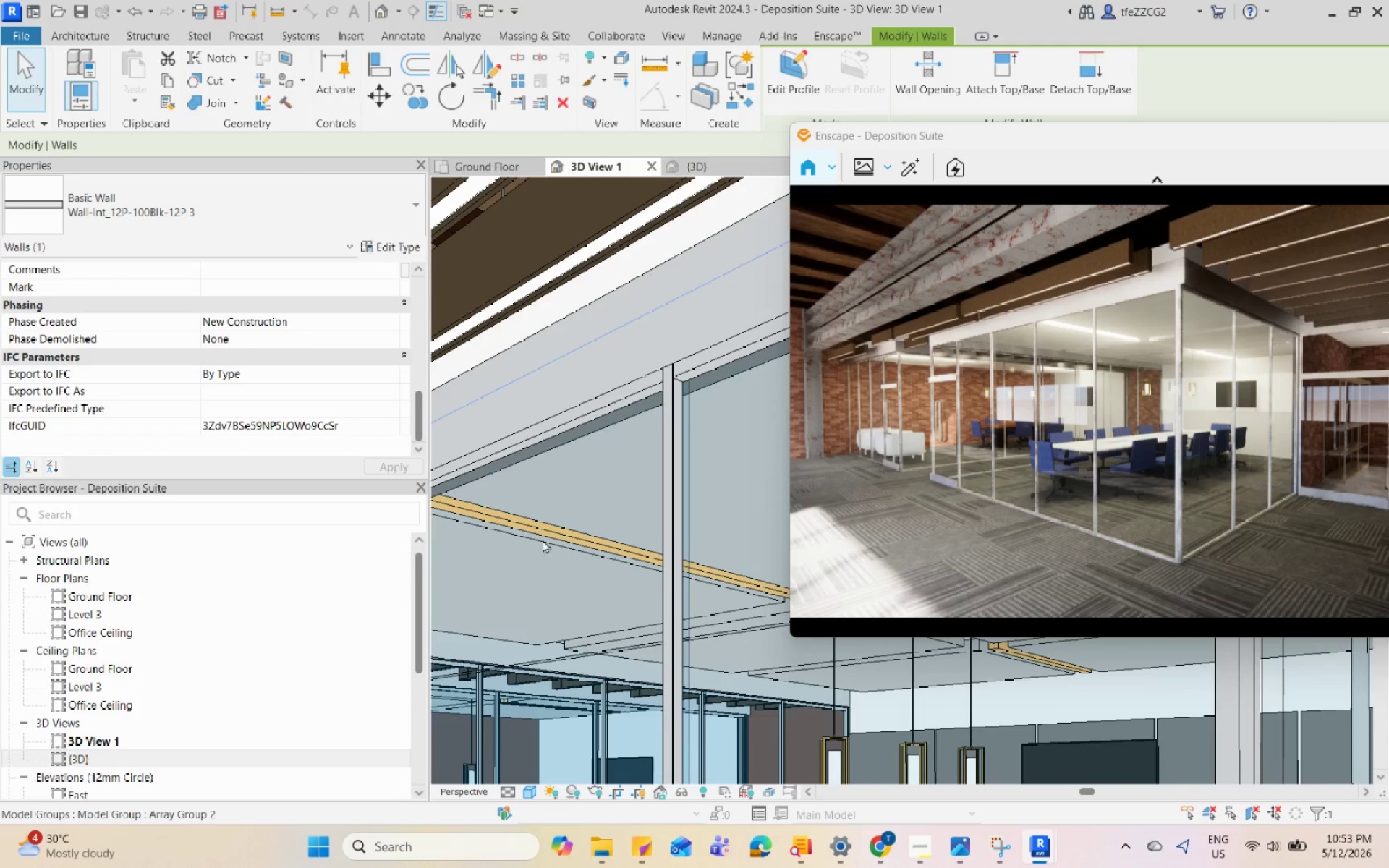 
left_click([547, 533])
 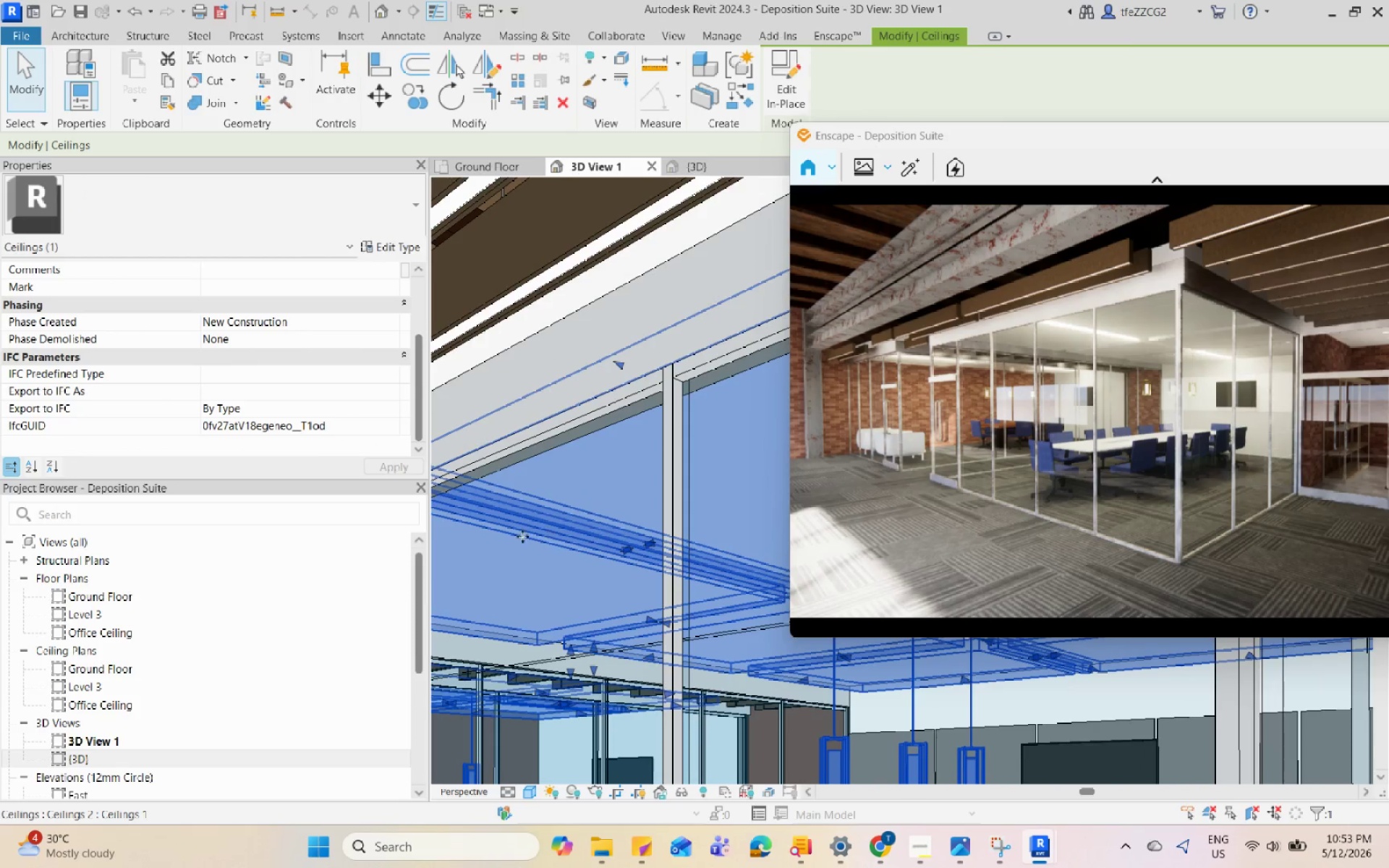 
scroll: coordinate [535, 560], scroll_direction: up, amount: 9.0
 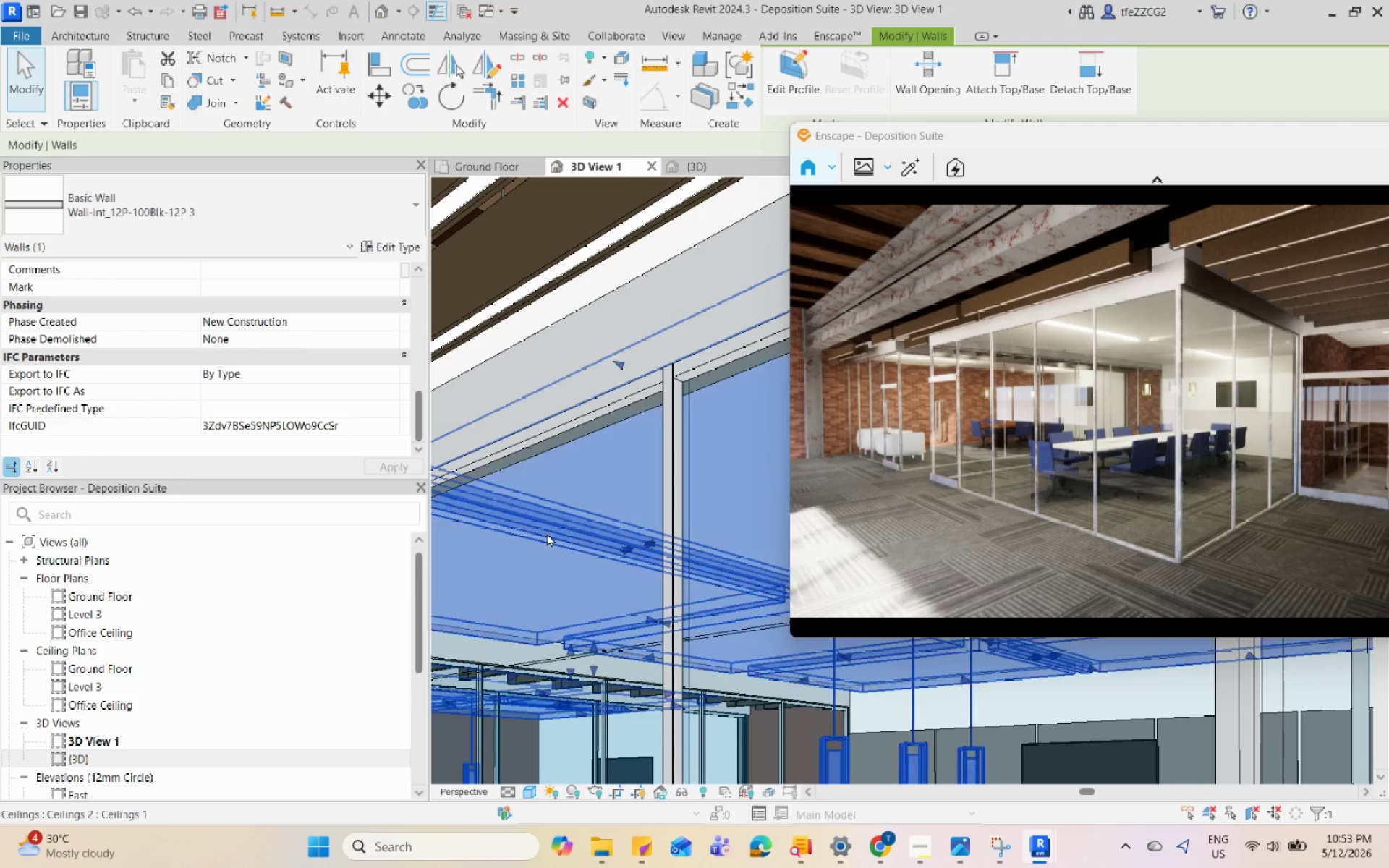 
key(Escape)
 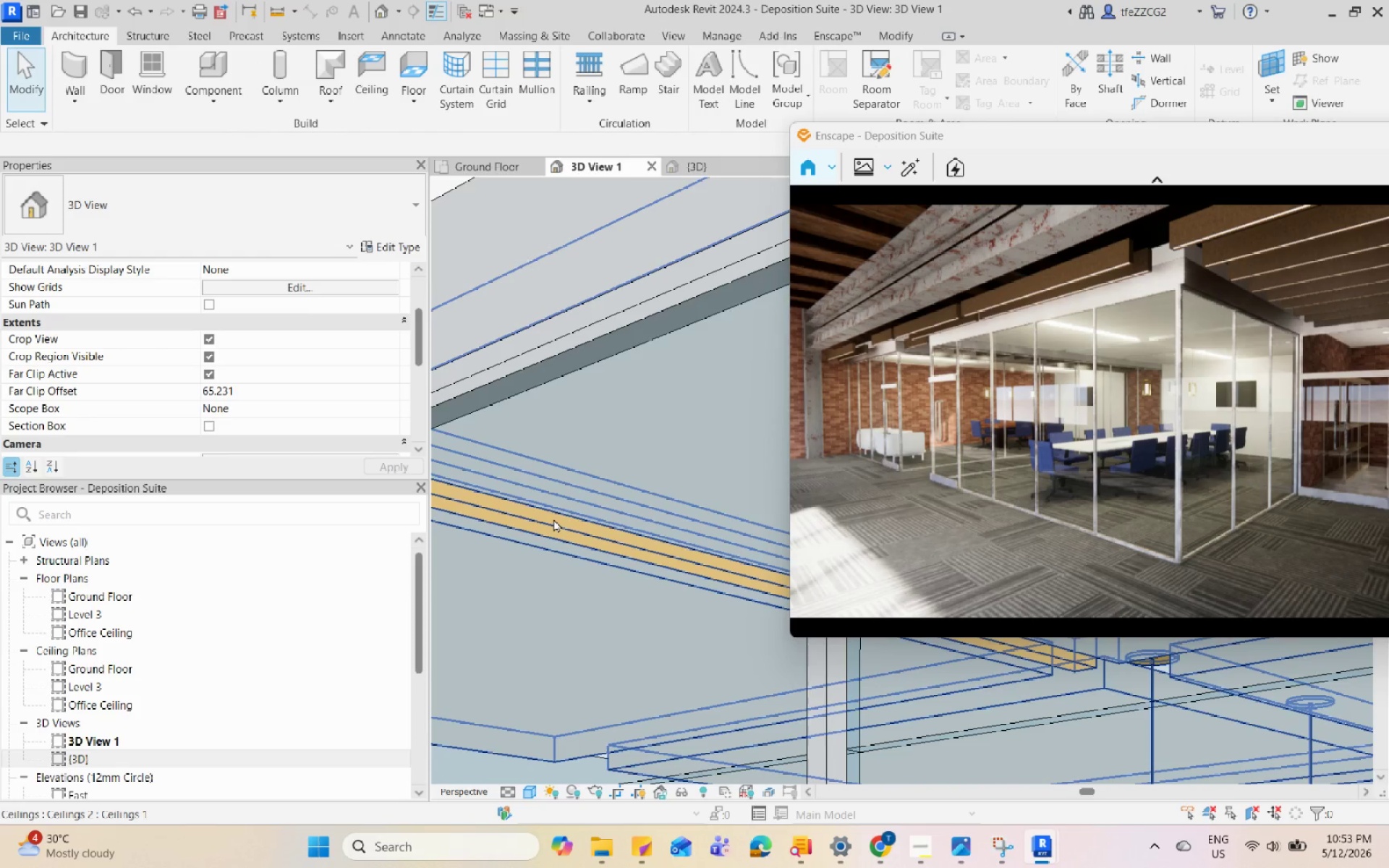 
left_click([553, 519])
 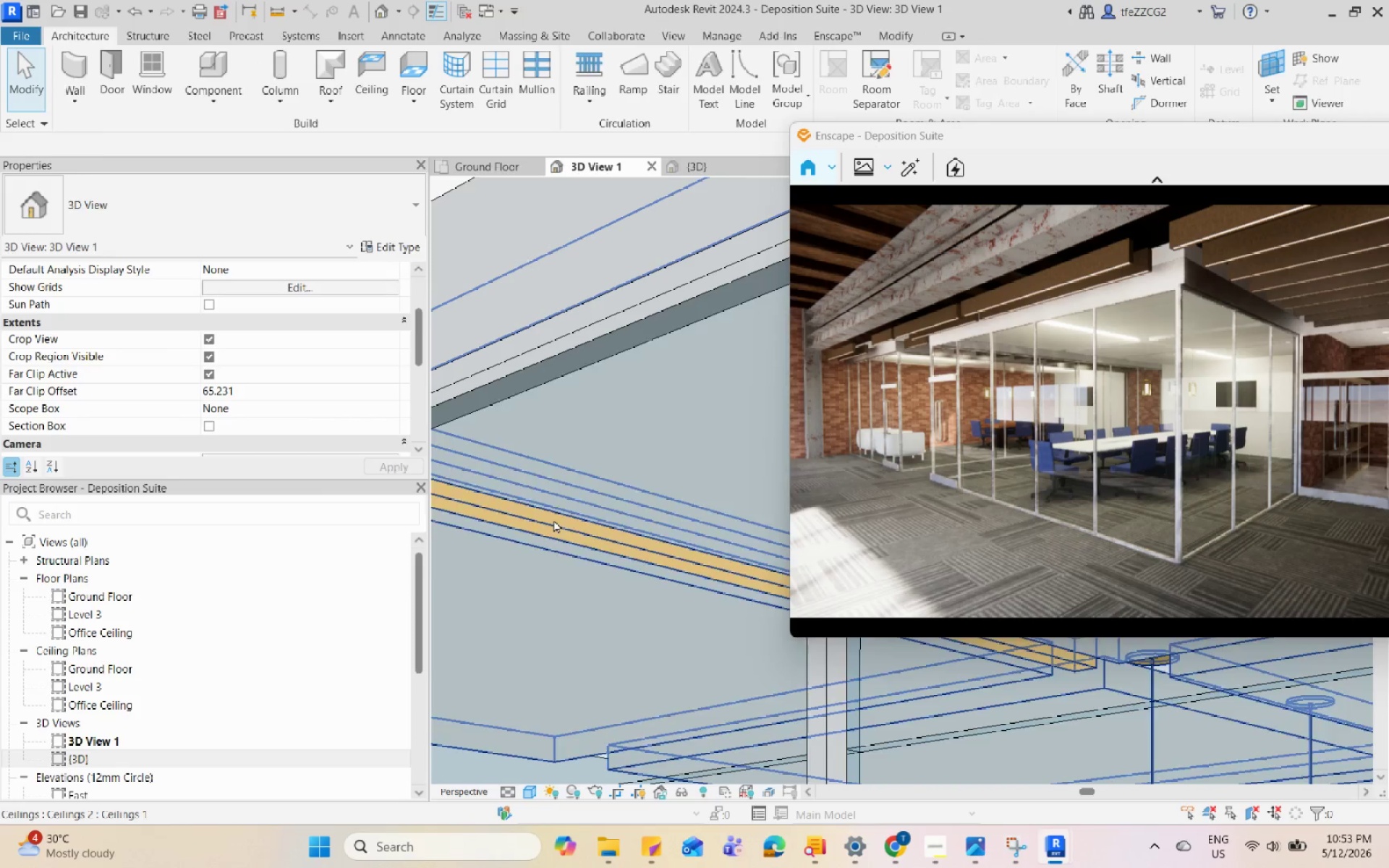 
scroll: coordinate [549, 517], scroll_direction: up, amount: 5.0
 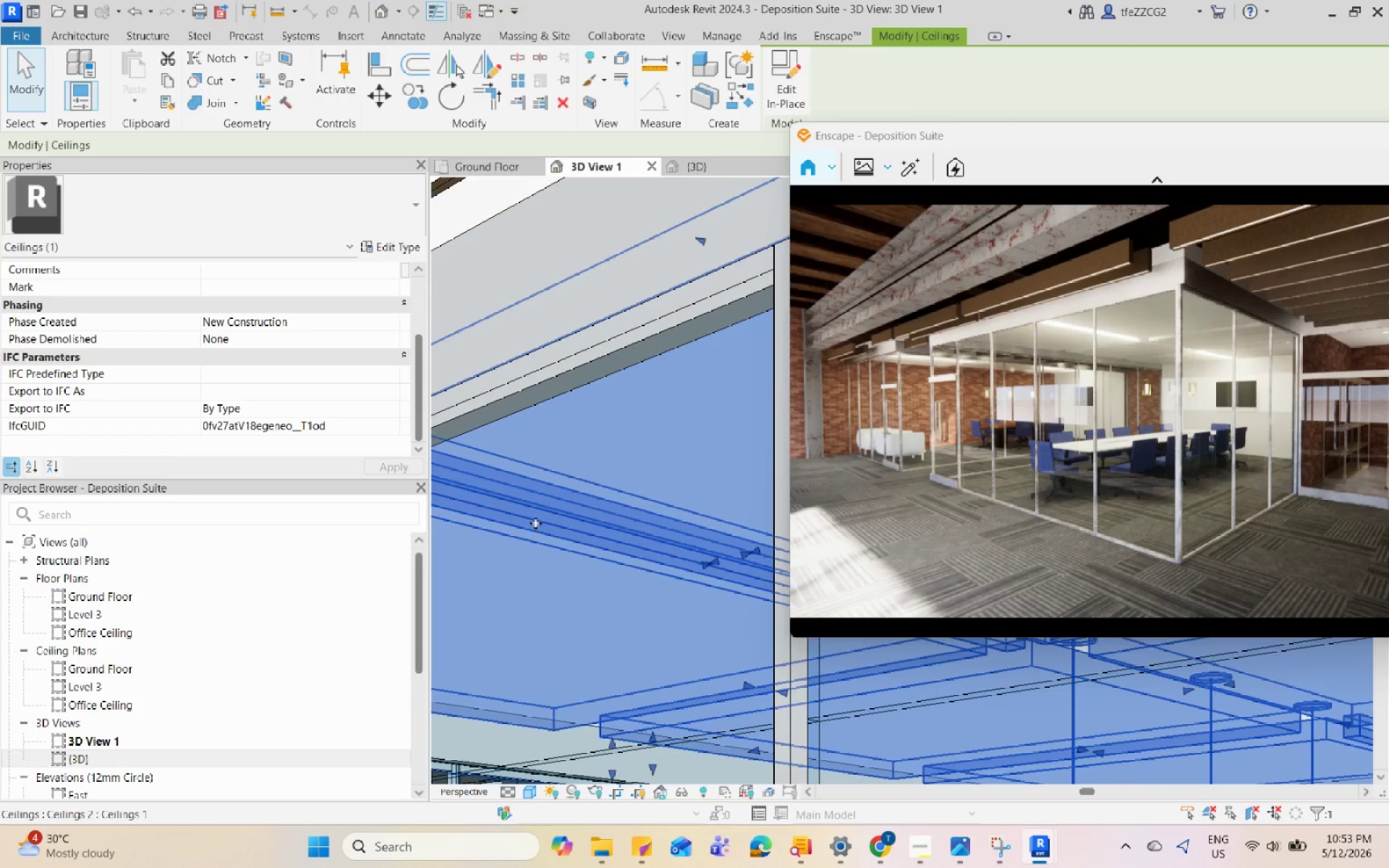 
left_click_drag(start_coordinate=[553, 519], to_coordinate=[551, 529])
 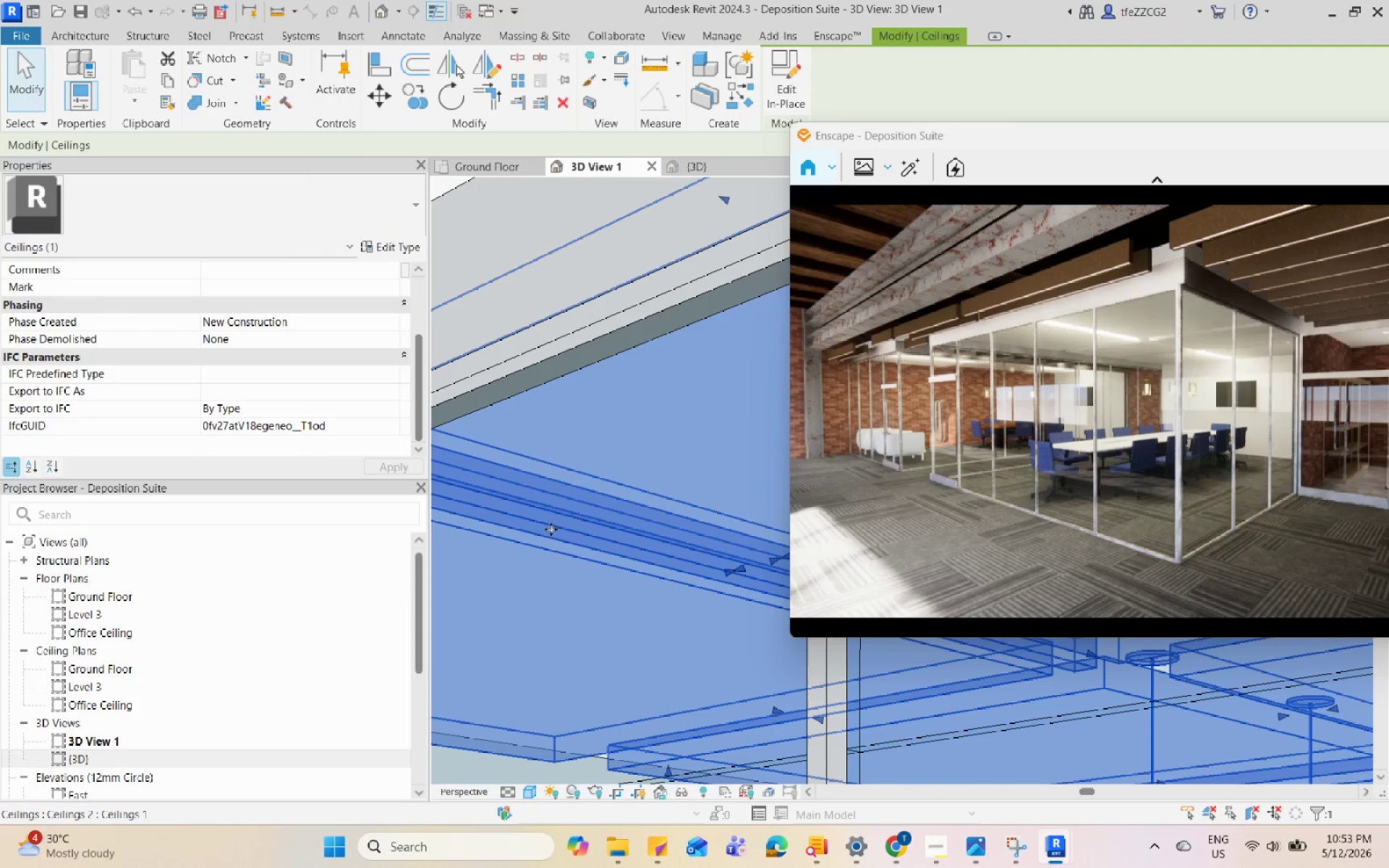 
double_click([551, 529])
 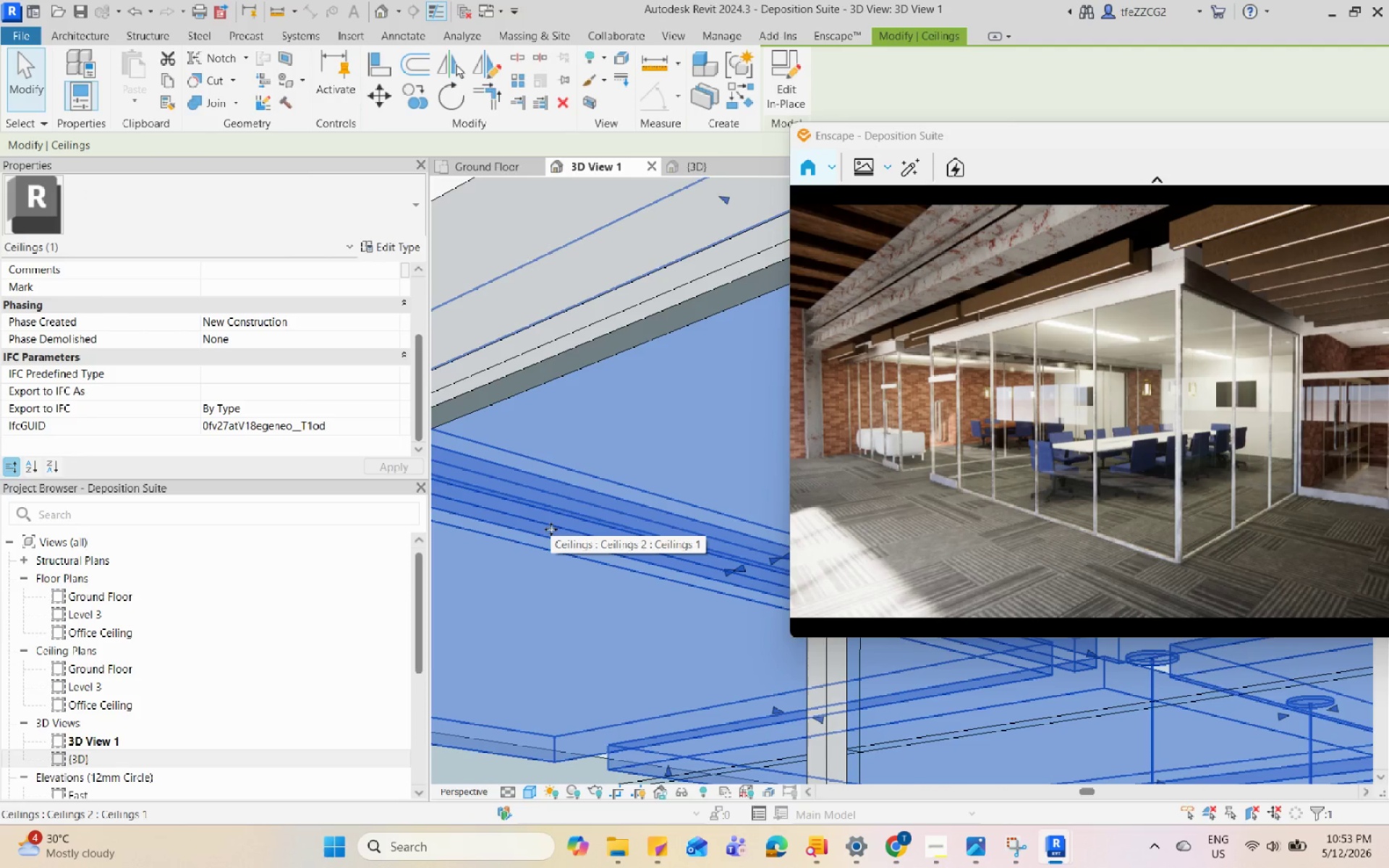 
double_click([551, 529])
 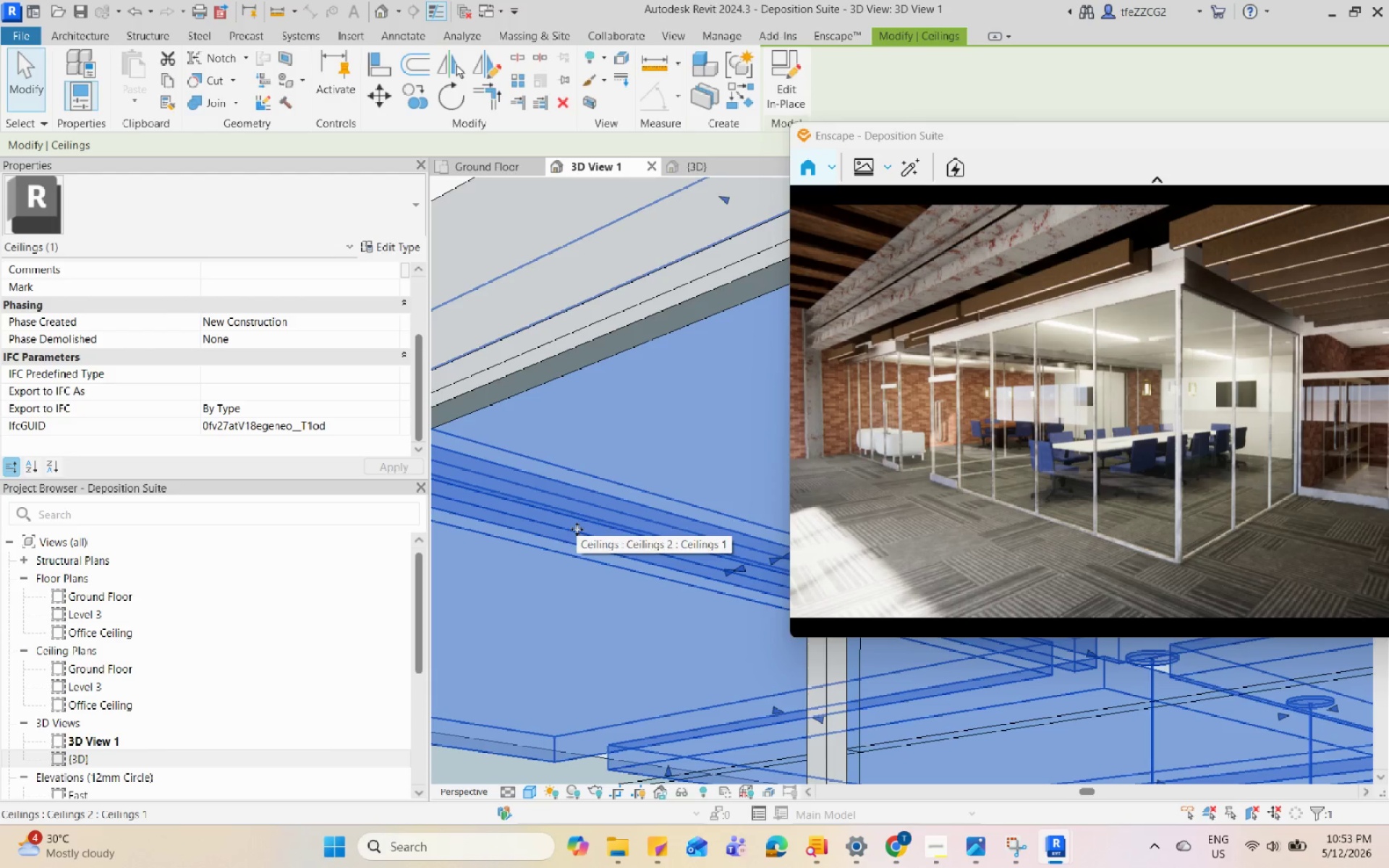 
hold_key(key=ShiftLeft, duration=0.8)
 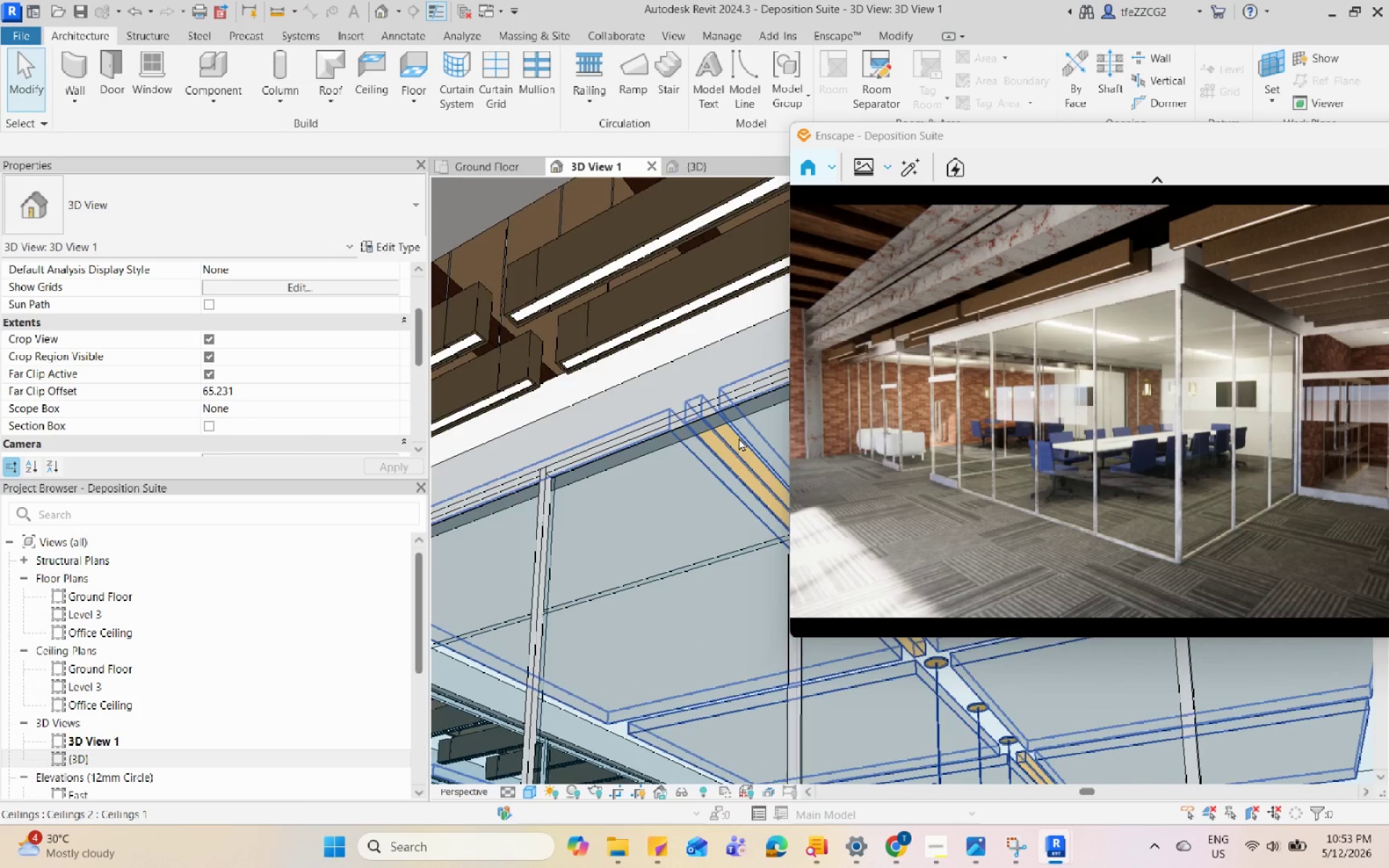 
scroll: coordinate [681, 544], scroll_direction: down, amount: 10.0
 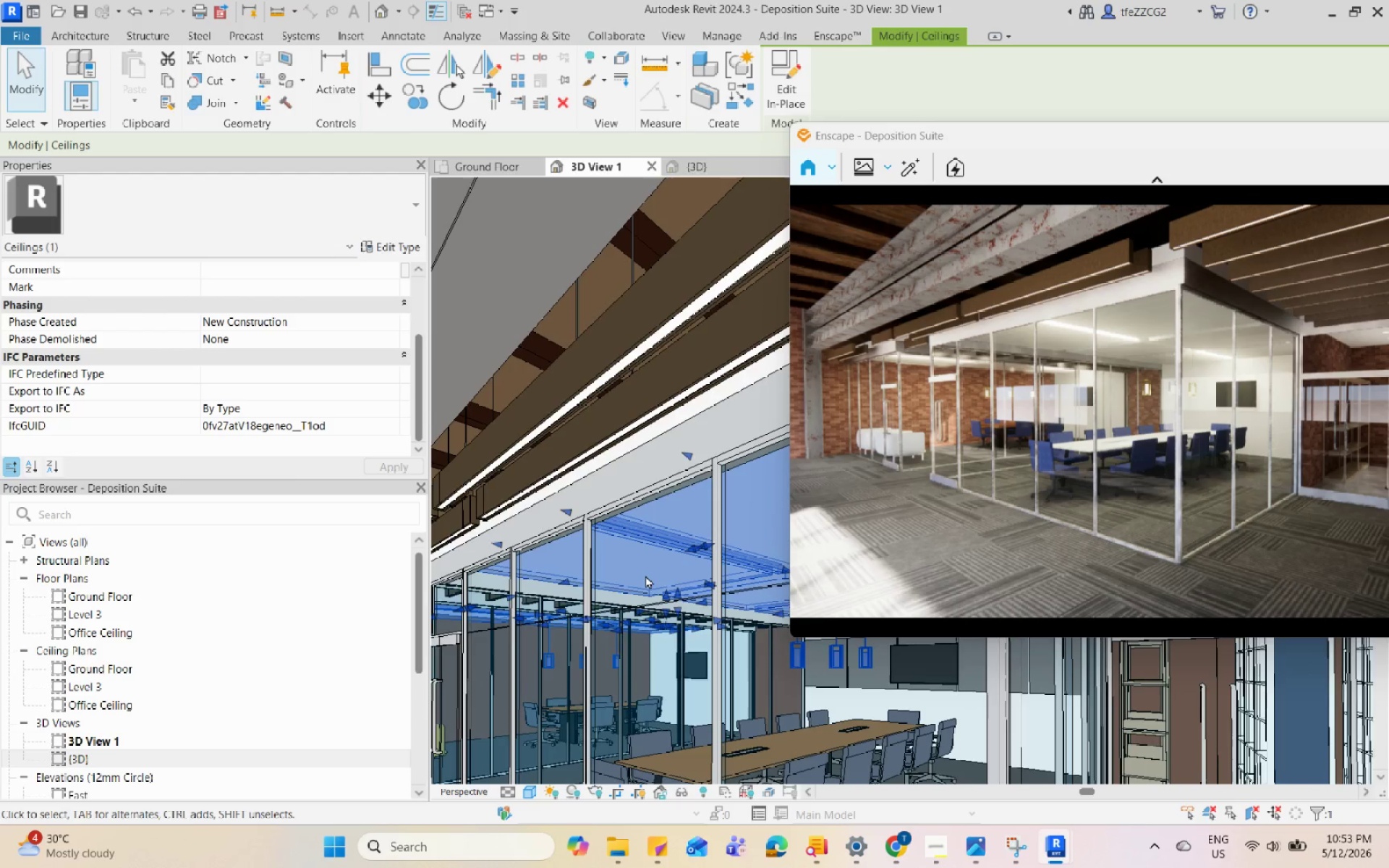 
key(Escape)
 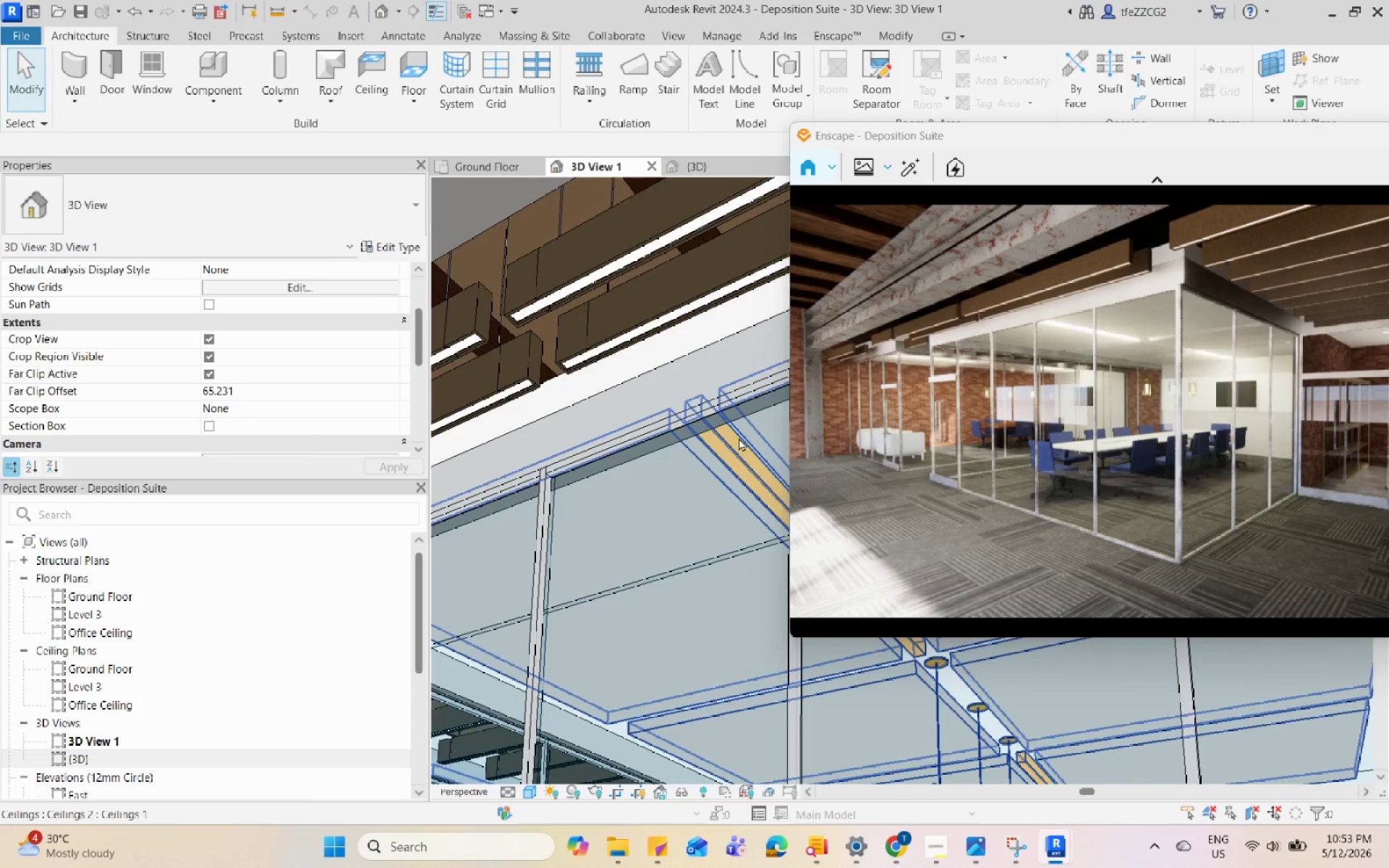 
left_click([729, 448])
 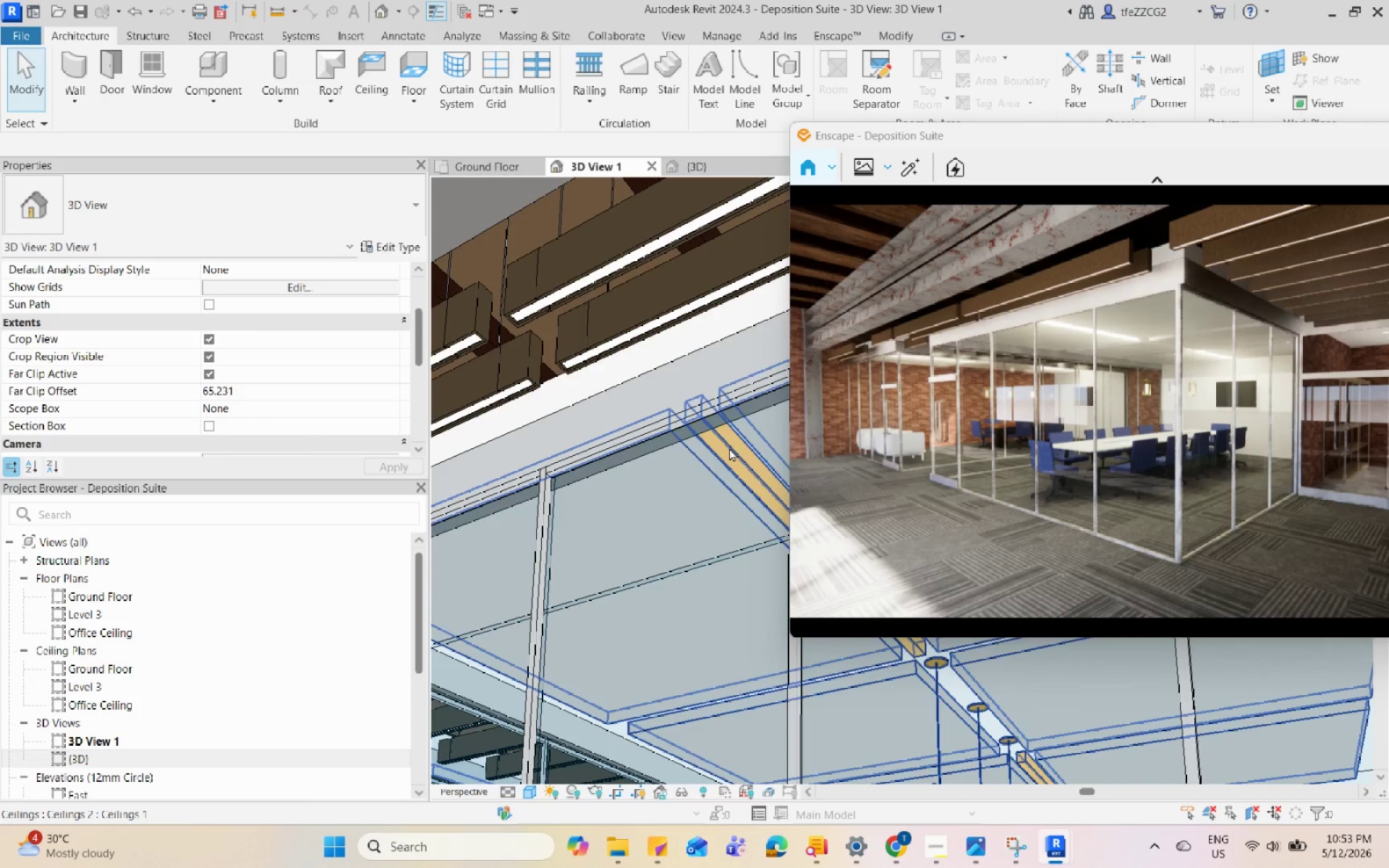 
scroll: coordinate [738, 439], scroll_direction: up, amount: 6.0
 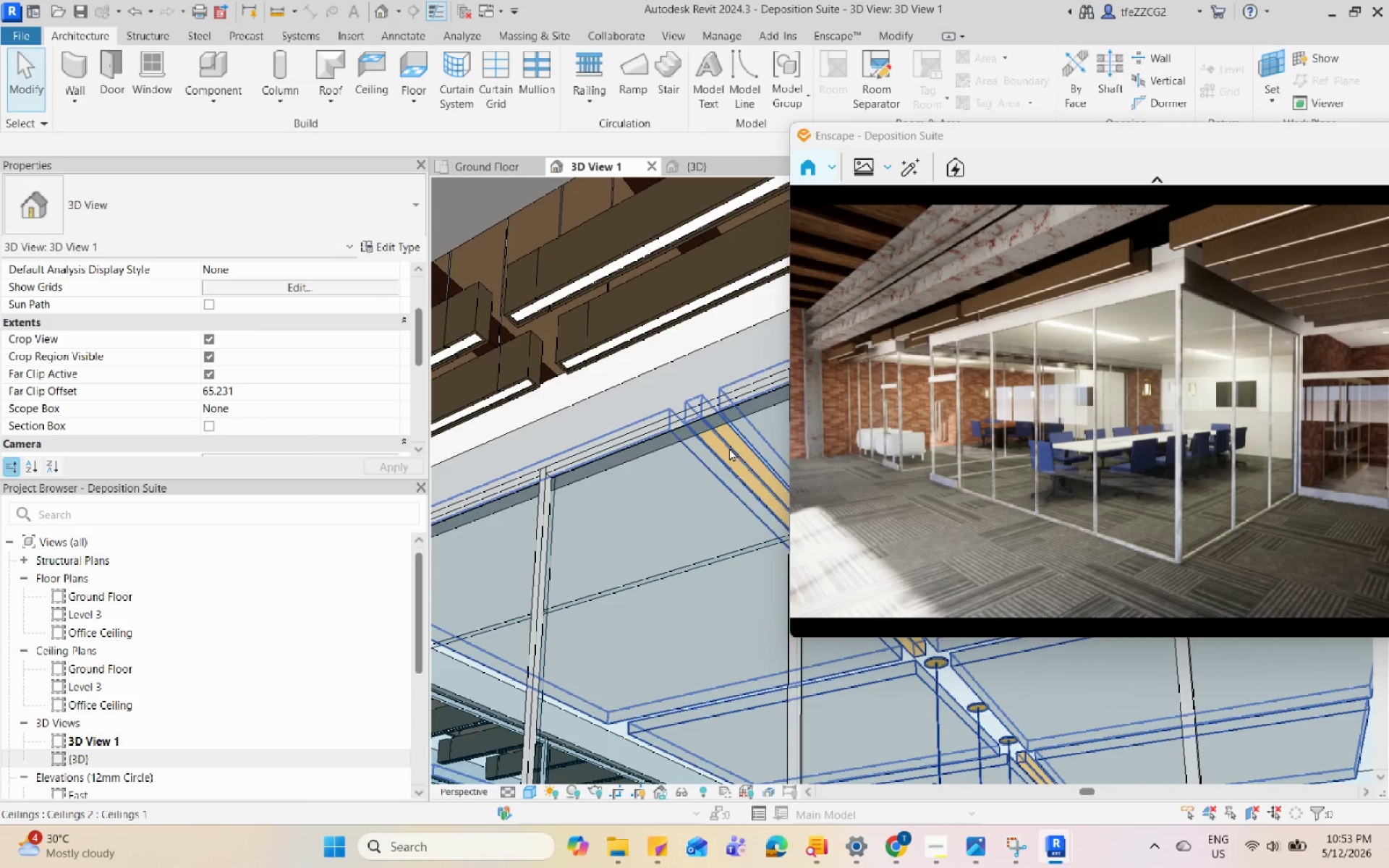 
left_click_drag(start_coordinate=[729, 448], to_coordinate=[728, 459])
 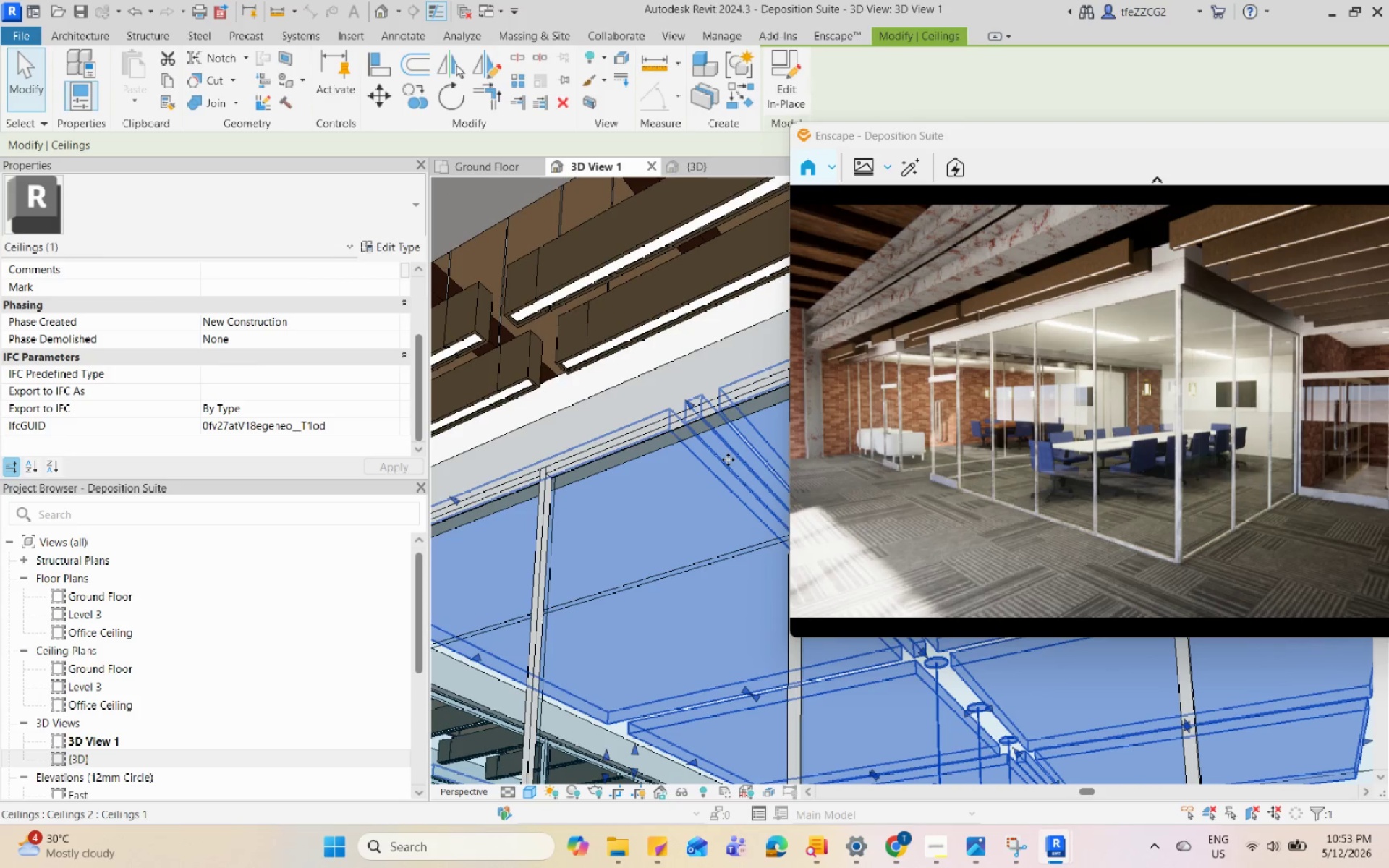 
double_click([728, 459])
 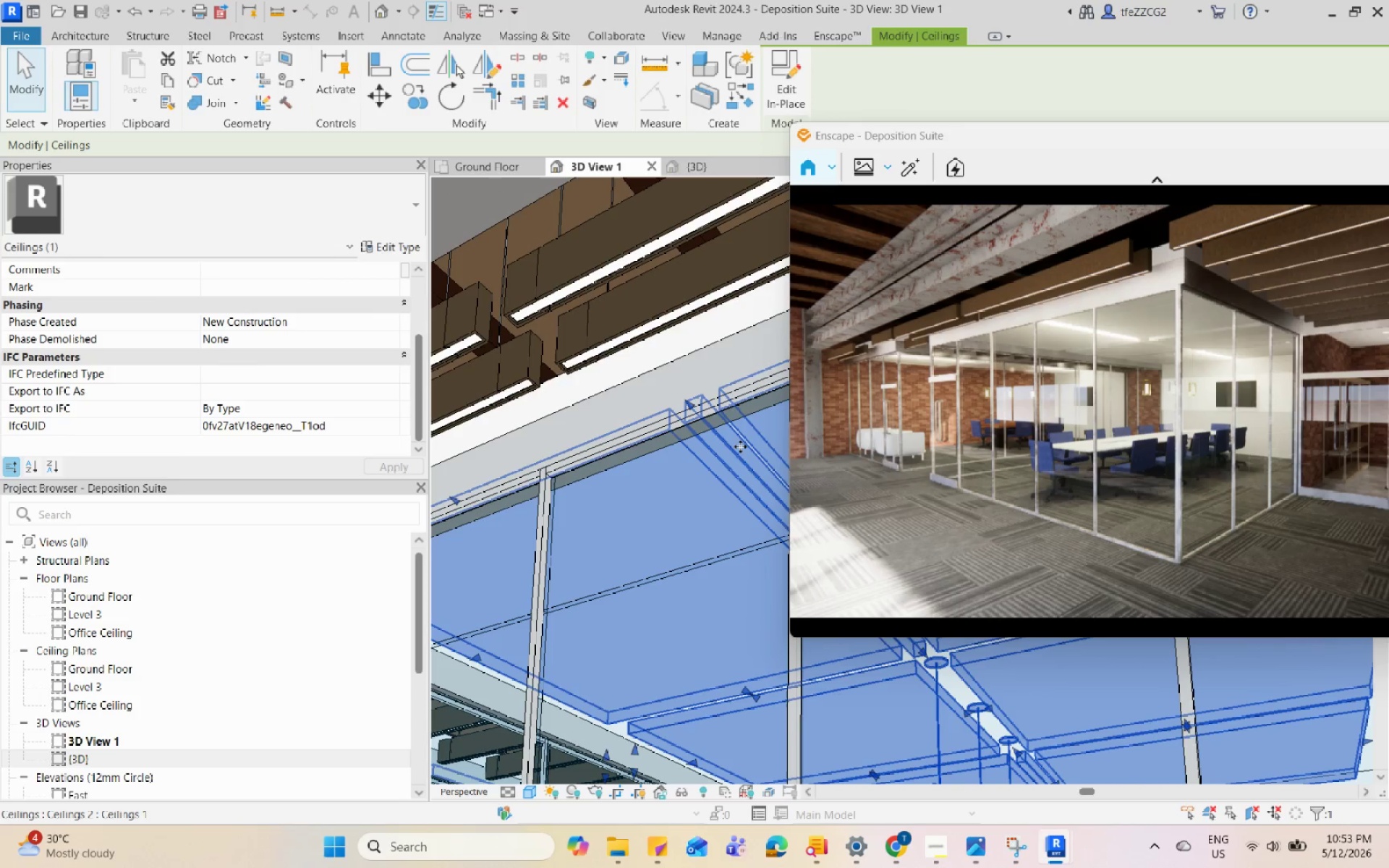 
double_click([737, 448])
 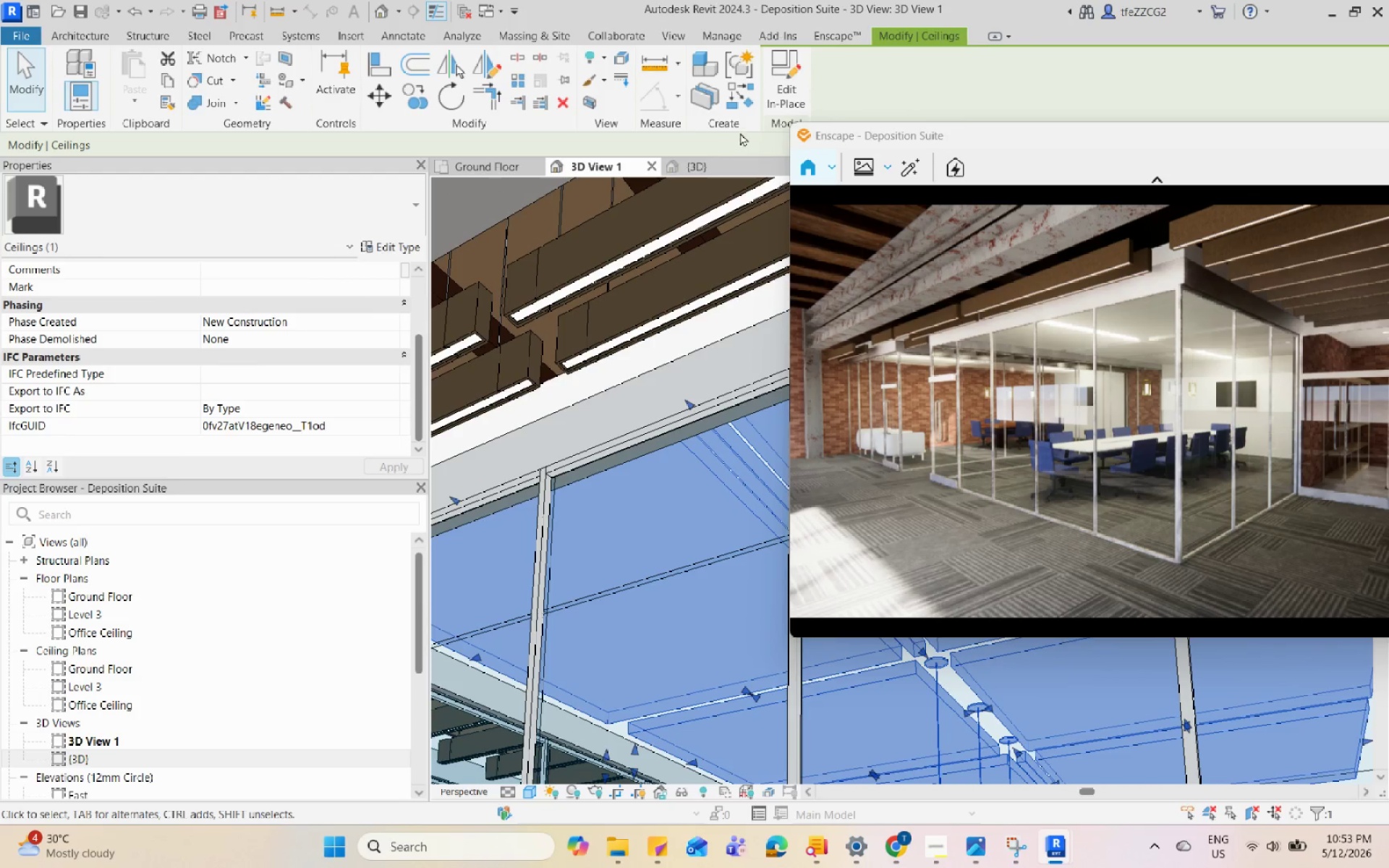 
left_click([788, 92])
 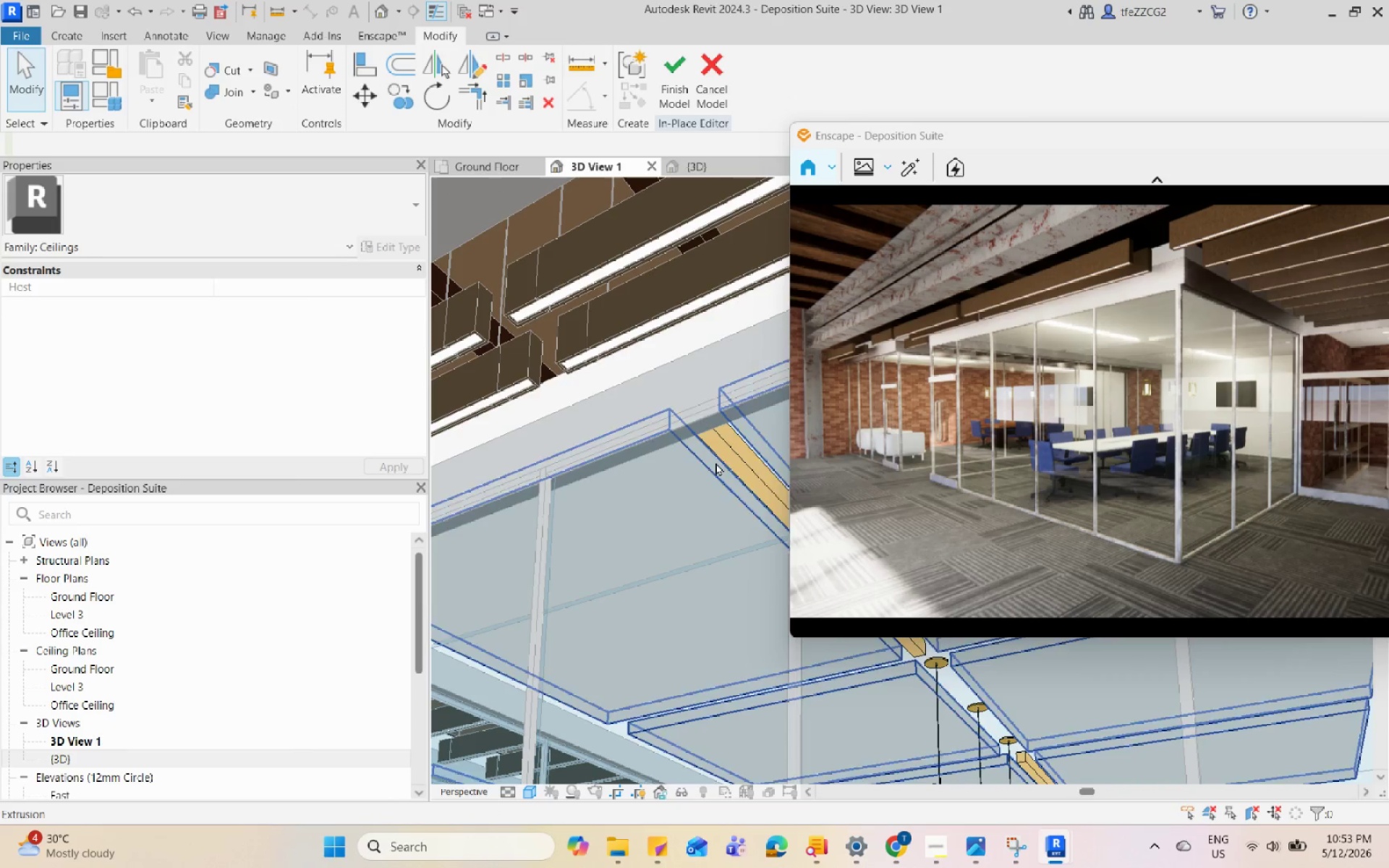 
left_click([723, 456])
 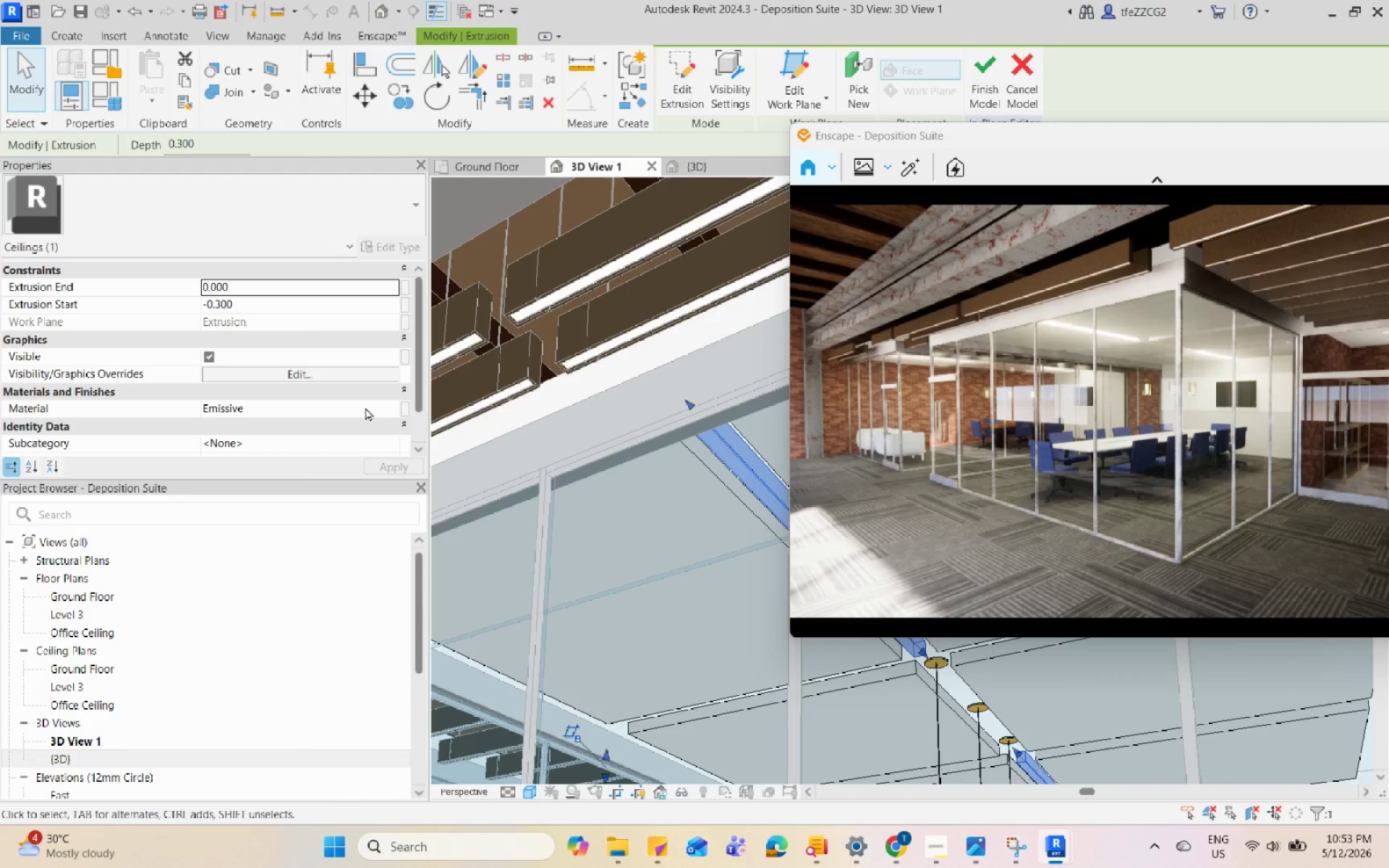 
left_click([396, 407])
 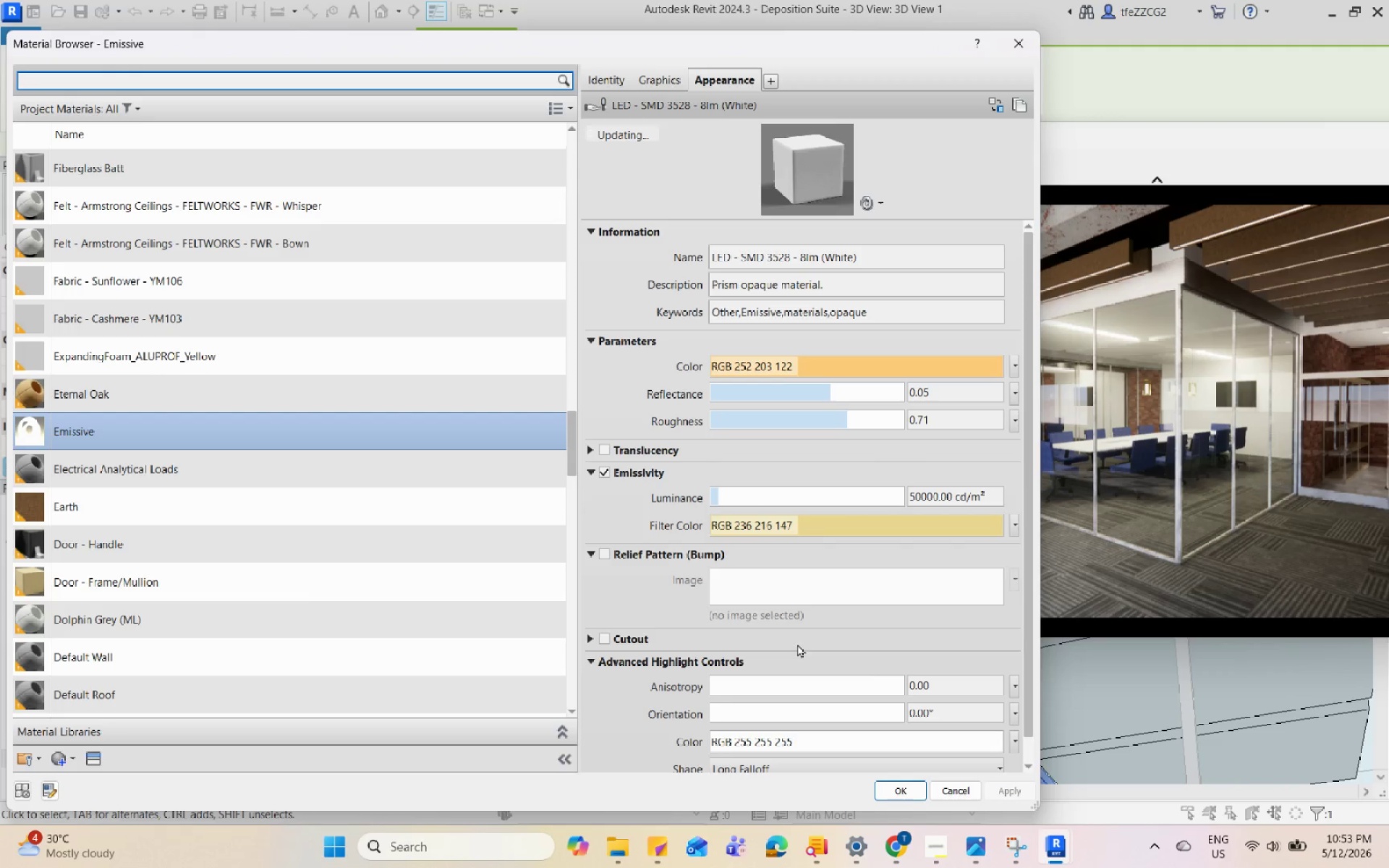 
scroll: coordinate [634, 692], scroll_direction: down, amount: 2.0
 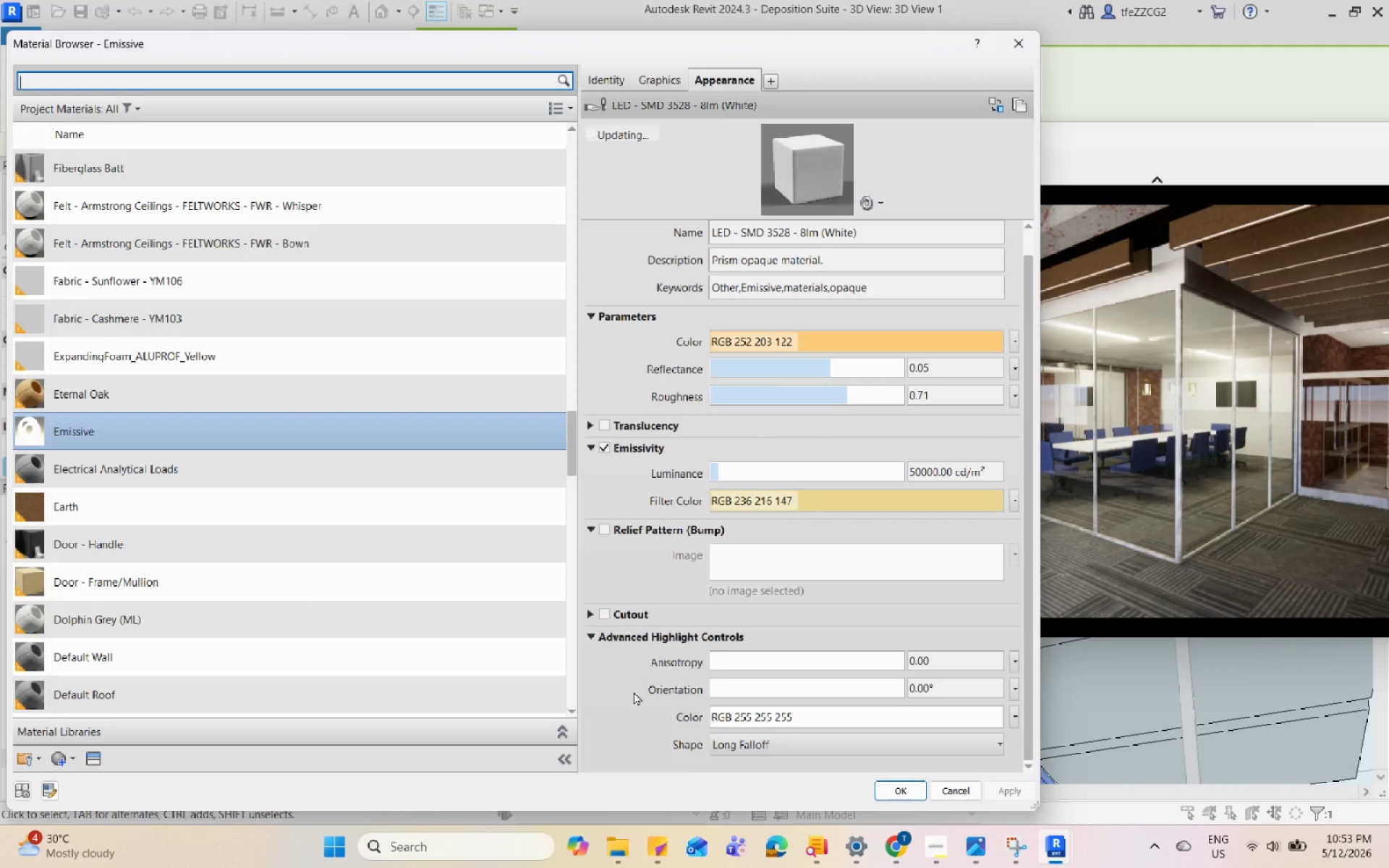 
scroll: coordinate [634, 692], scroll_direction: up, amount: 2.0
 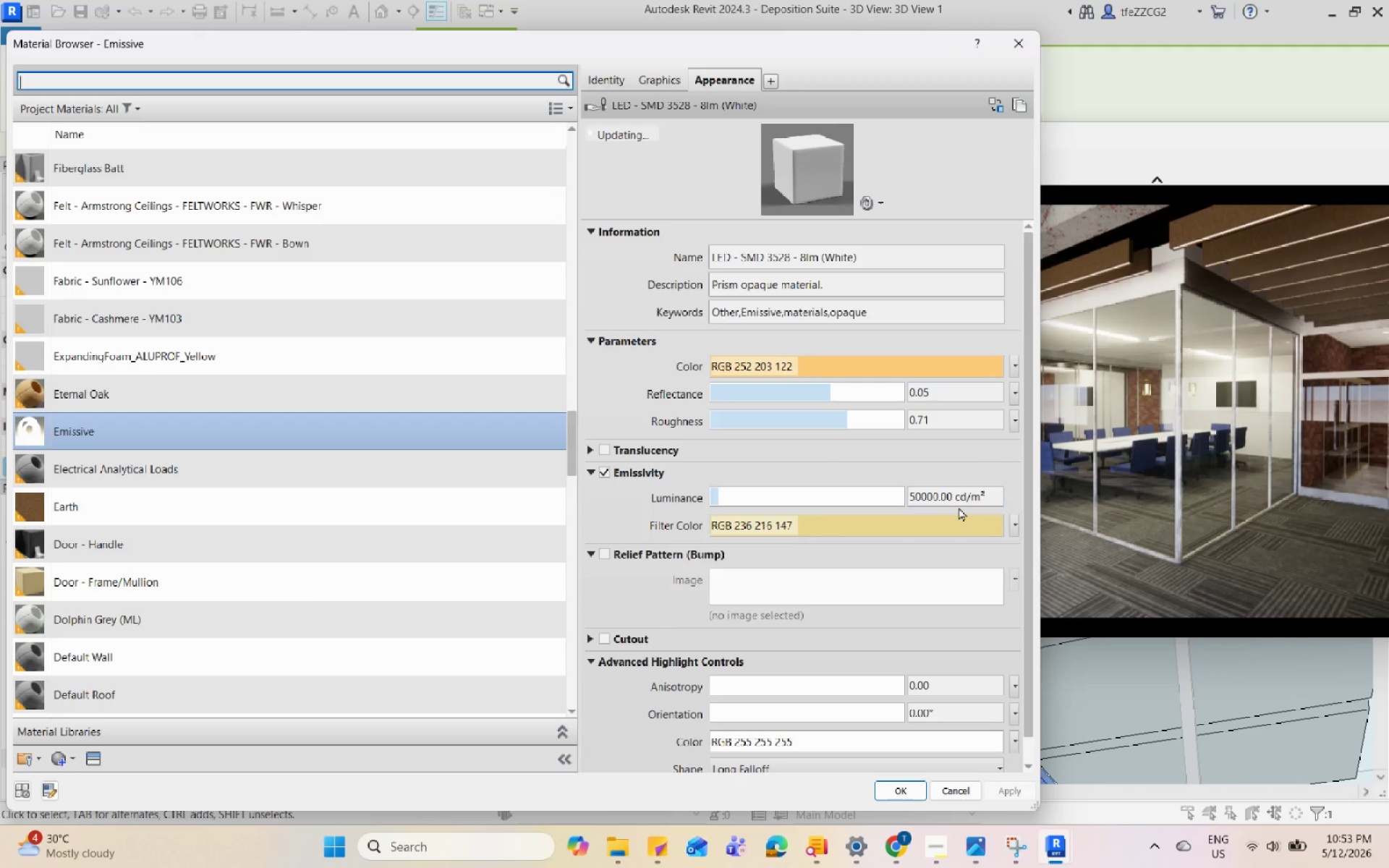 
left_click([938, 501])
 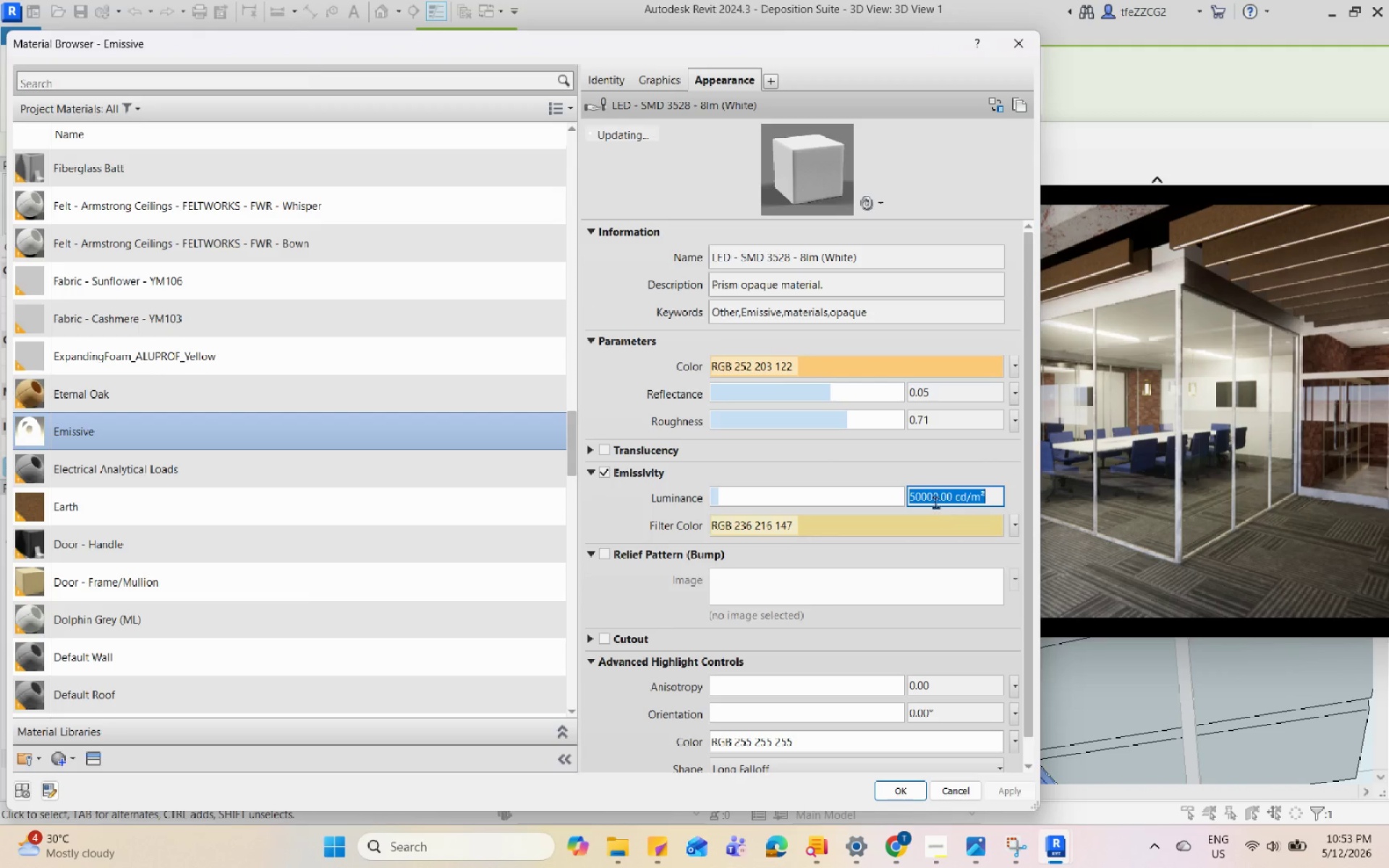 
left_click([933, 497])
 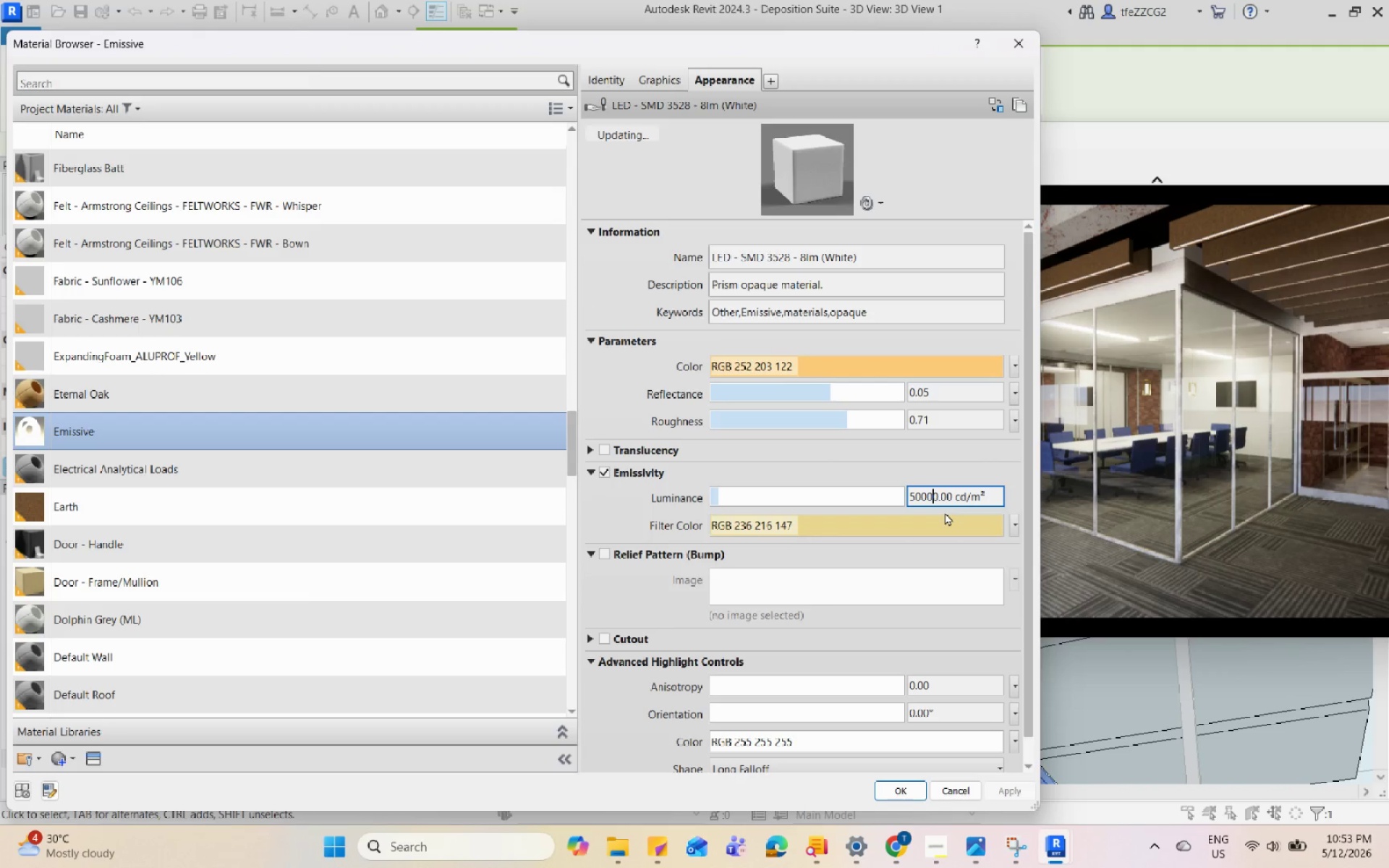 
key(Backspace)
 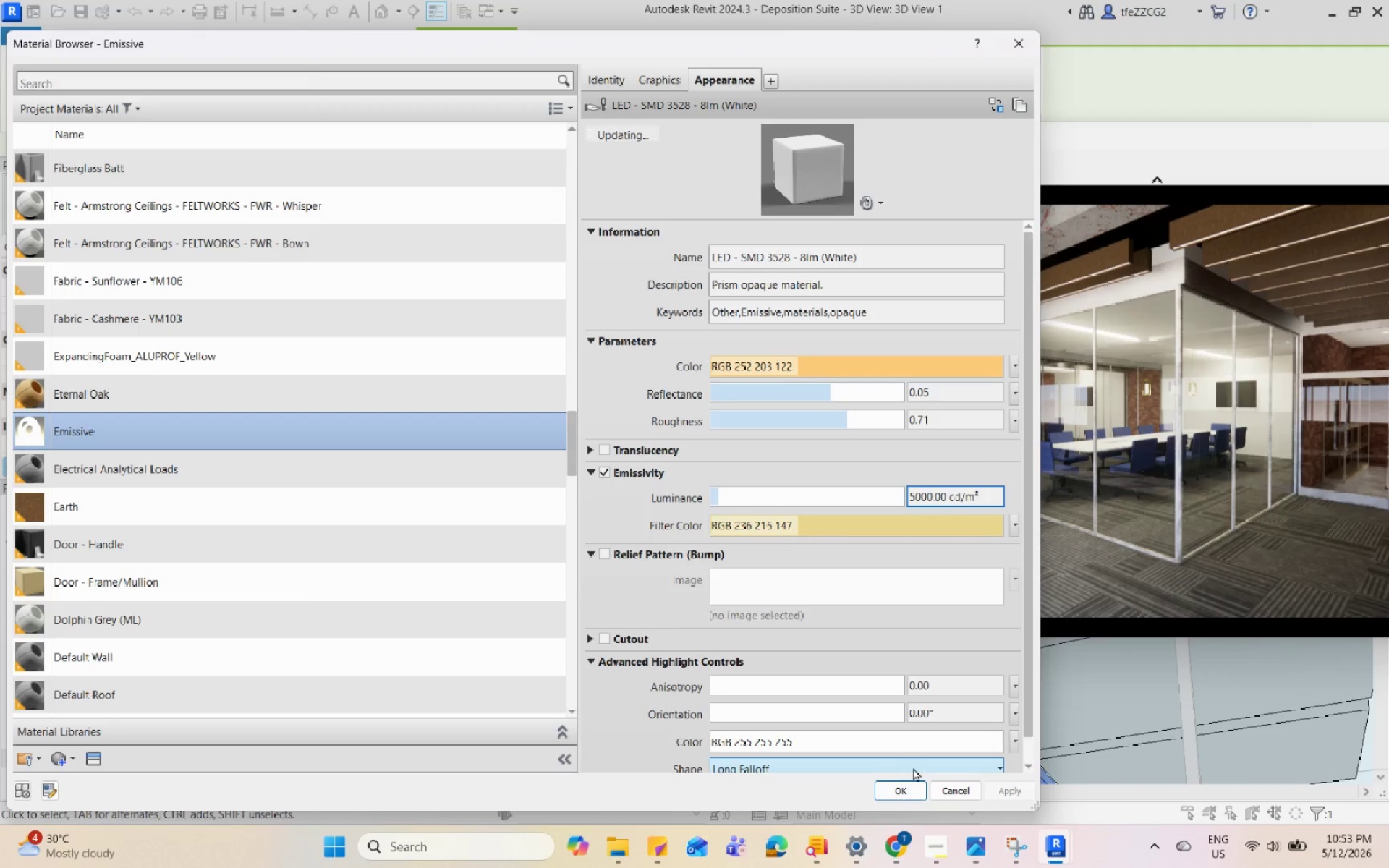 
left_click([909, 785])
 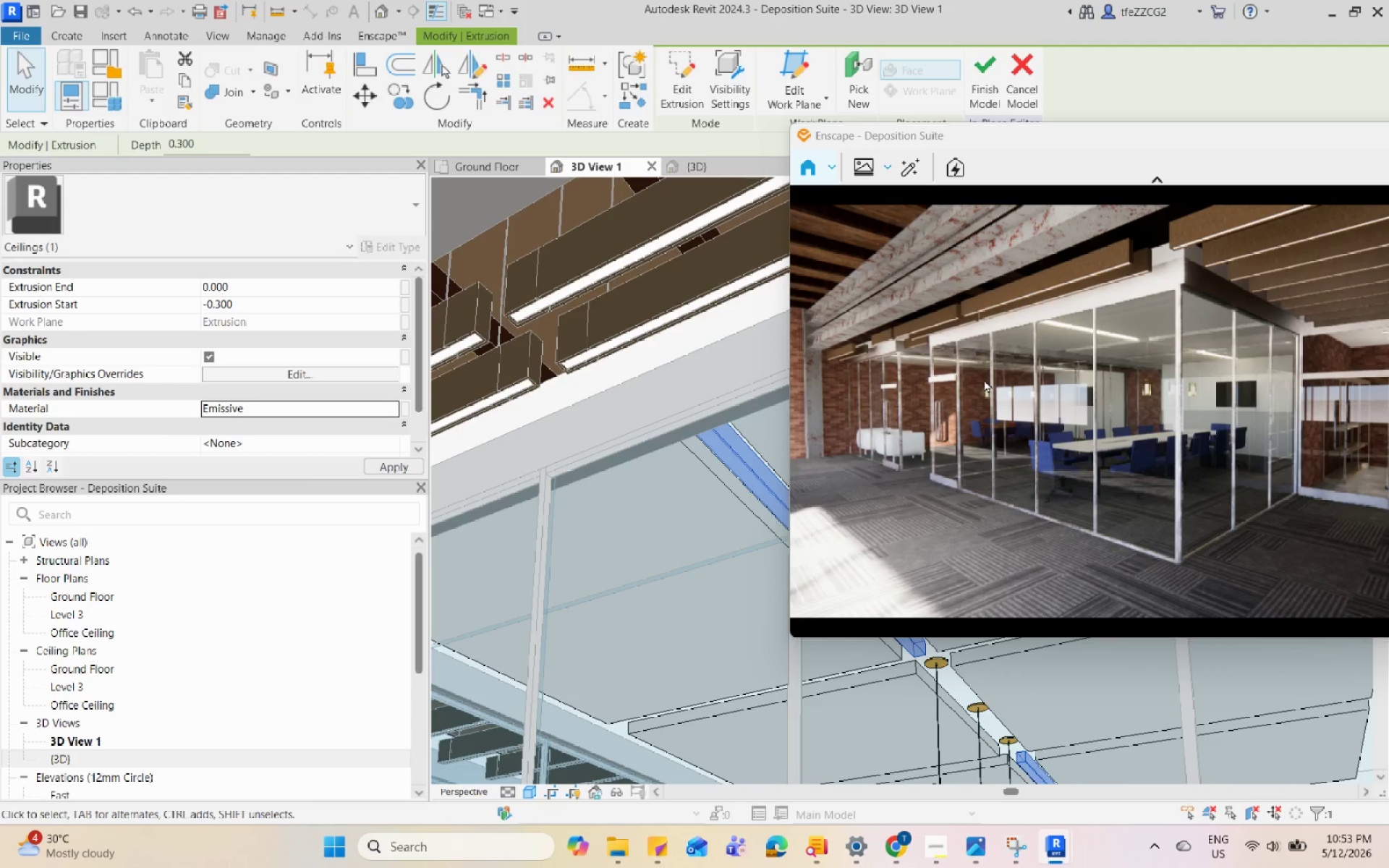 
left_click([393, 405])
 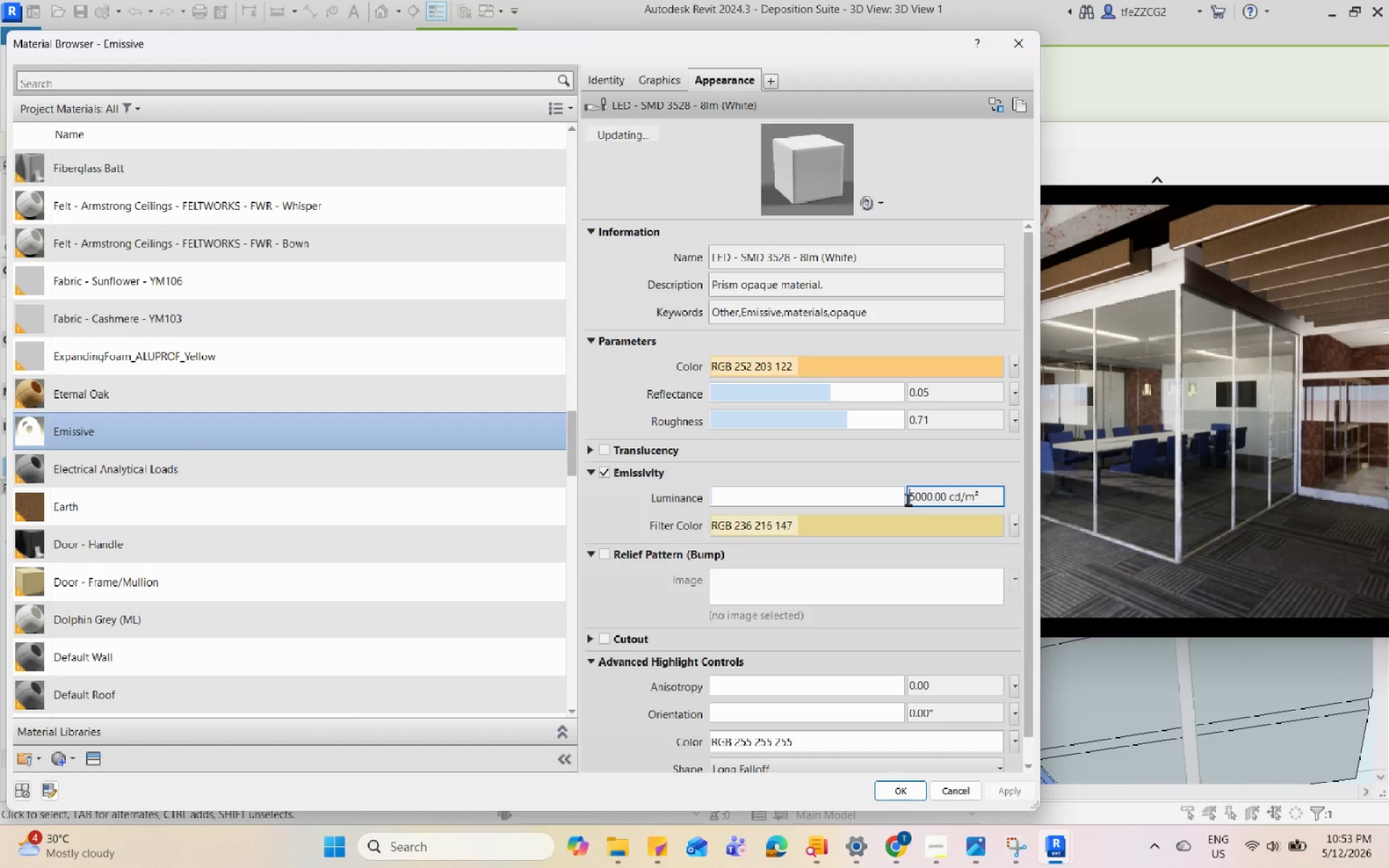 
key(Numpad8)
 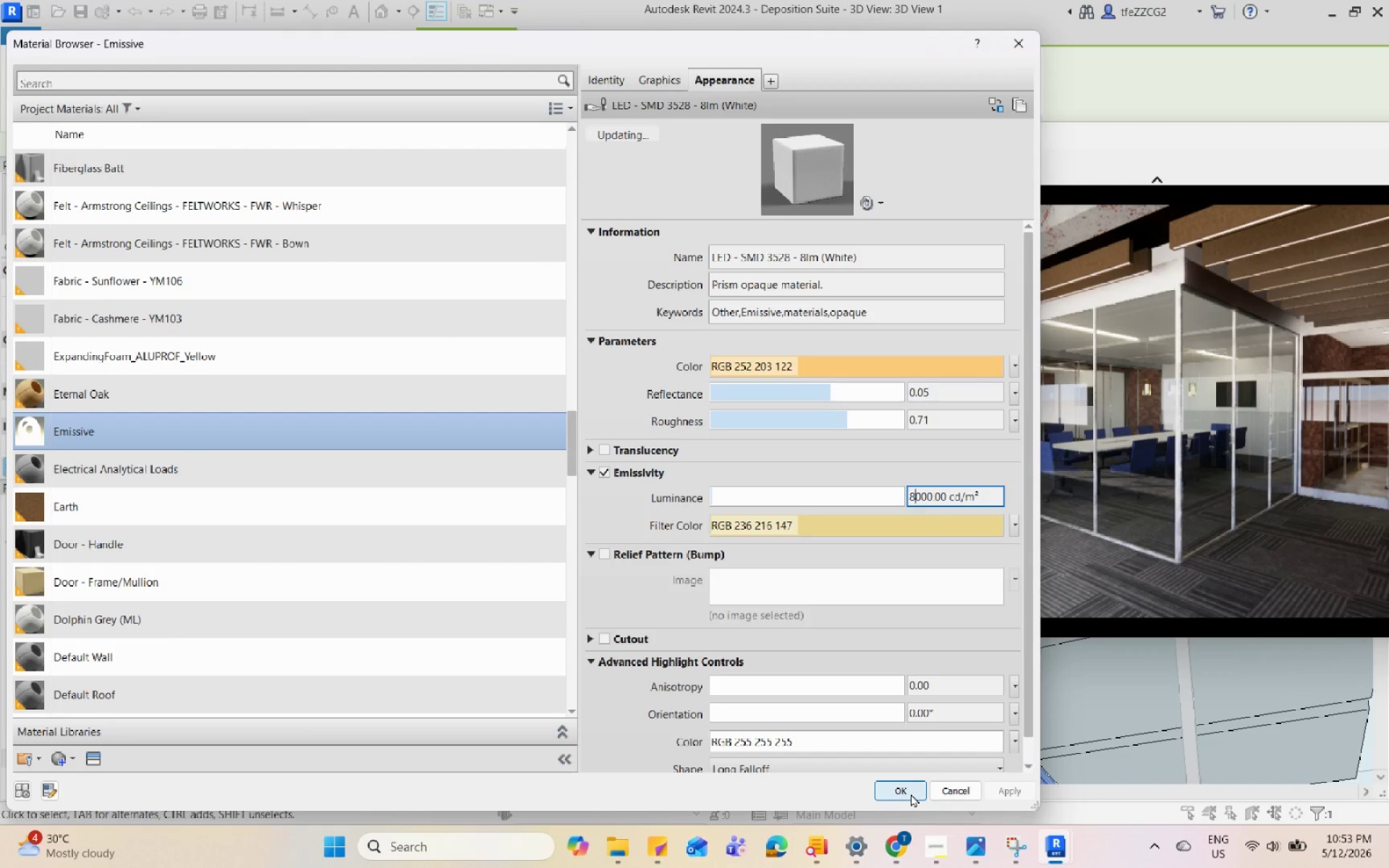 
left_click([911, 793])
 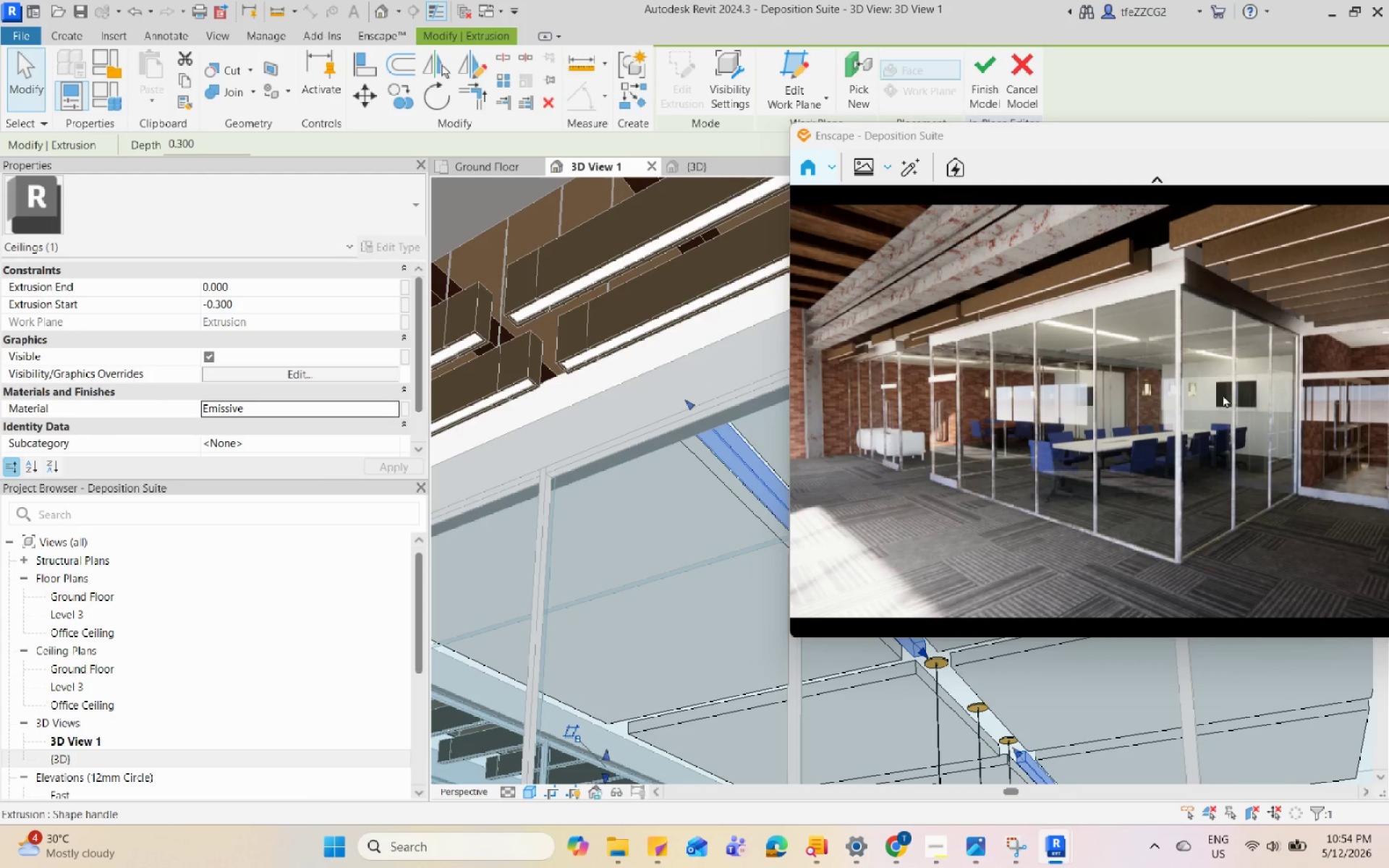 
left_click([1223, 394])
 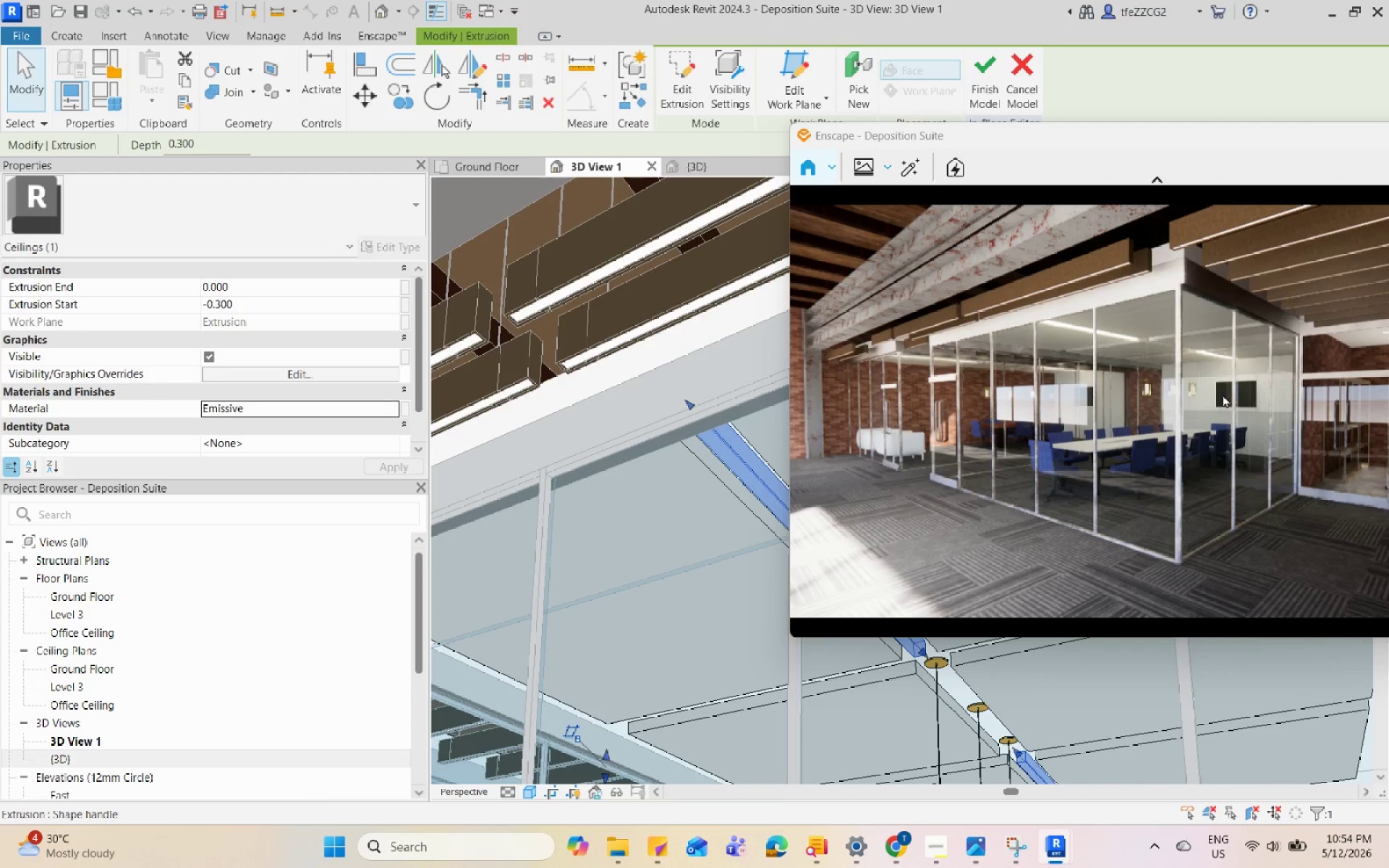 
wait(7.77)
 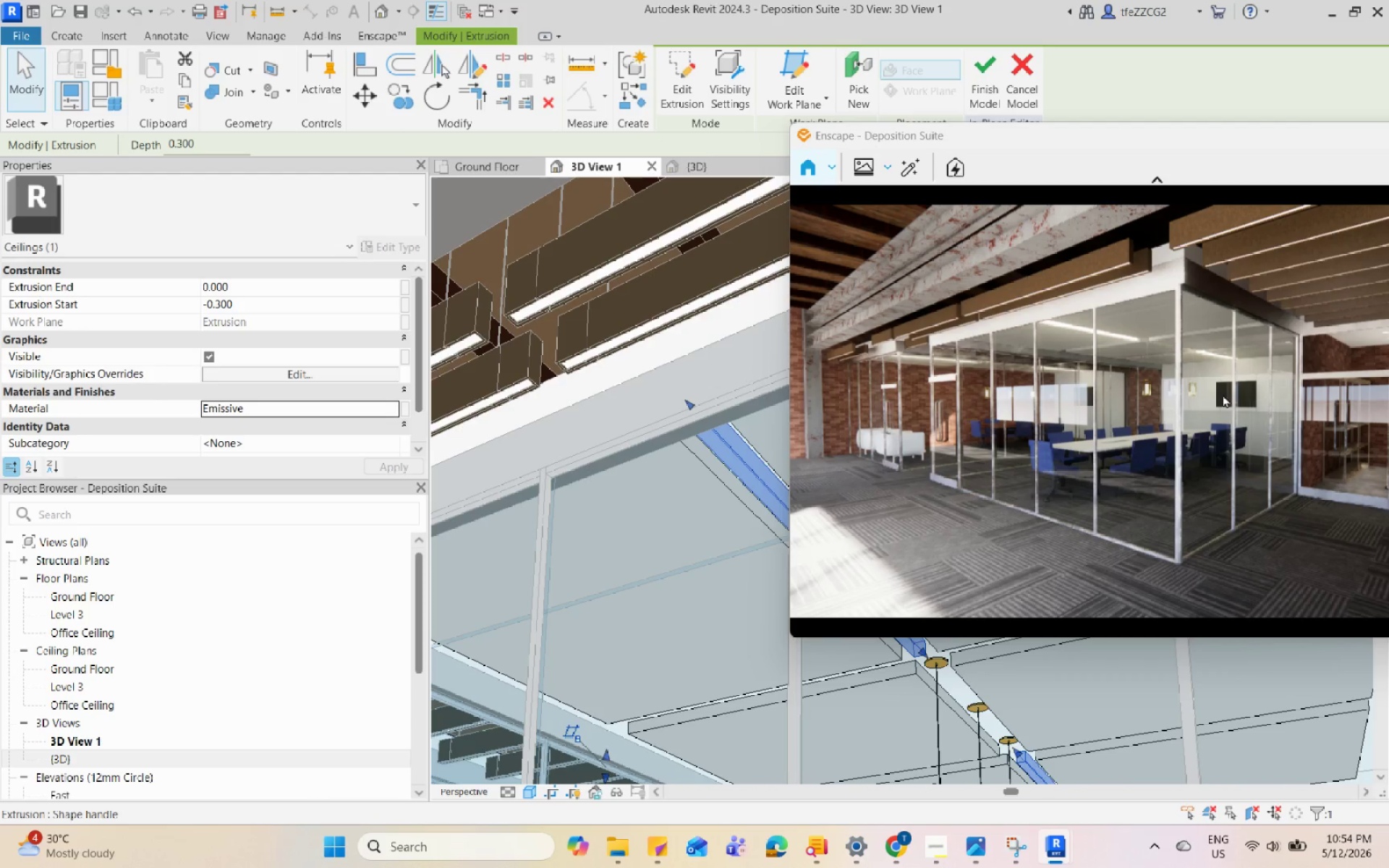 
scroll: coordinate [693, 480], scroll_direction: down, amount: 8.0
 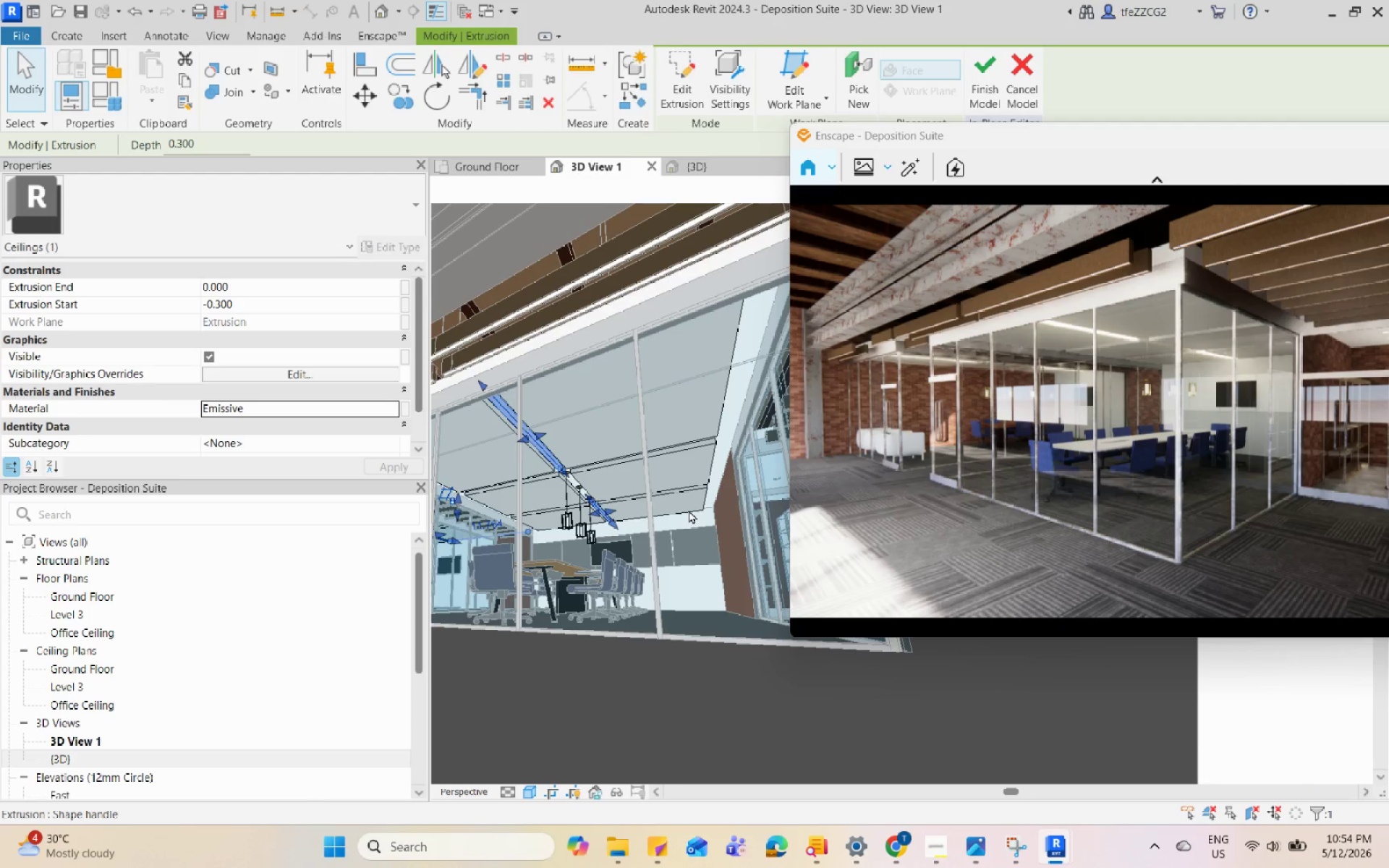 
hold_key(key=ShiftLeft, duration=1.36)
 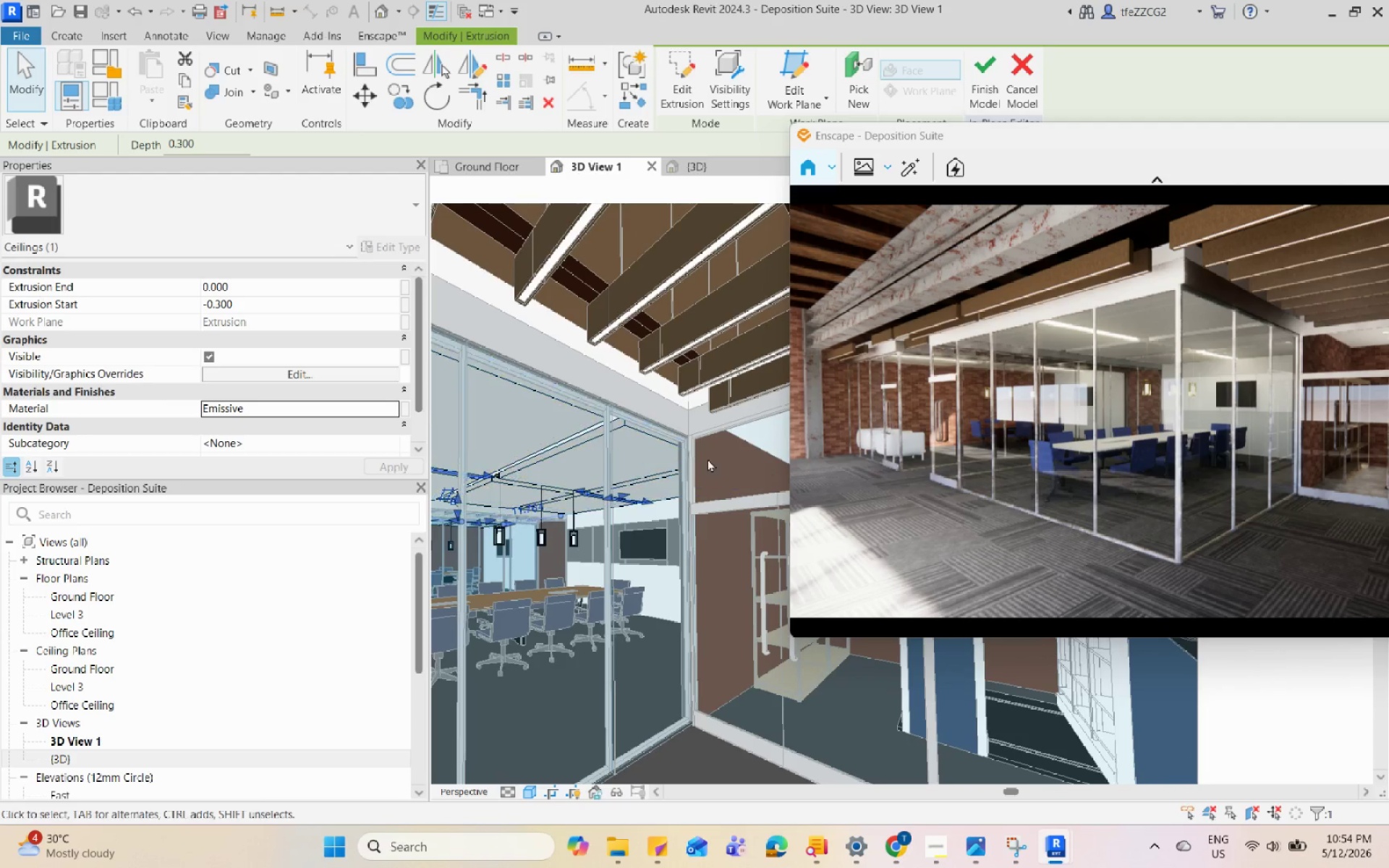 
key(Backquote)
 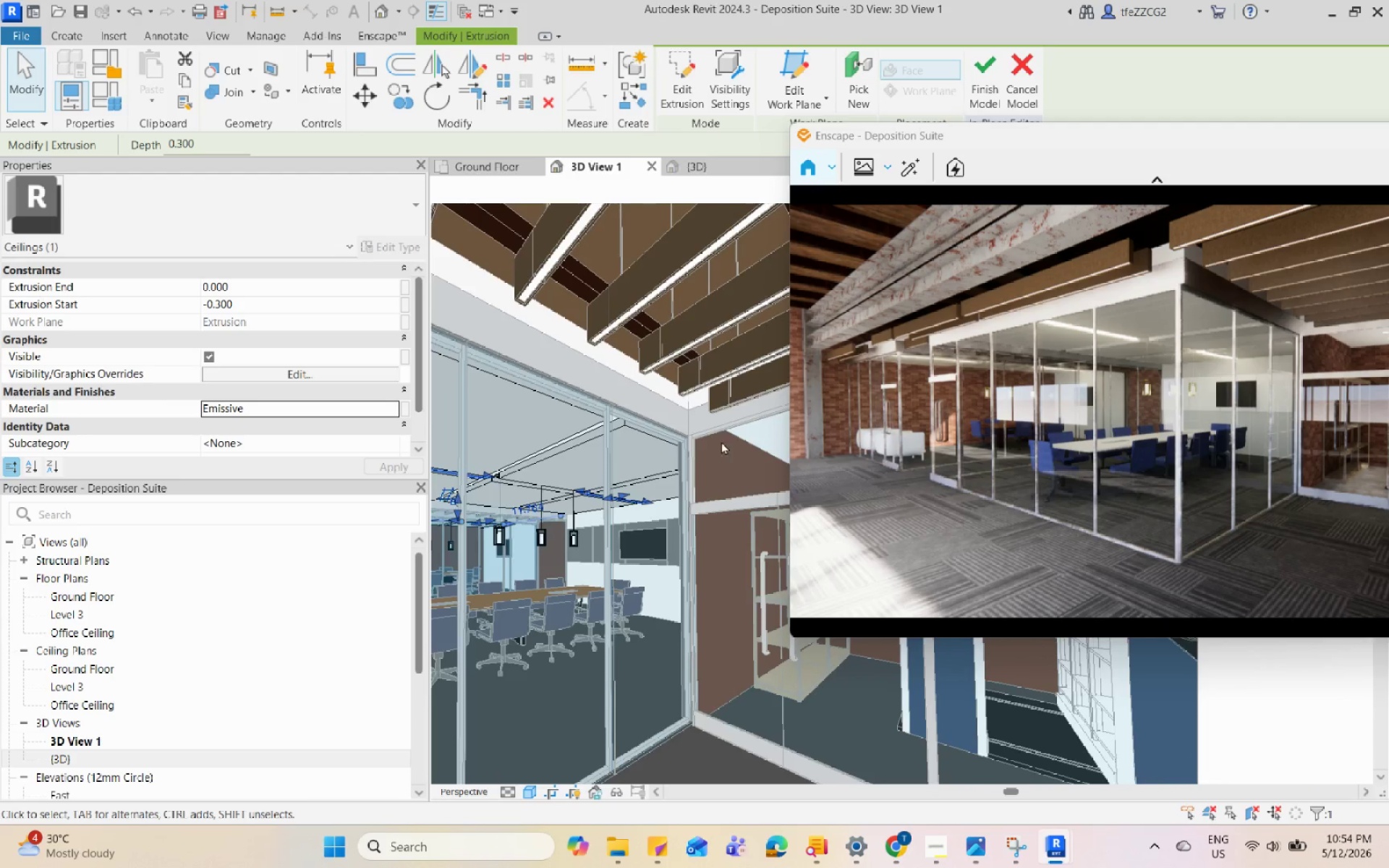 
scroll: coordinate [729, 436], scroll_direction: up, amount: 3.0
 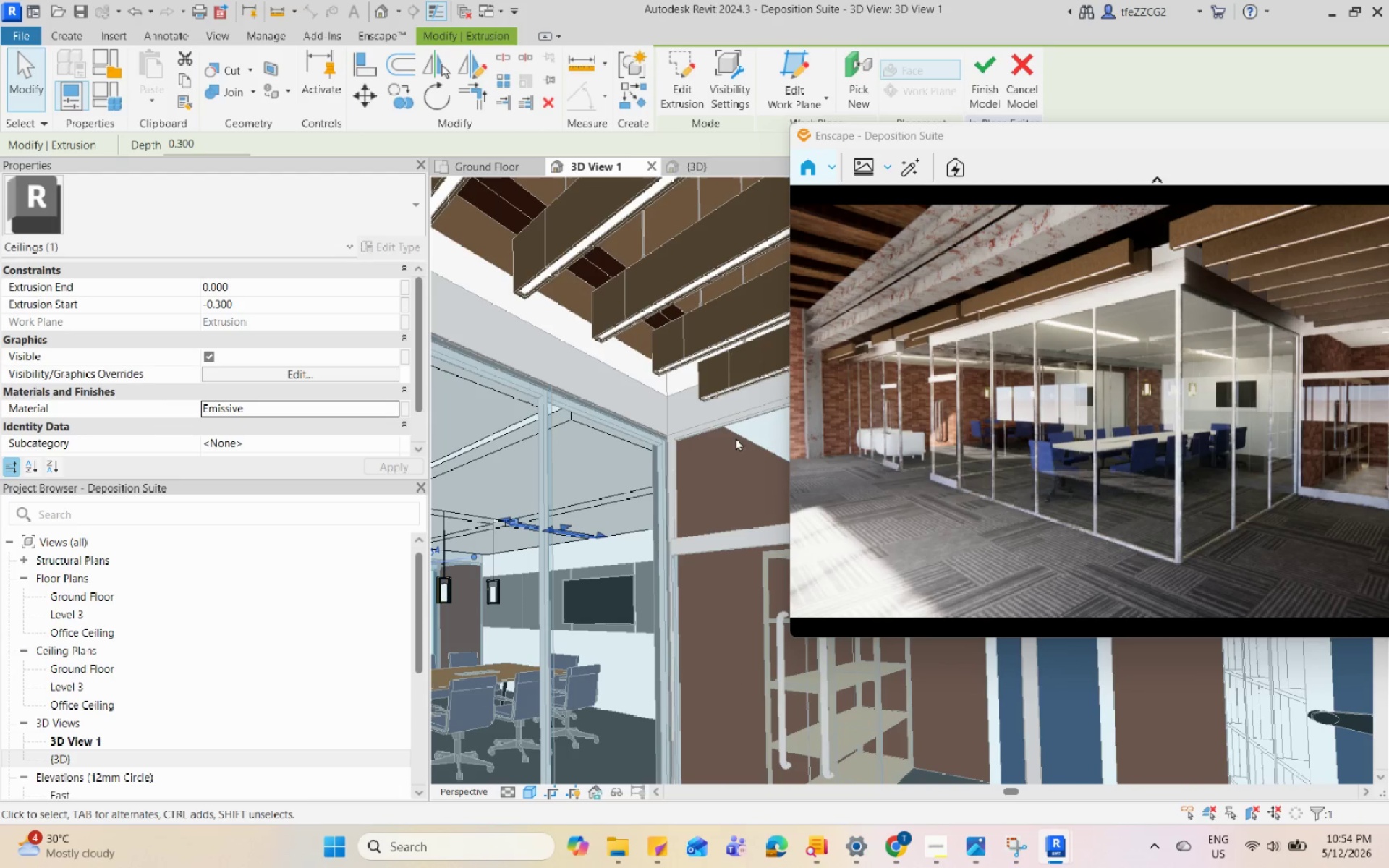 
left_click([741, 434])
 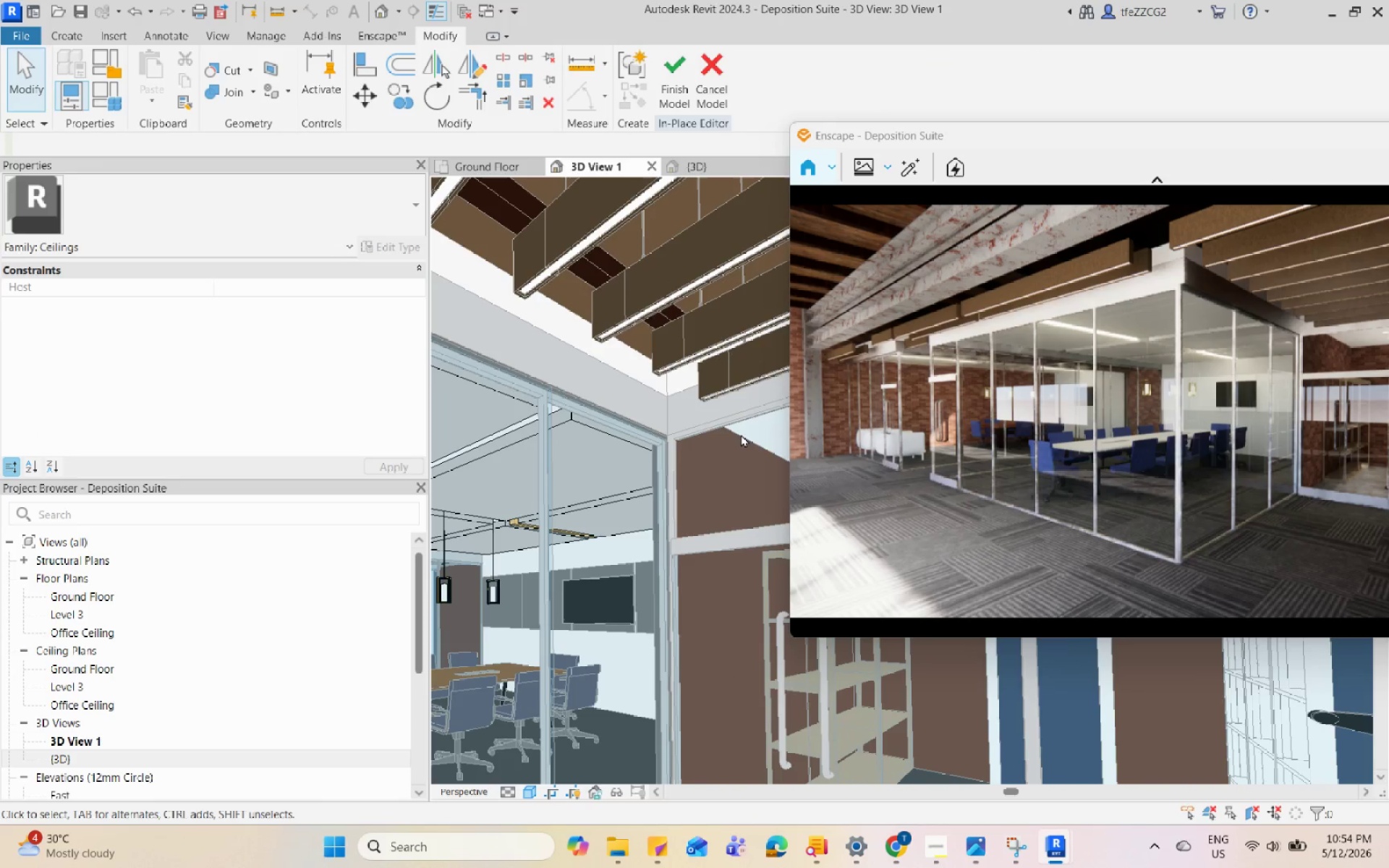 
key(Escape)
 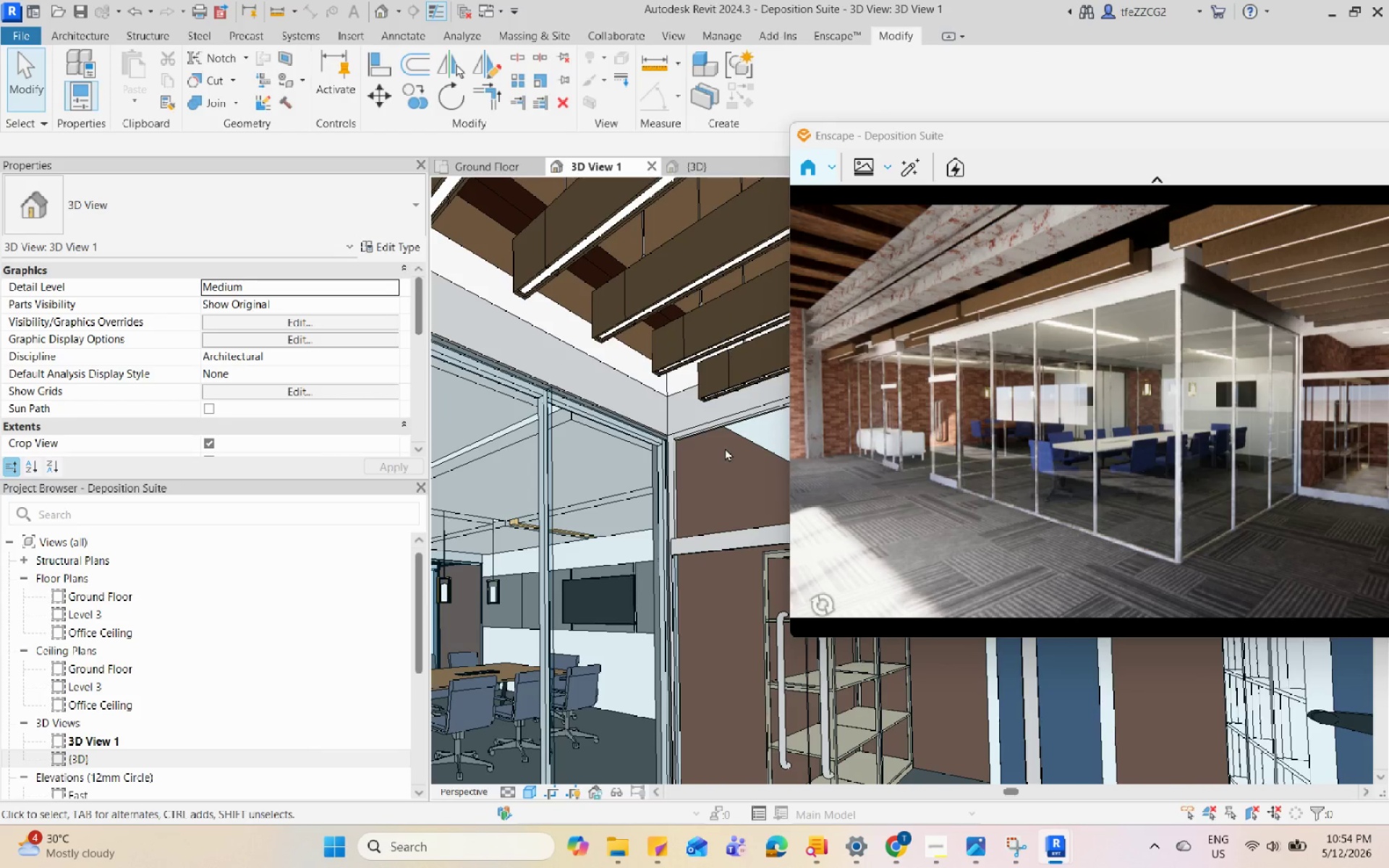 
left_click([745, 437])
 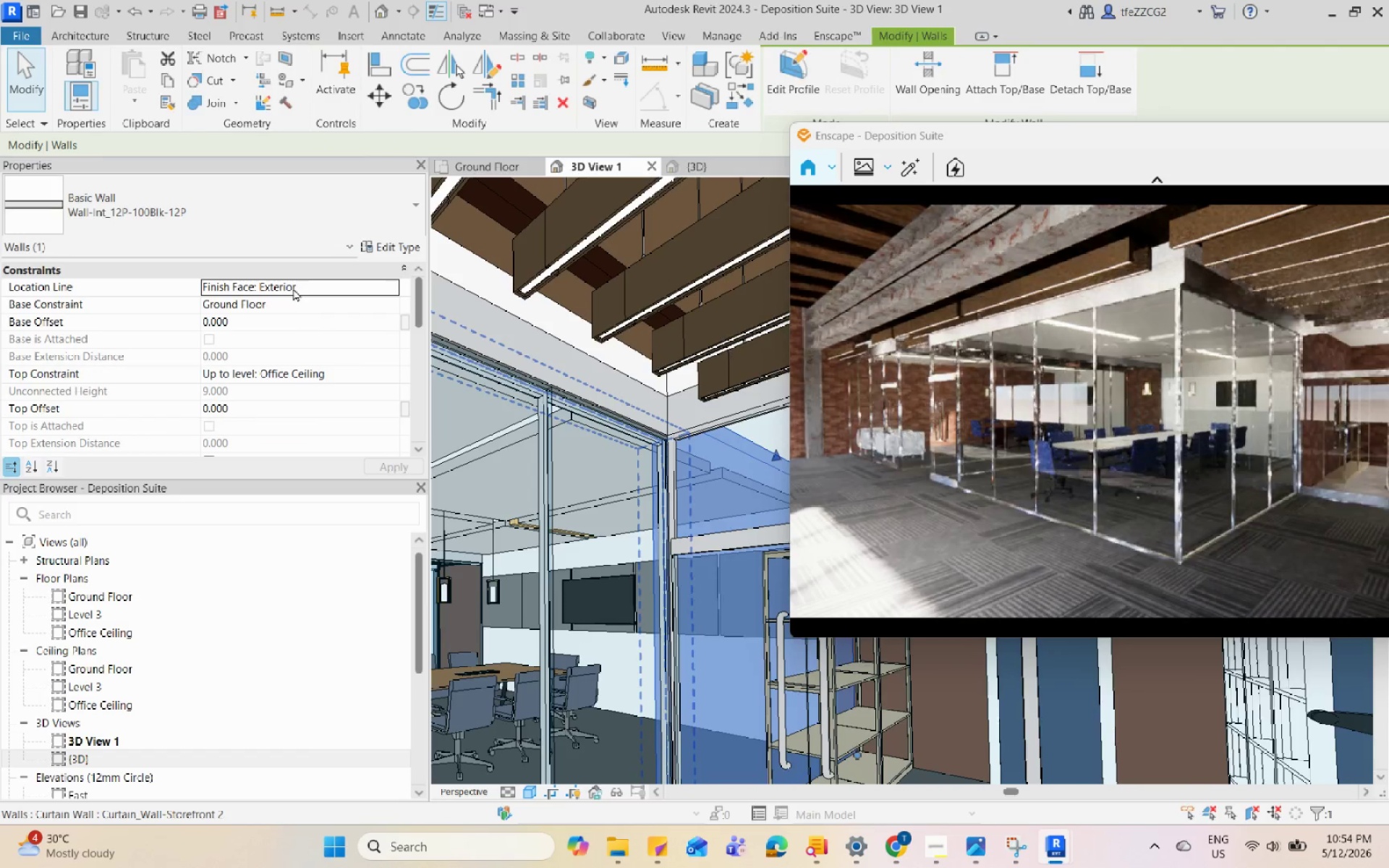 
left_click([353, 223])
 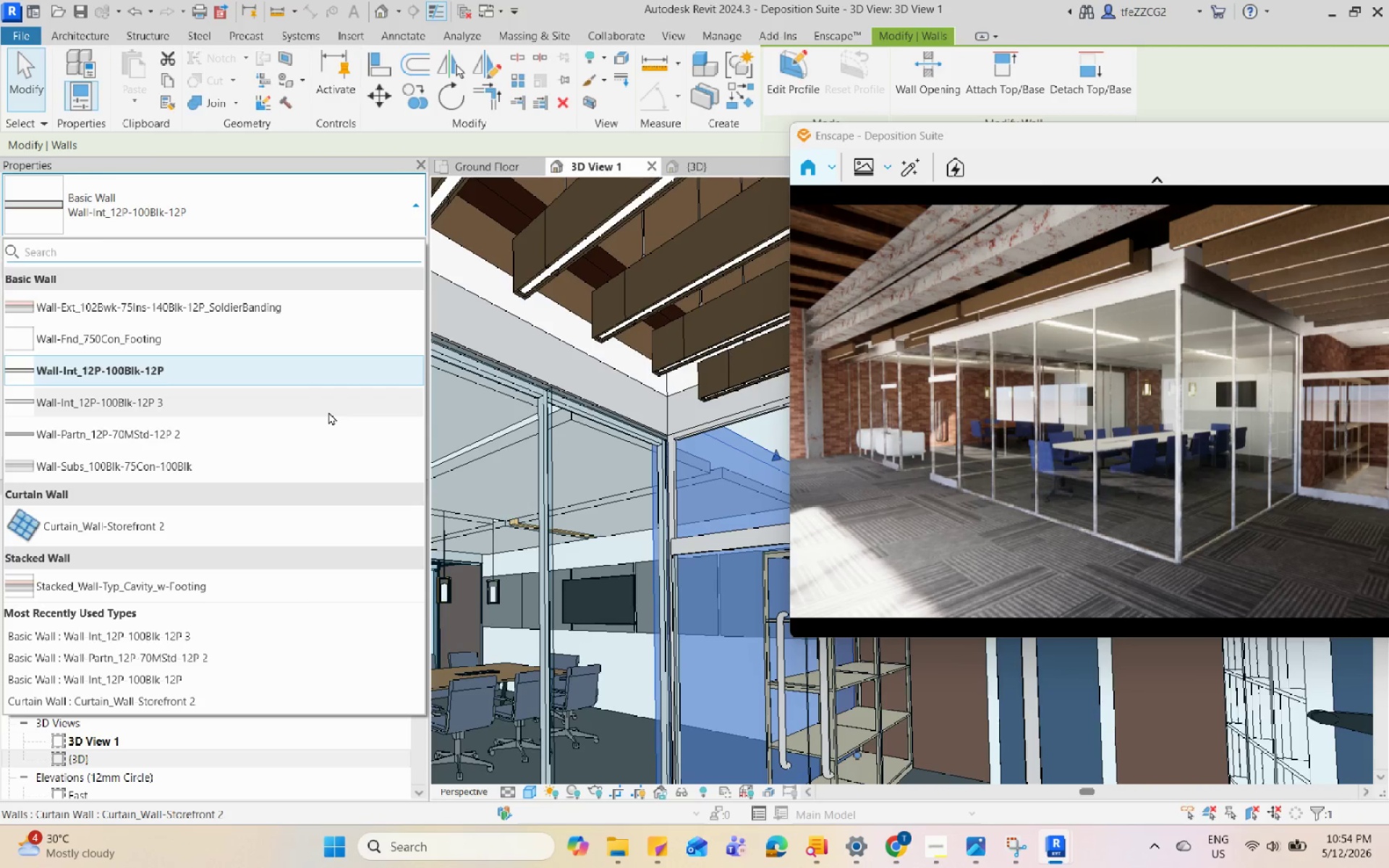 
left_click([328, 412])
 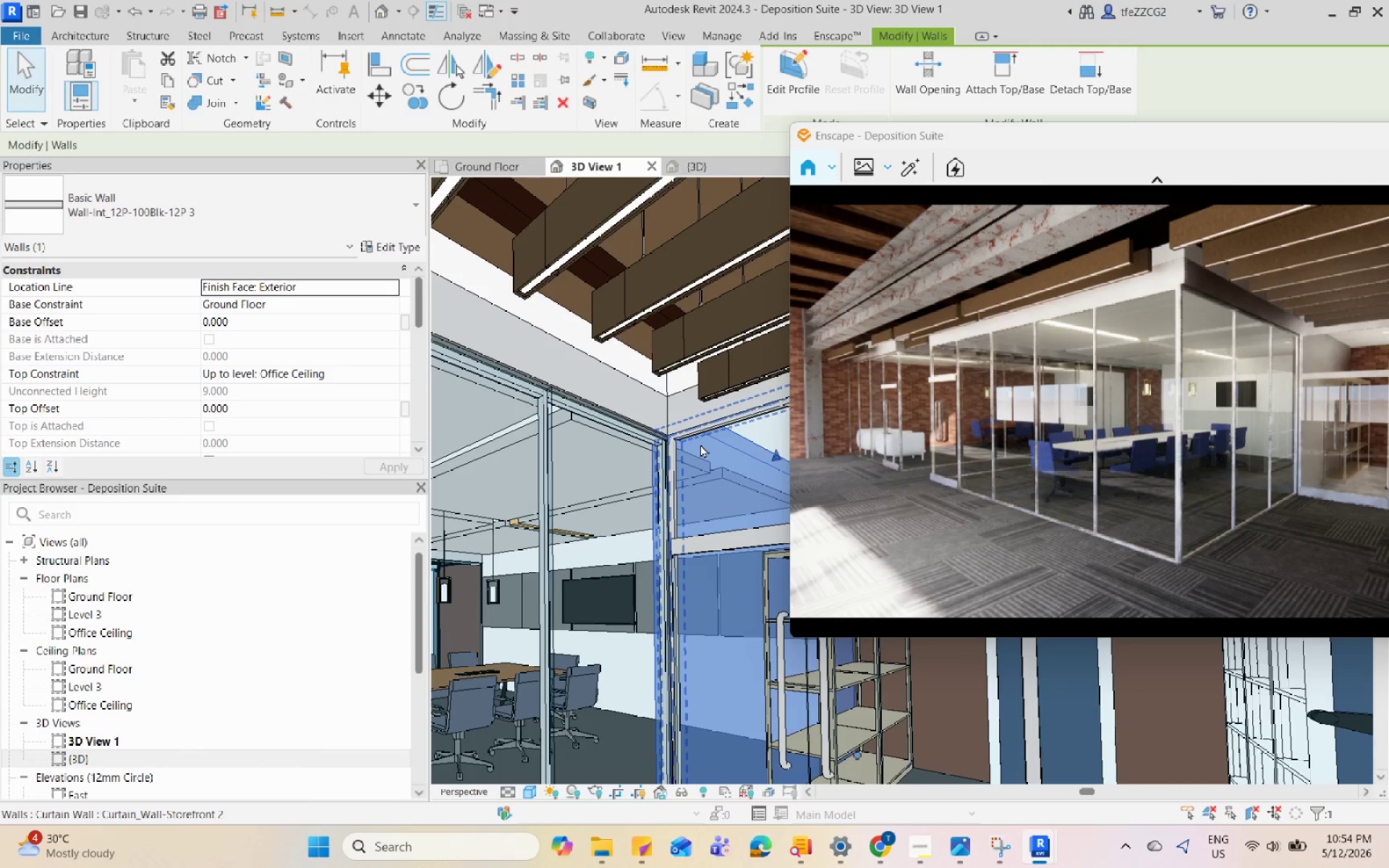 
wait(5.14)
 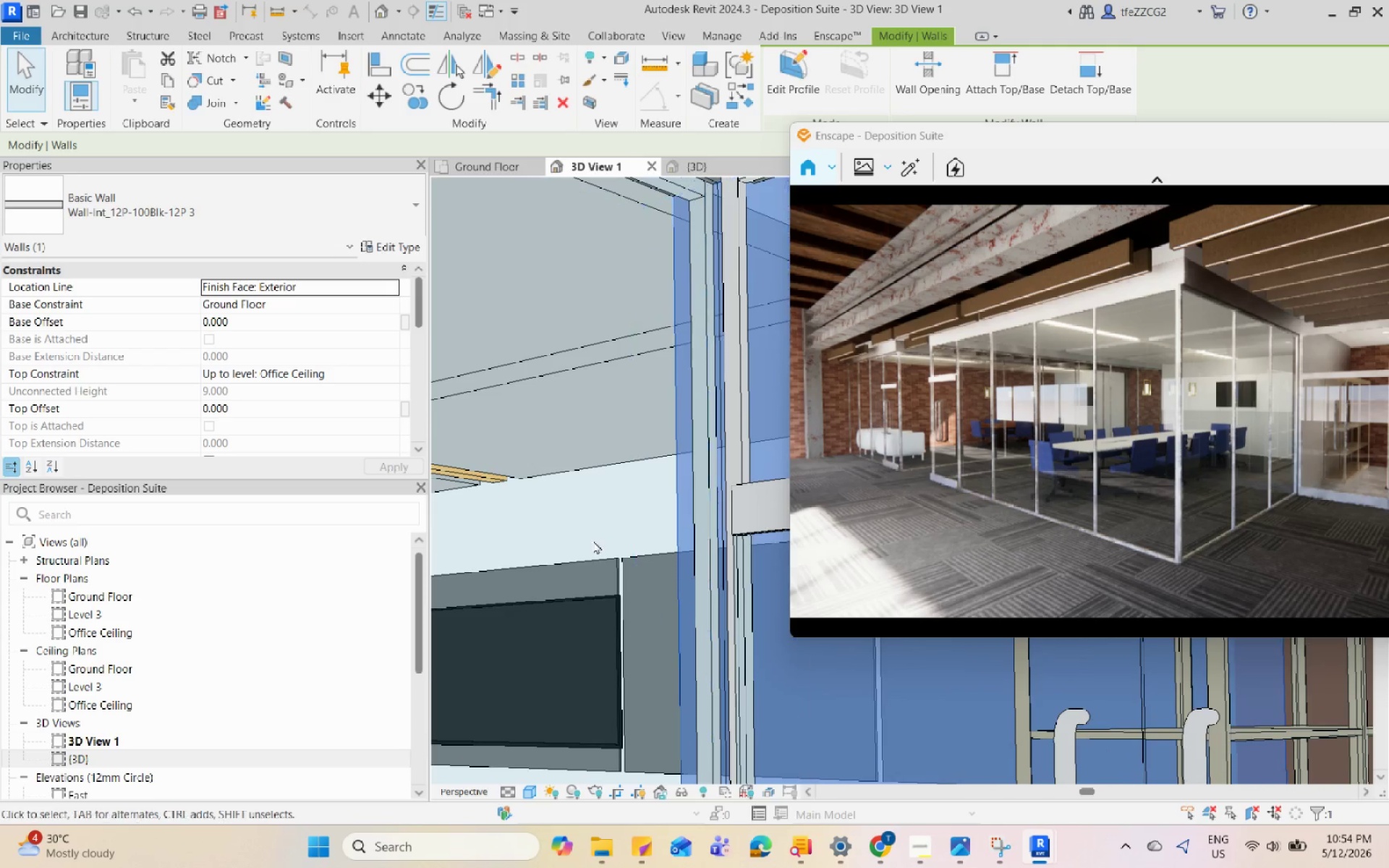 
key(Escape)
 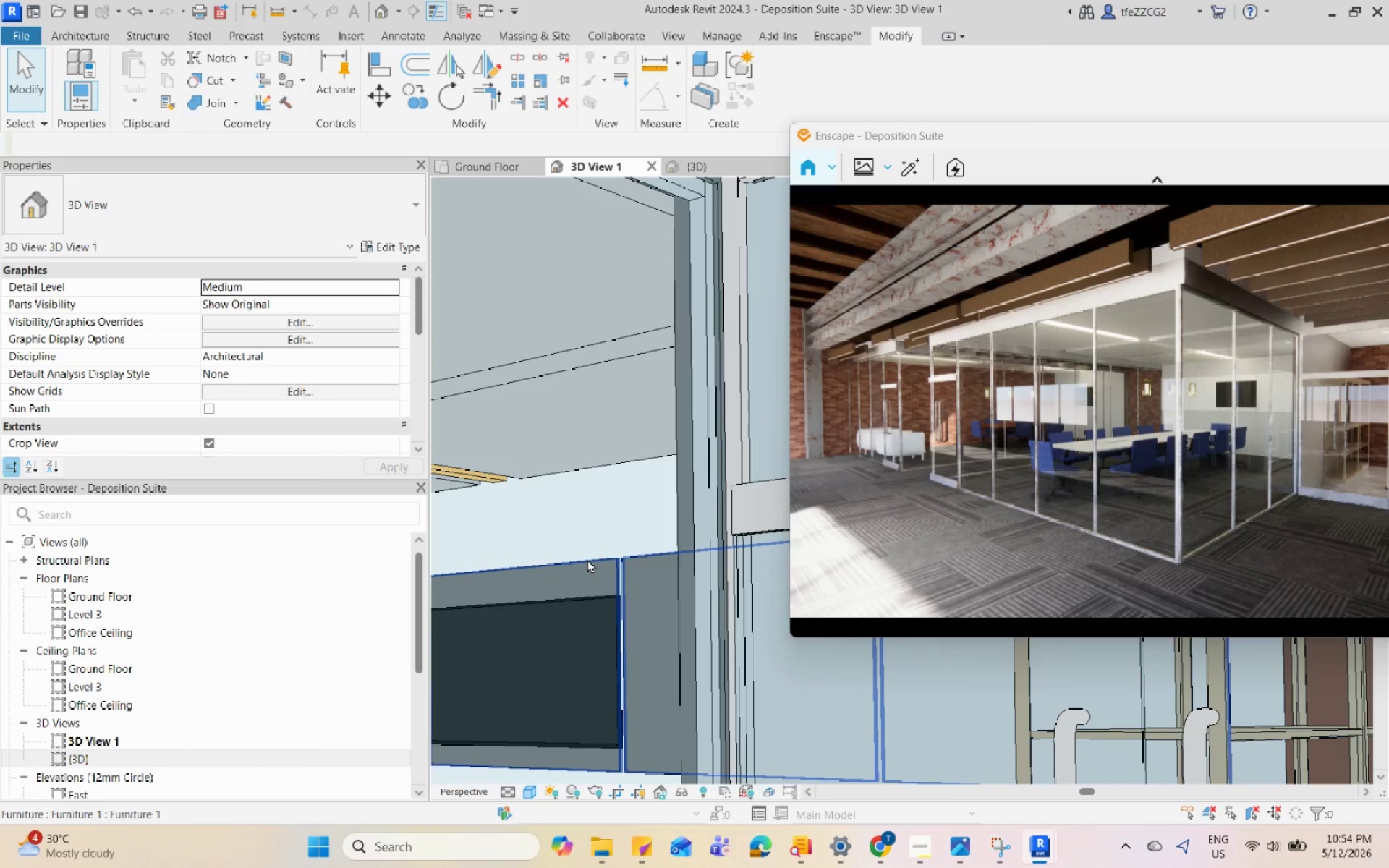 
scroll: coordinate [642, 565], scroll_direction: up, amount: 8.0
 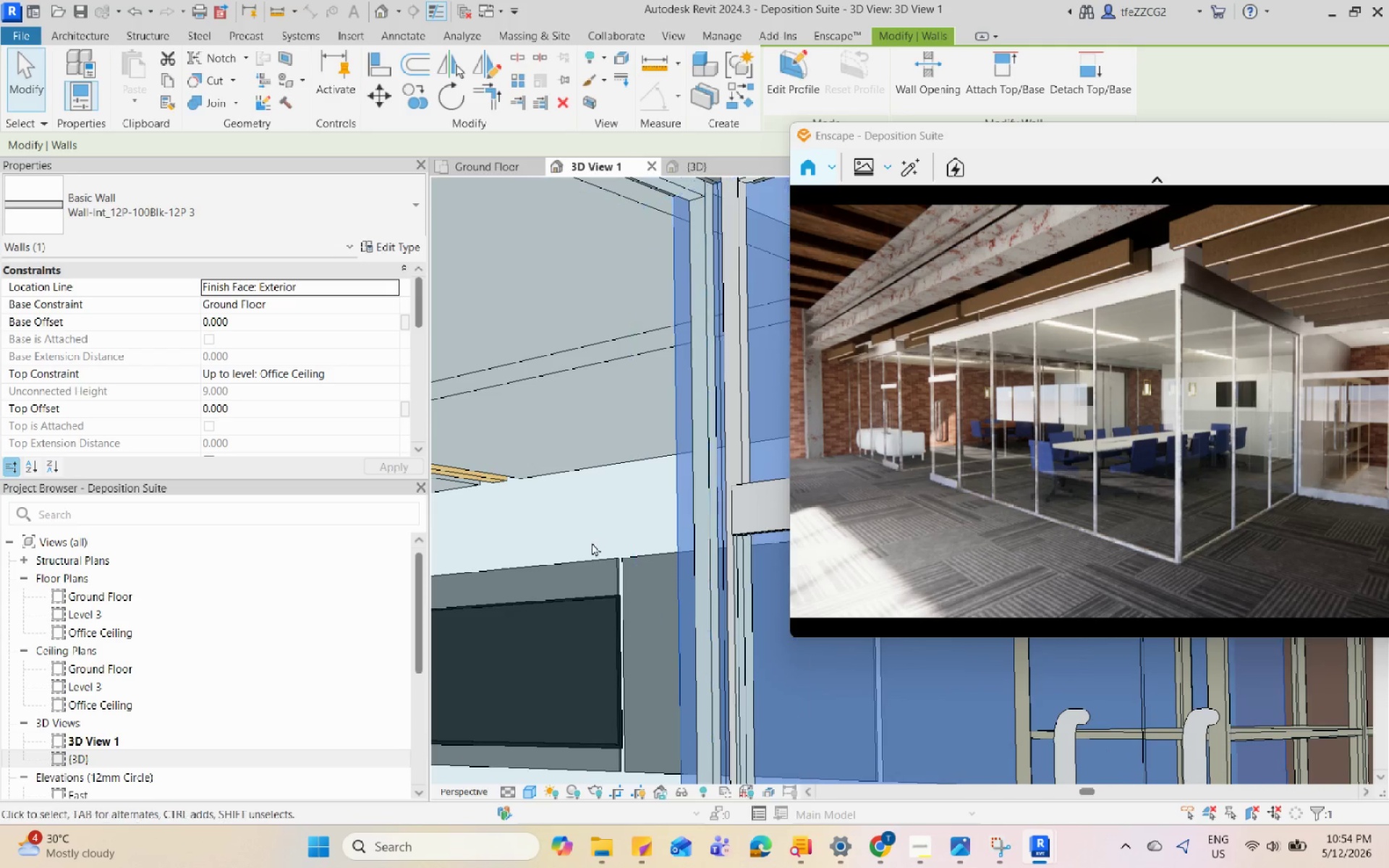 
left_click([587, 559])
 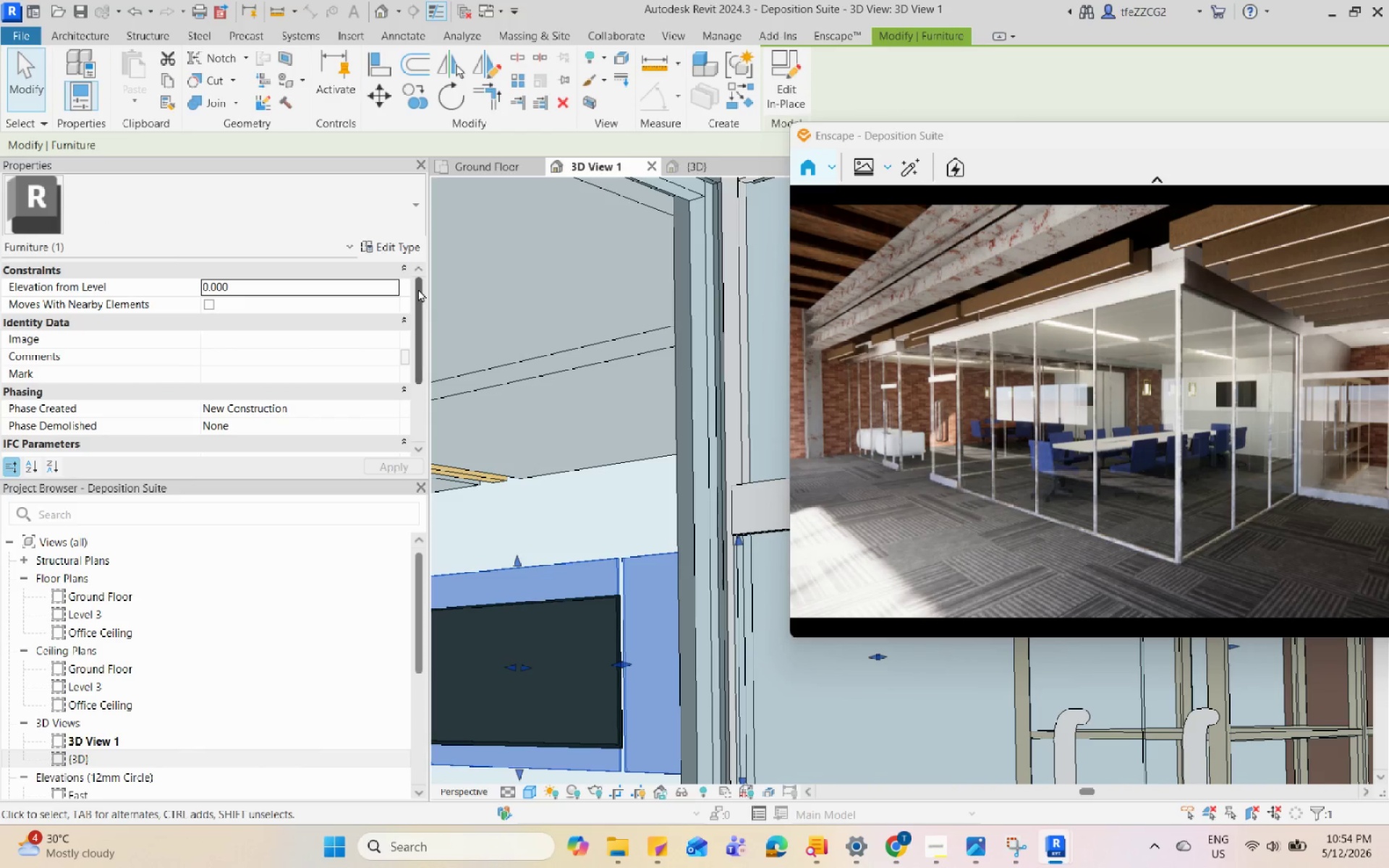 
left_click([399, 249])
 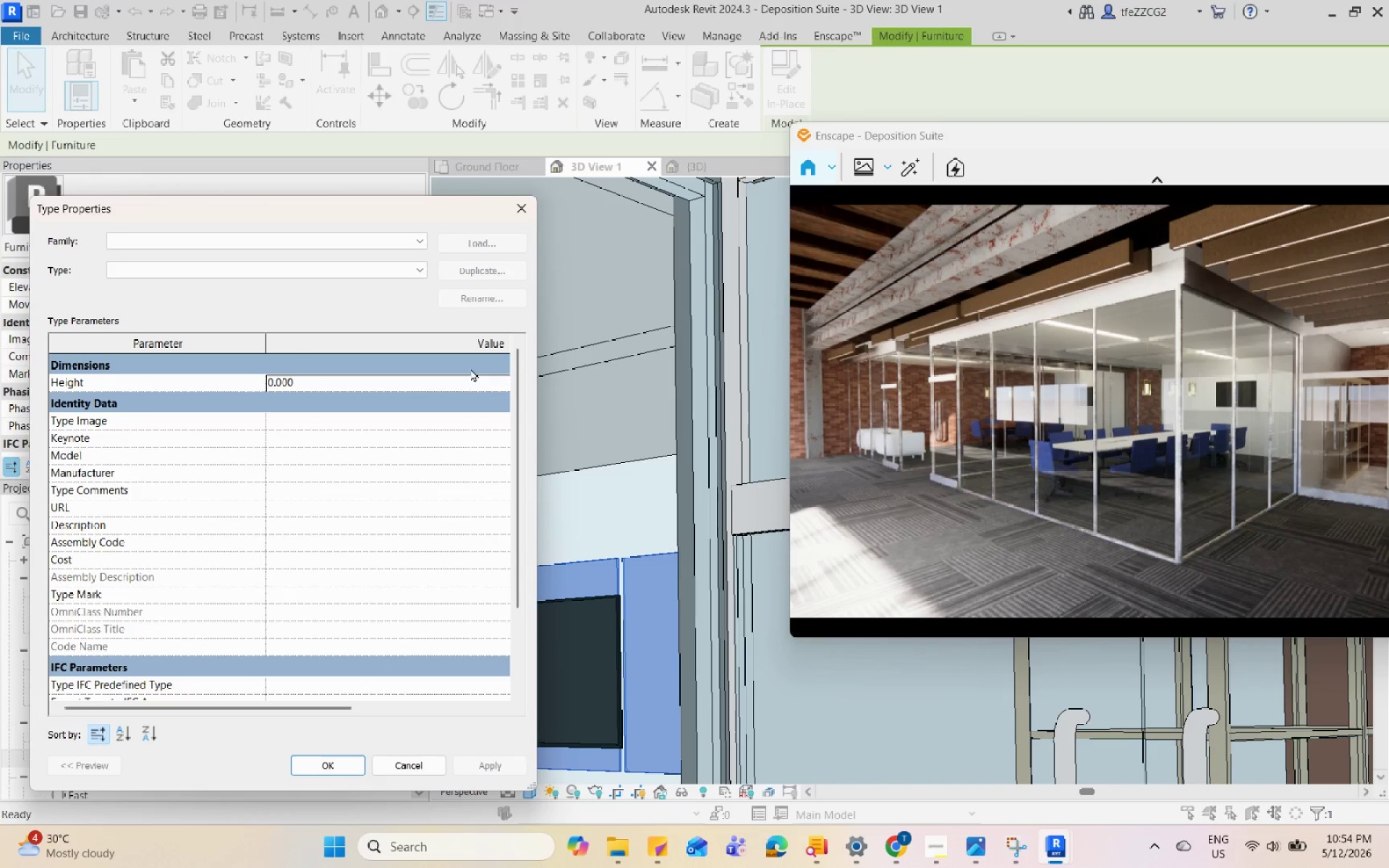 
left_click([517, 201])
 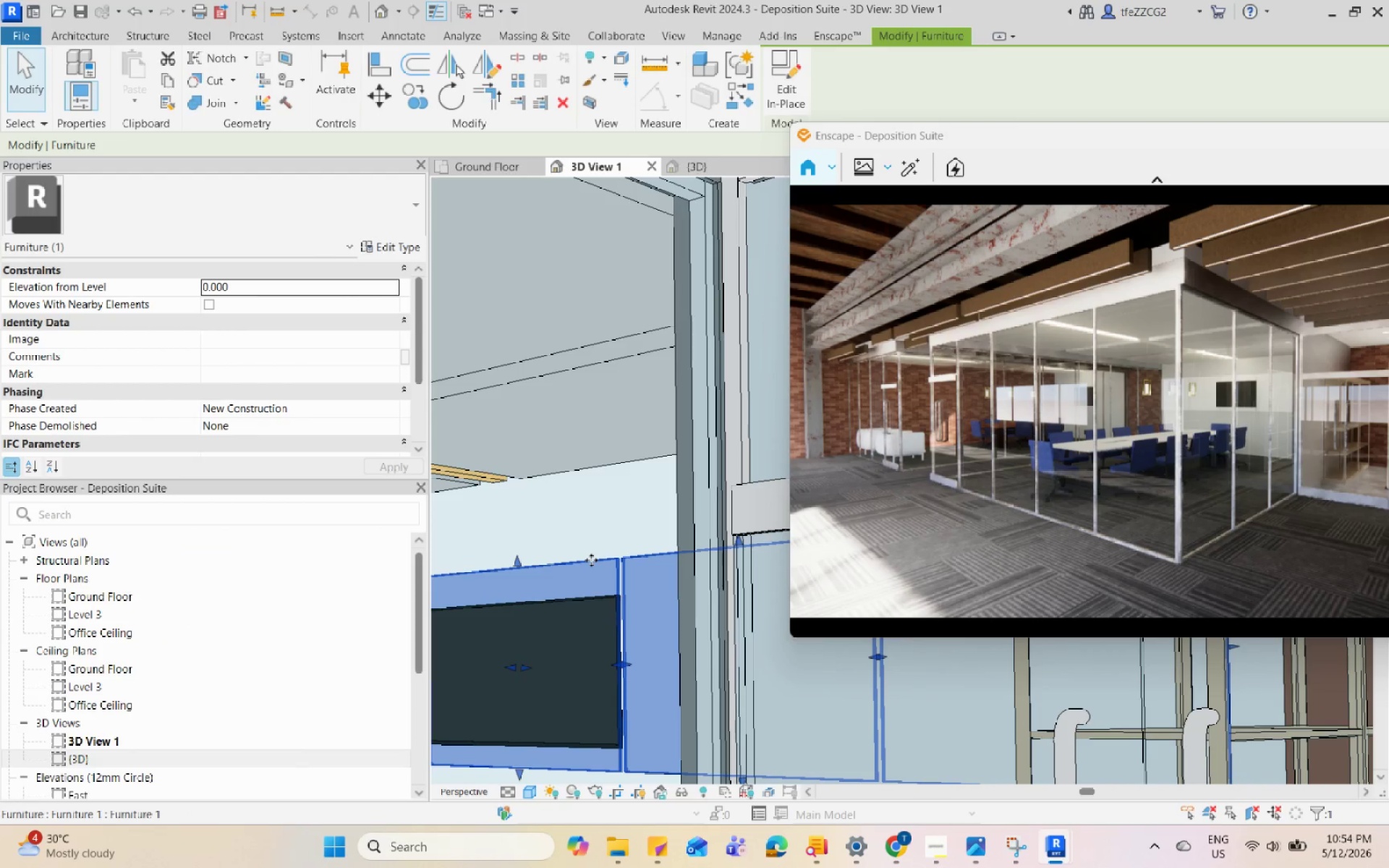 
double_click([591, 560])
 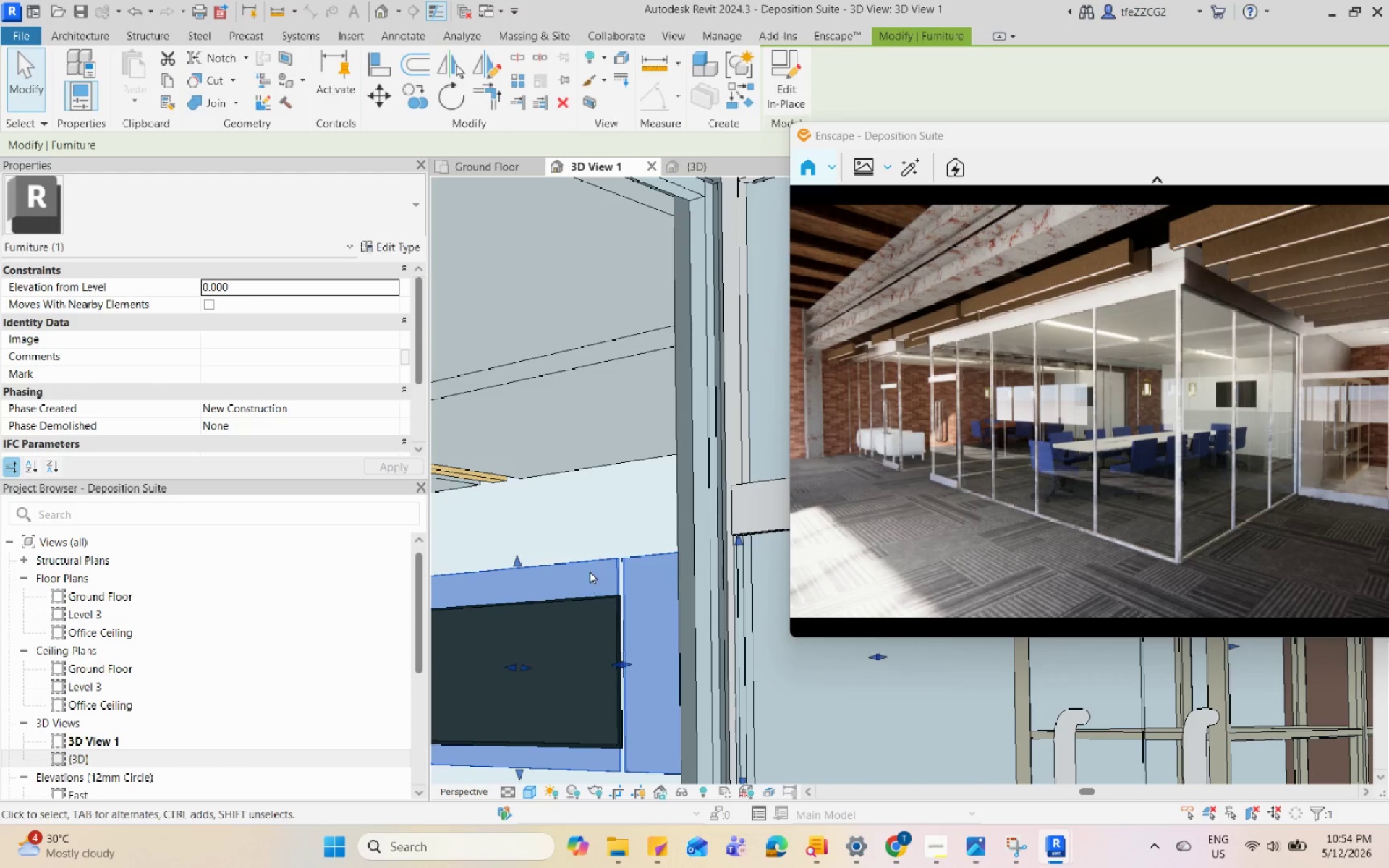 
double_click([590, 564])
 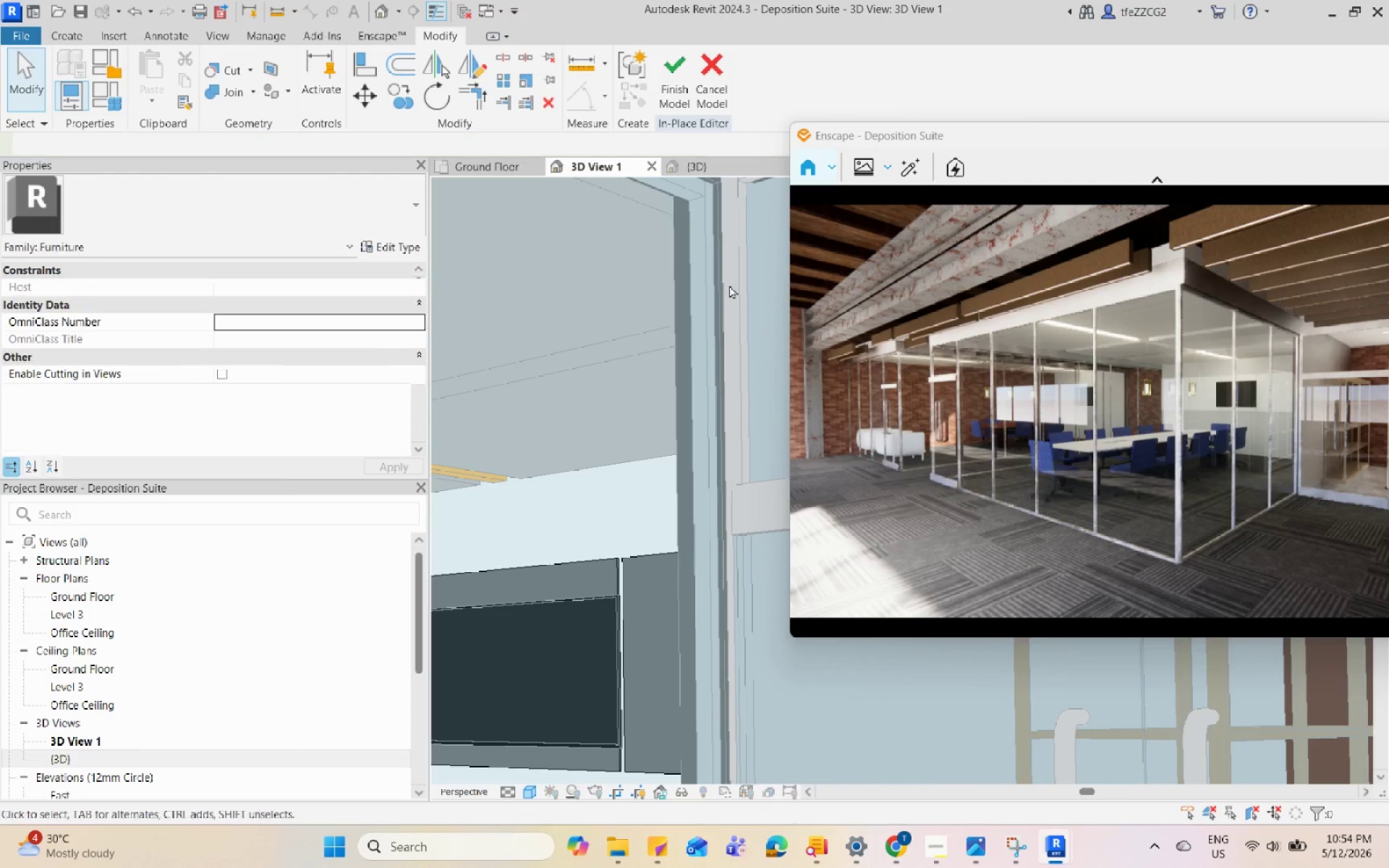 
left_click([604, 560])
 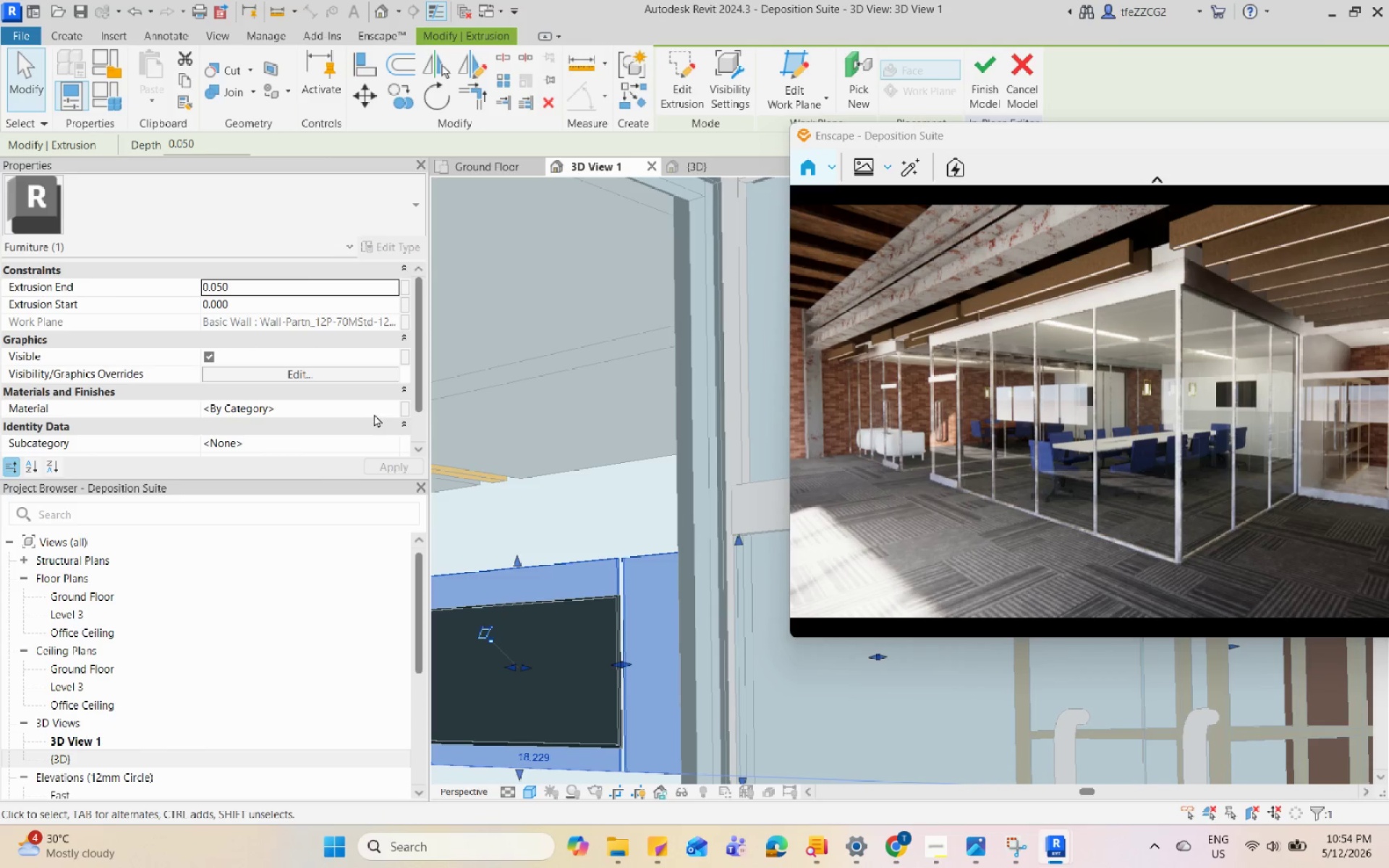 
left_click([391, 413])
 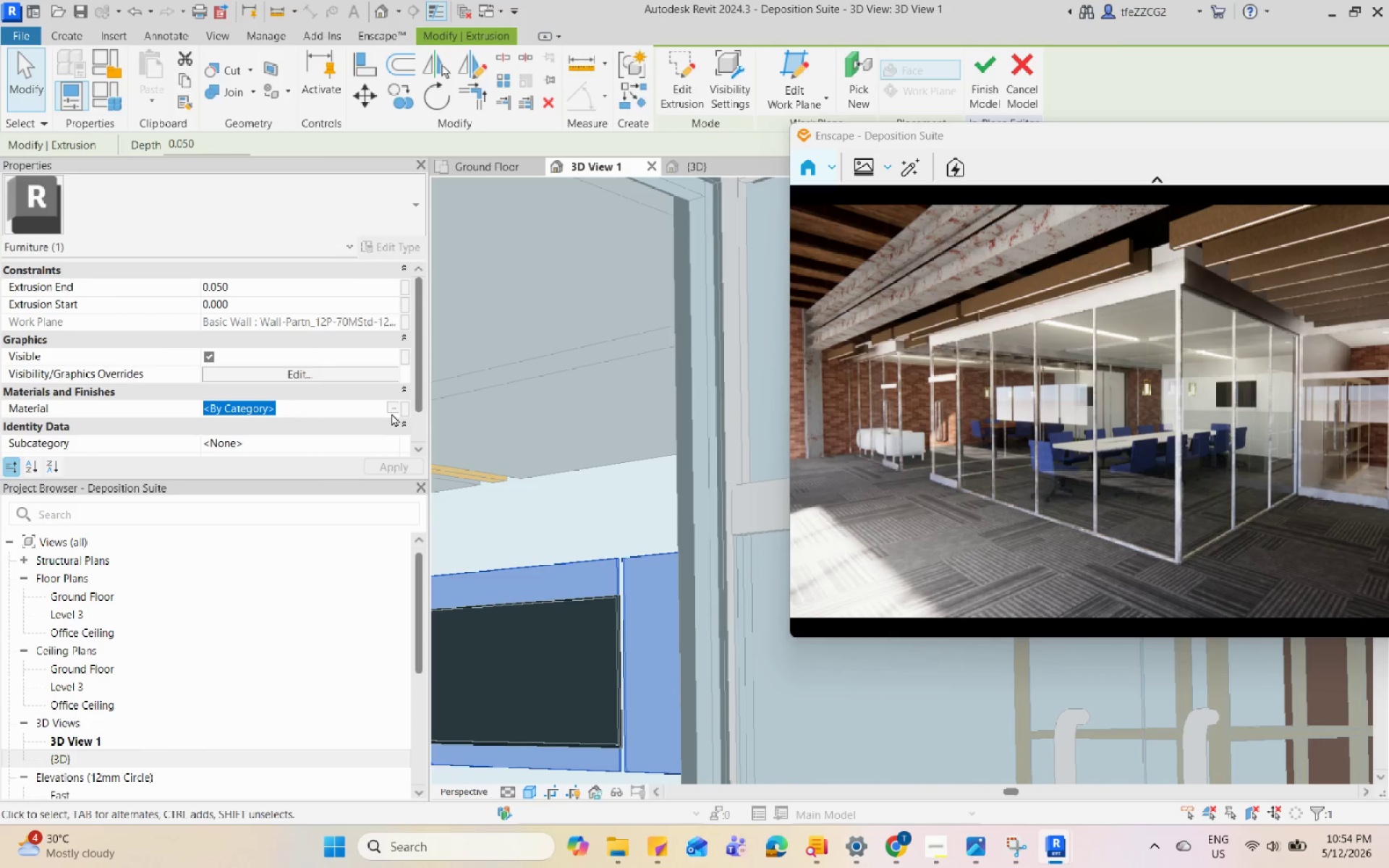 
left_click([392, 409])
 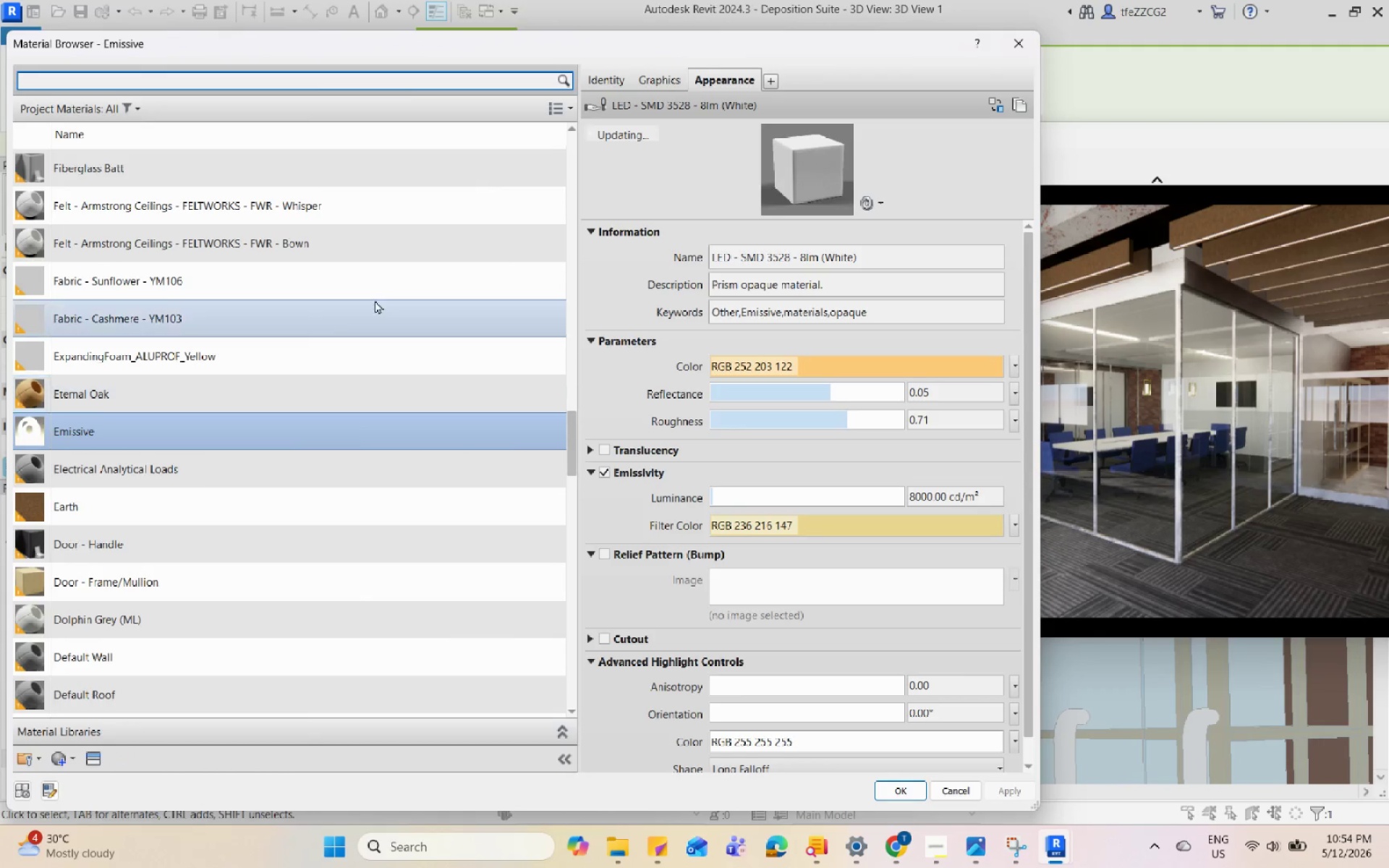 
left_click([391, 204])
 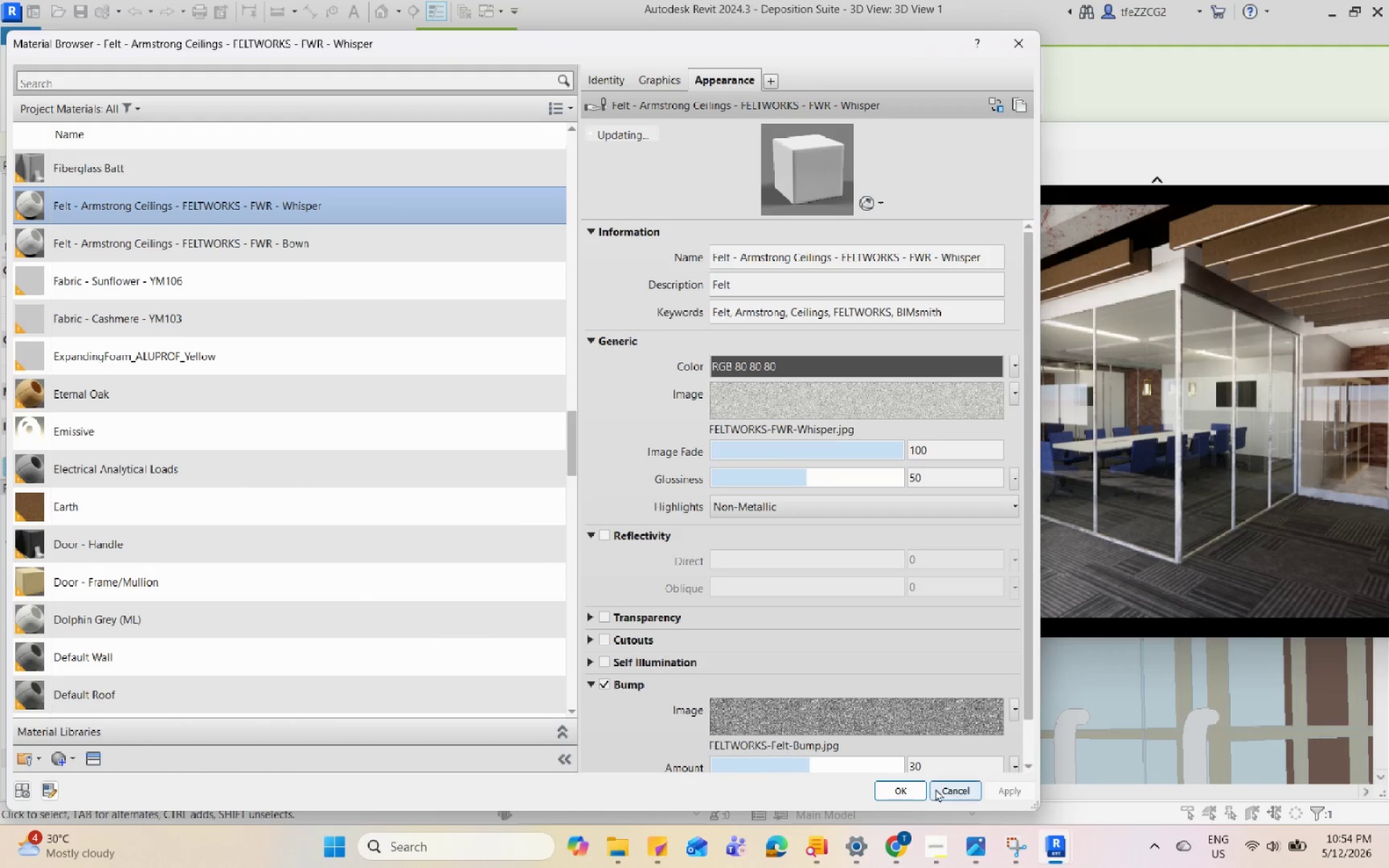 
left_click([910, 788])
 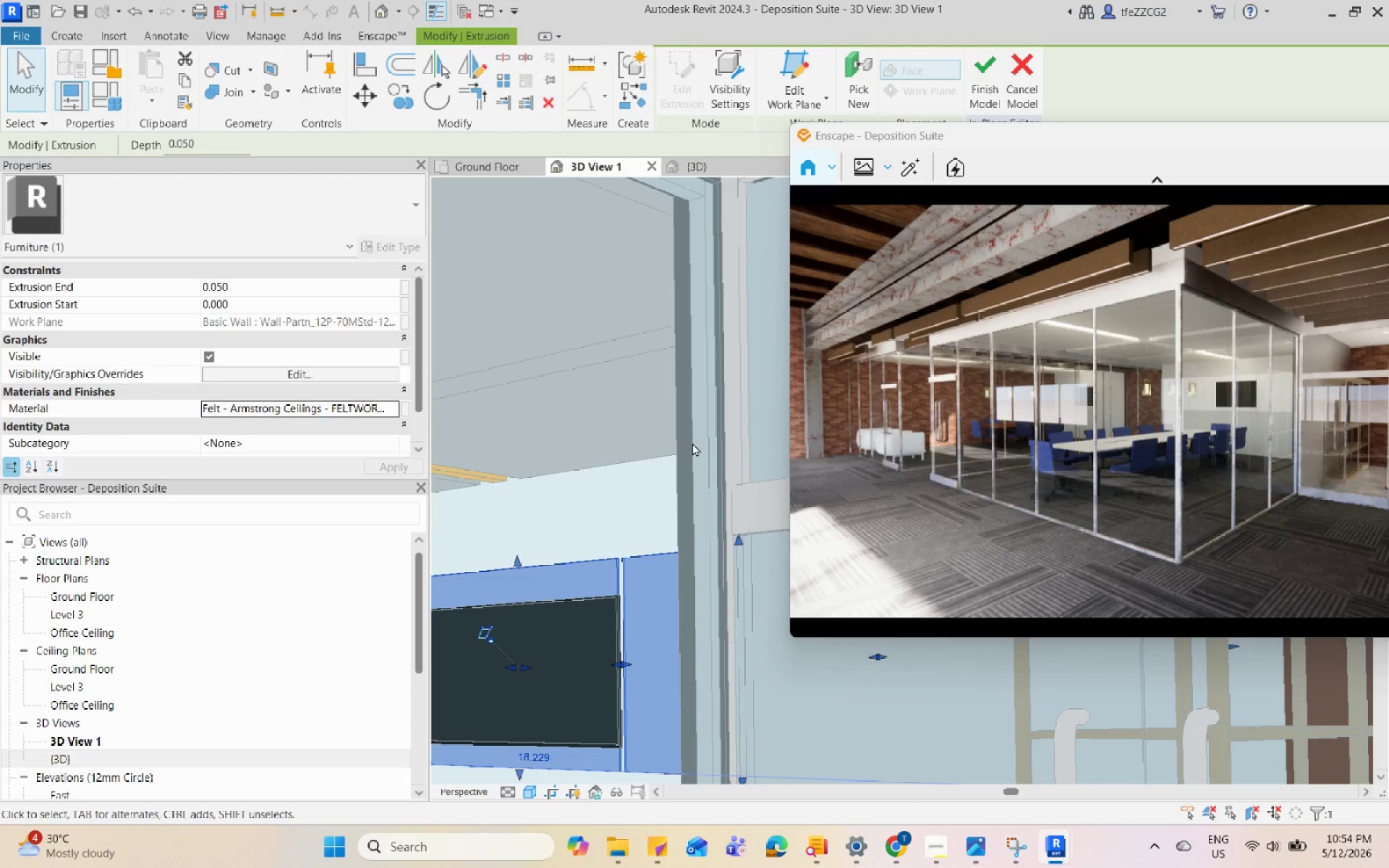 
left_click([990, 90])
 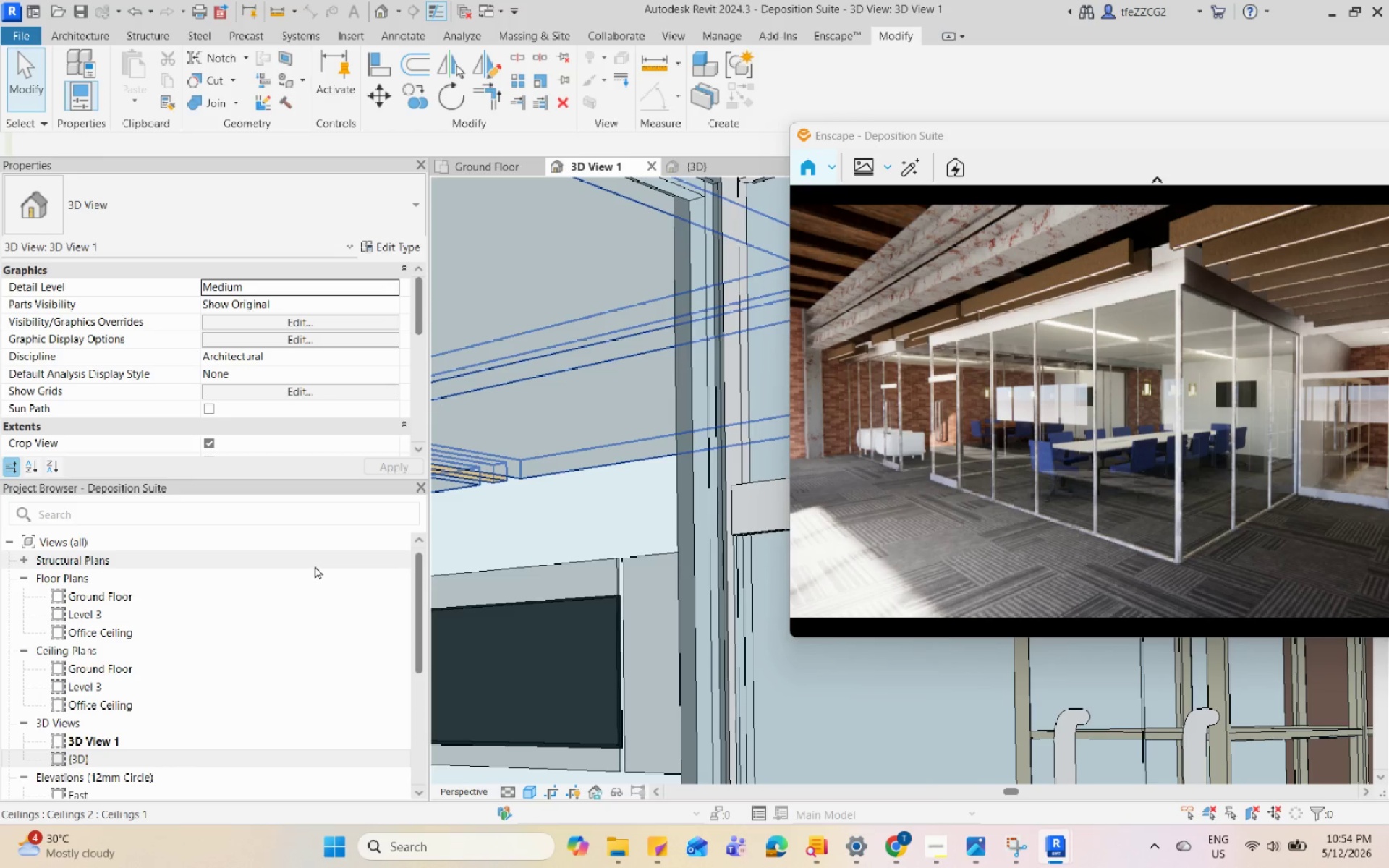 
wait(16.28)
 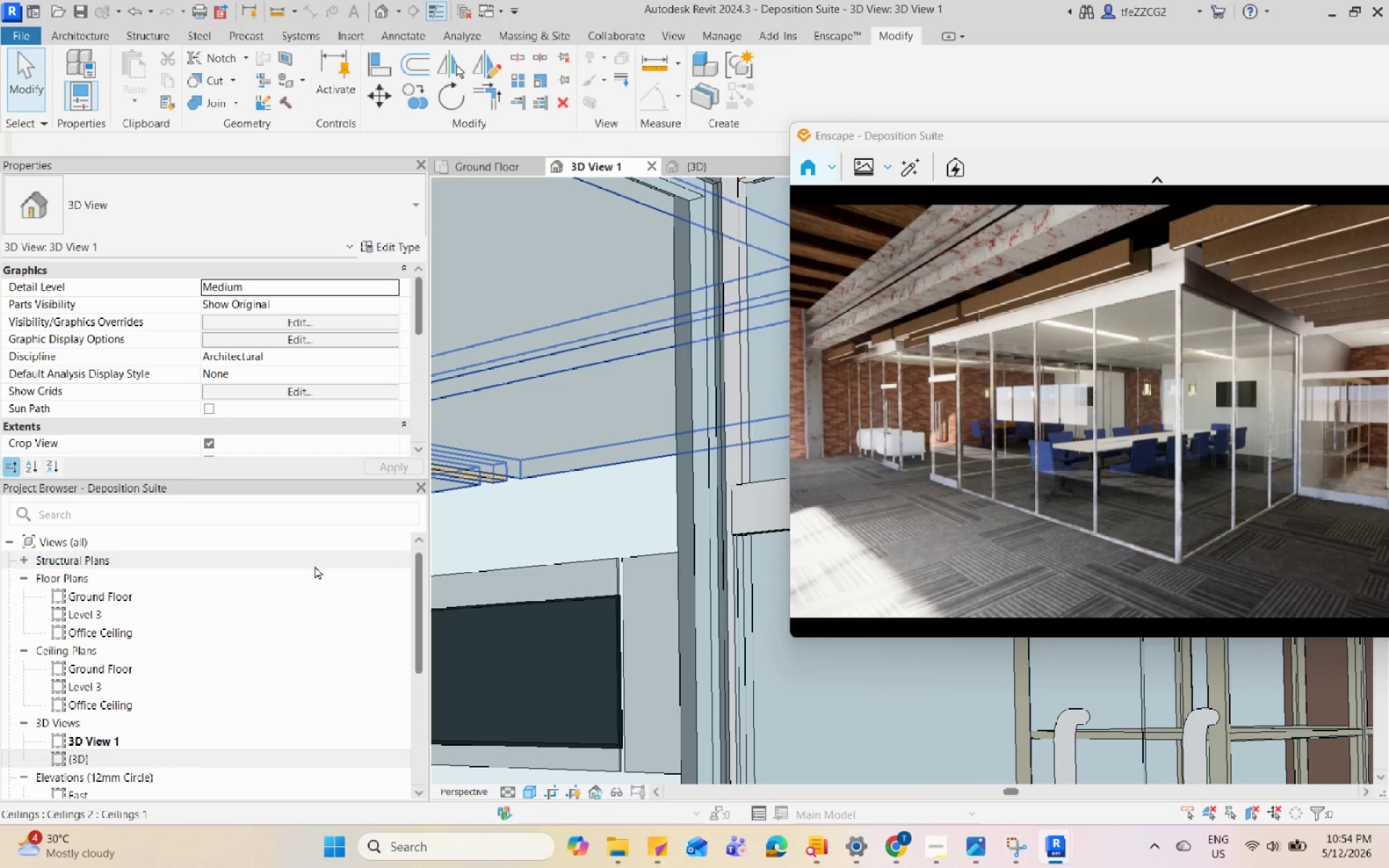 
left_click([613, 558])
 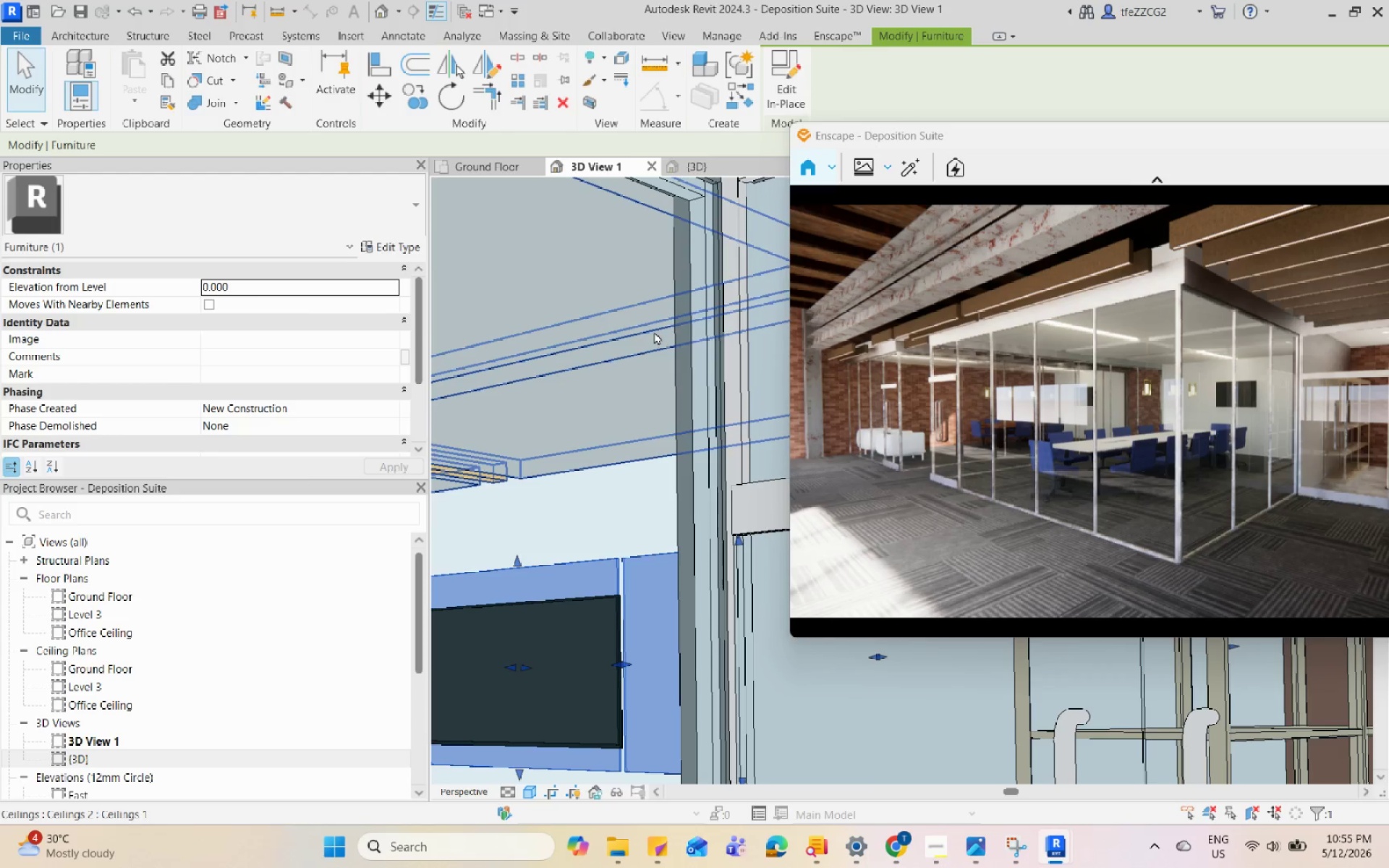 
left_click([379, 244])
 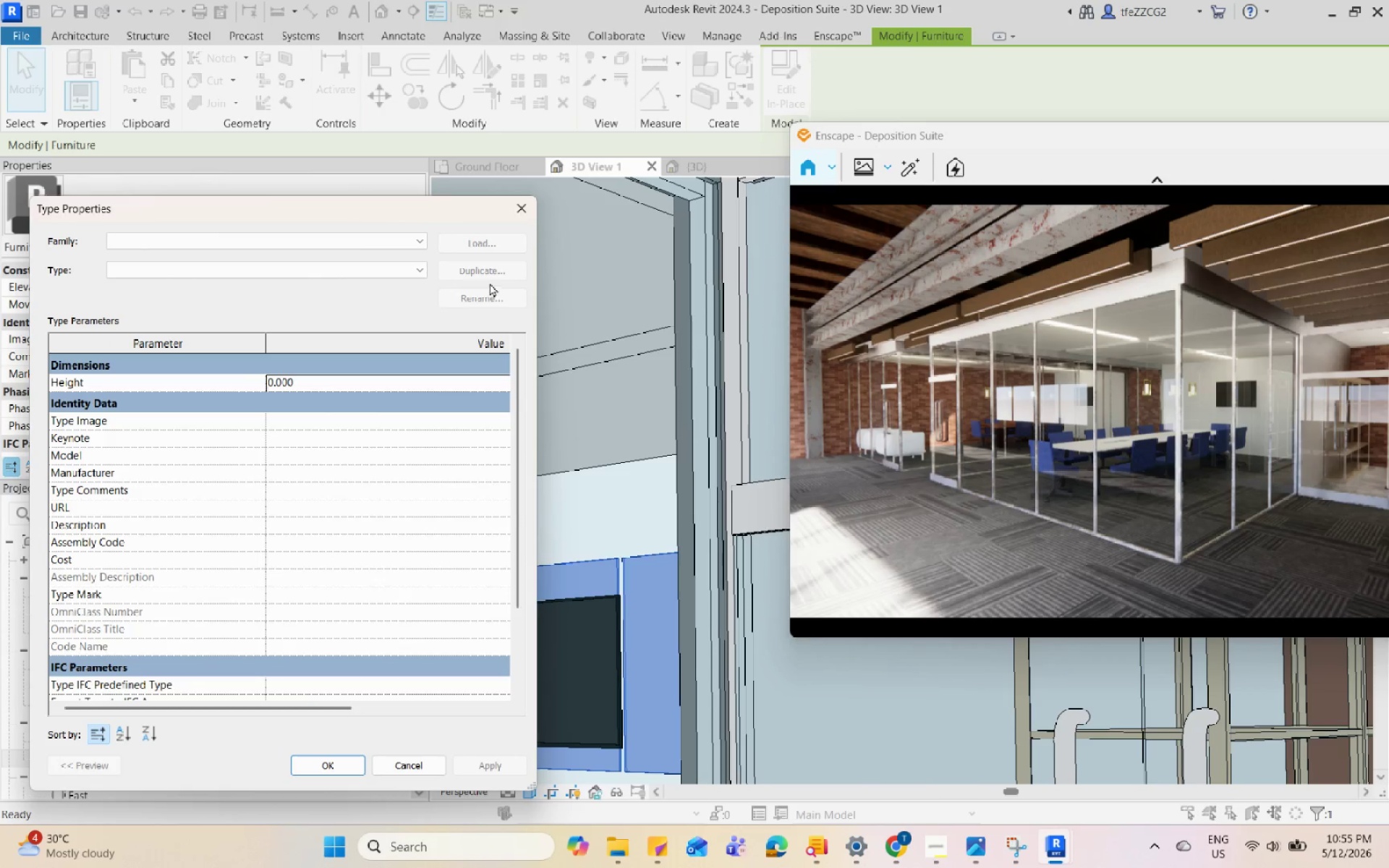 
left_click([522, 205])
 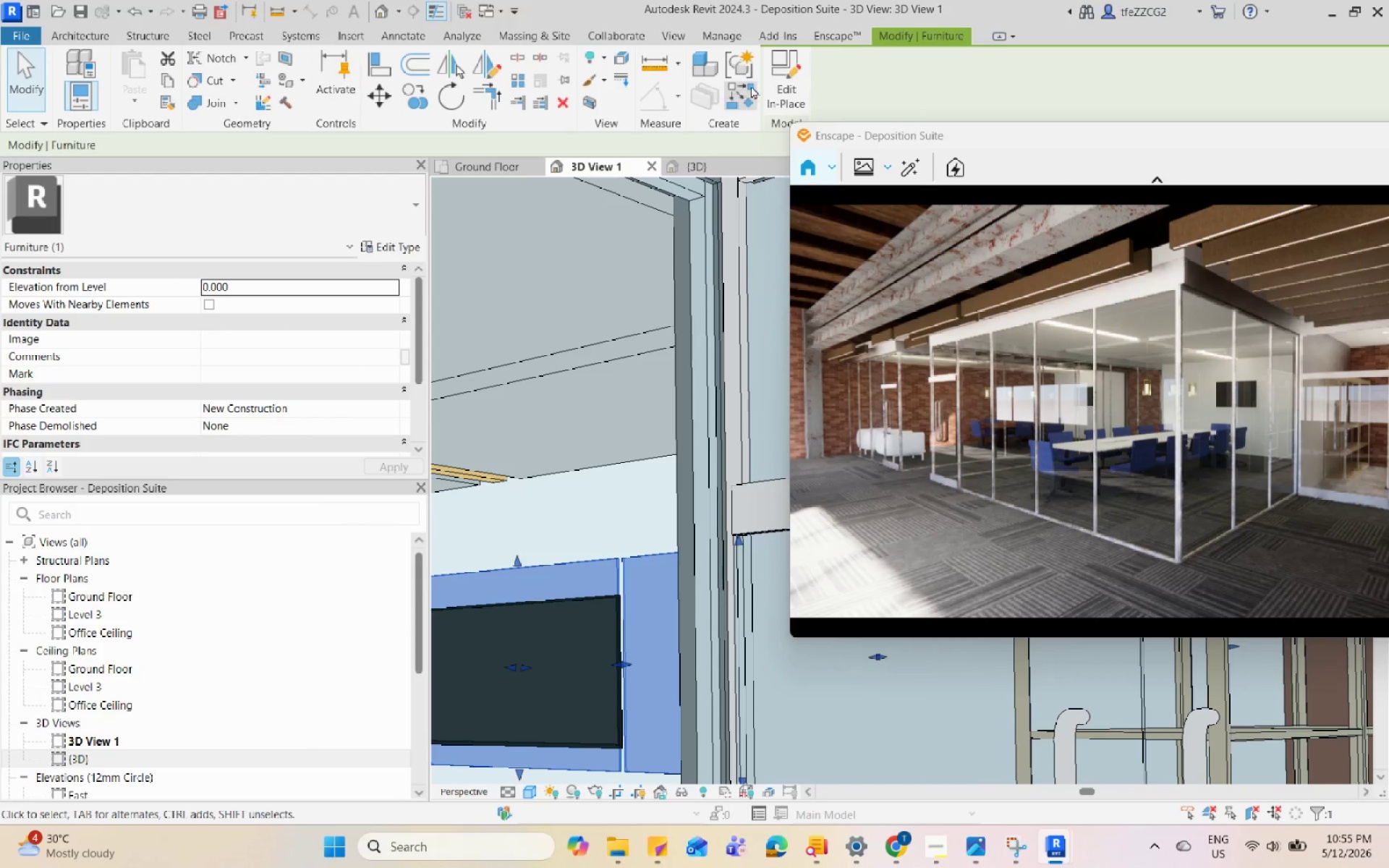 
left_click([777, 83])
 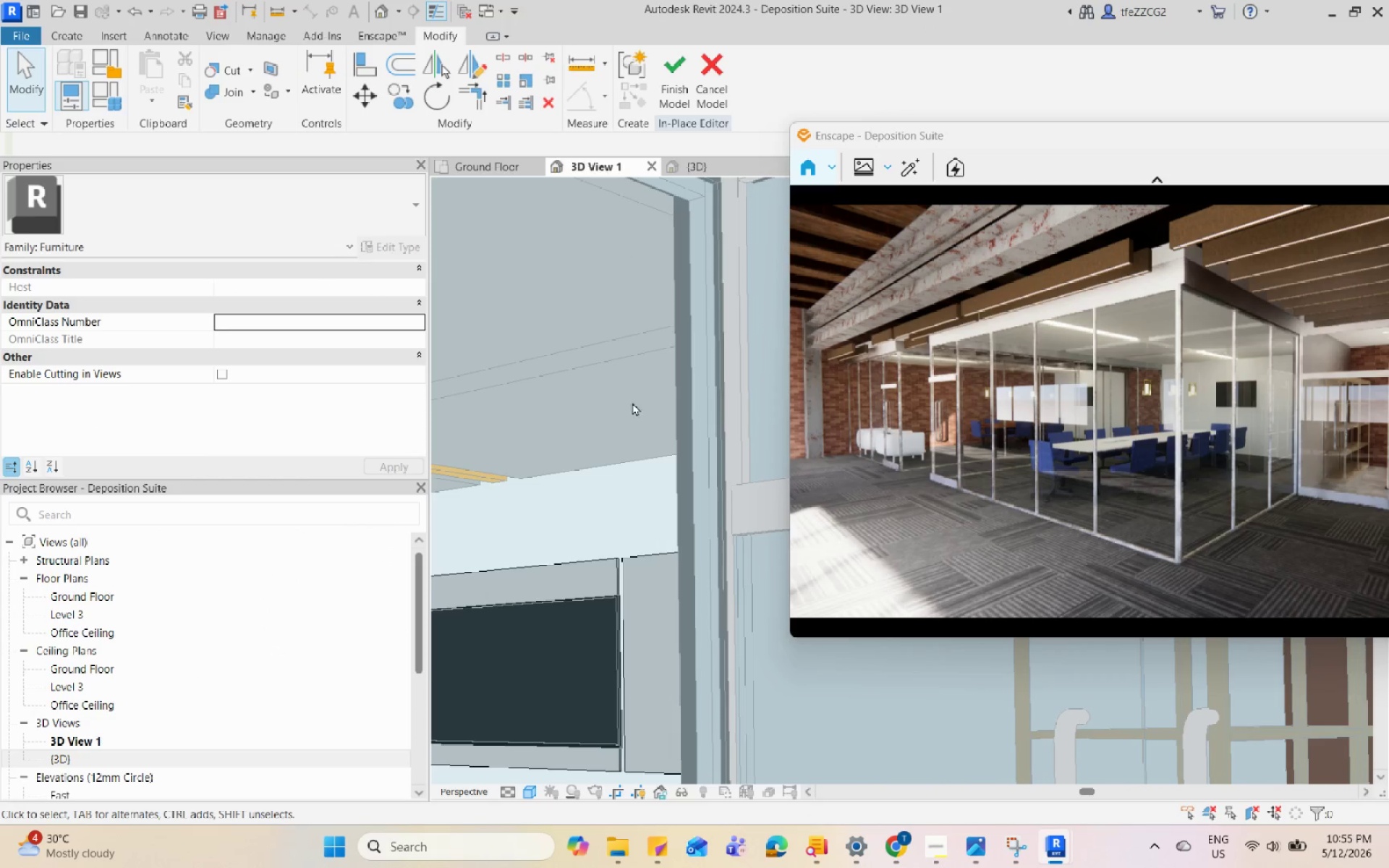 
left_click([613, 559])
 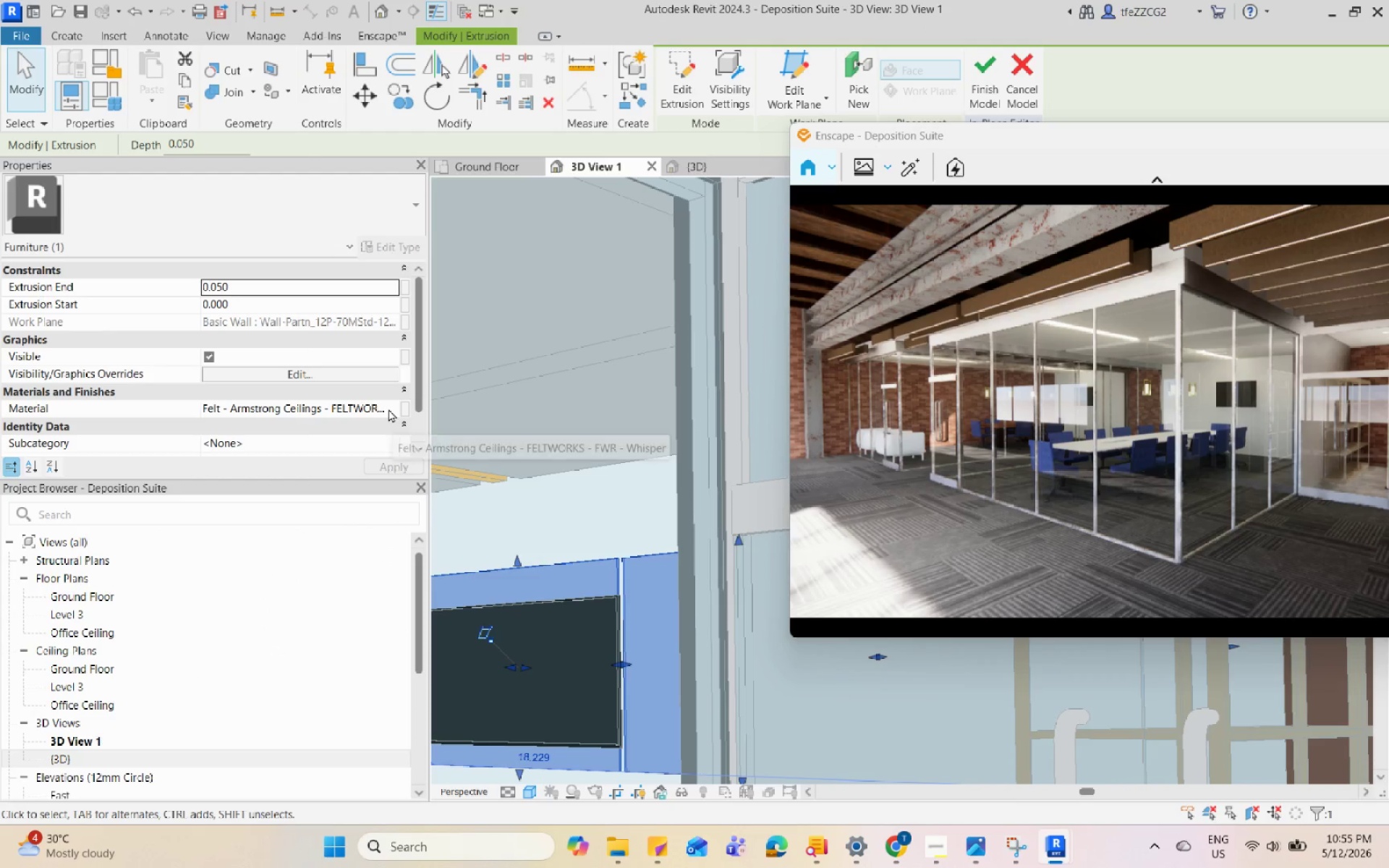 
left_click([388, 409])
 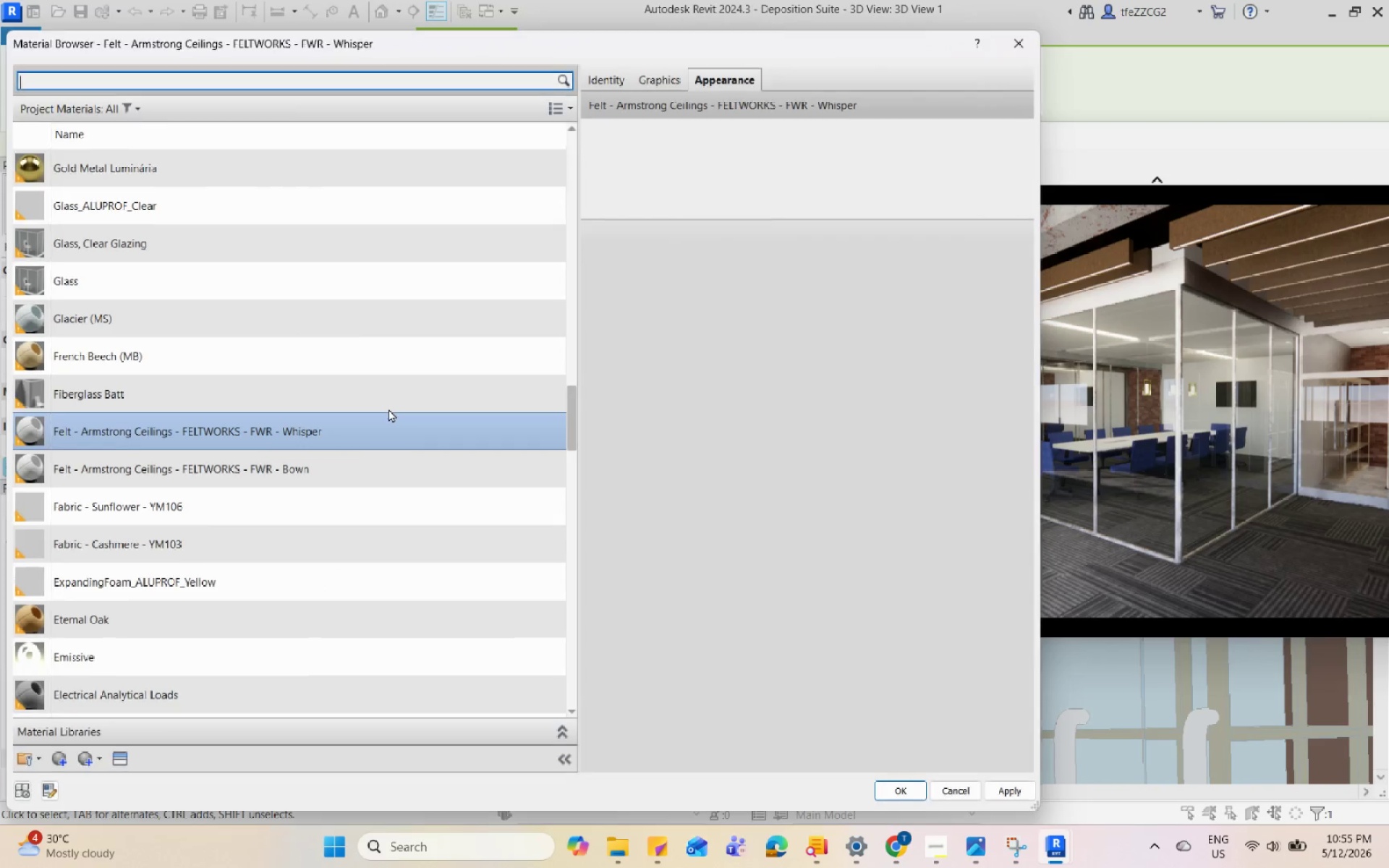 
right_click([381, 428])
 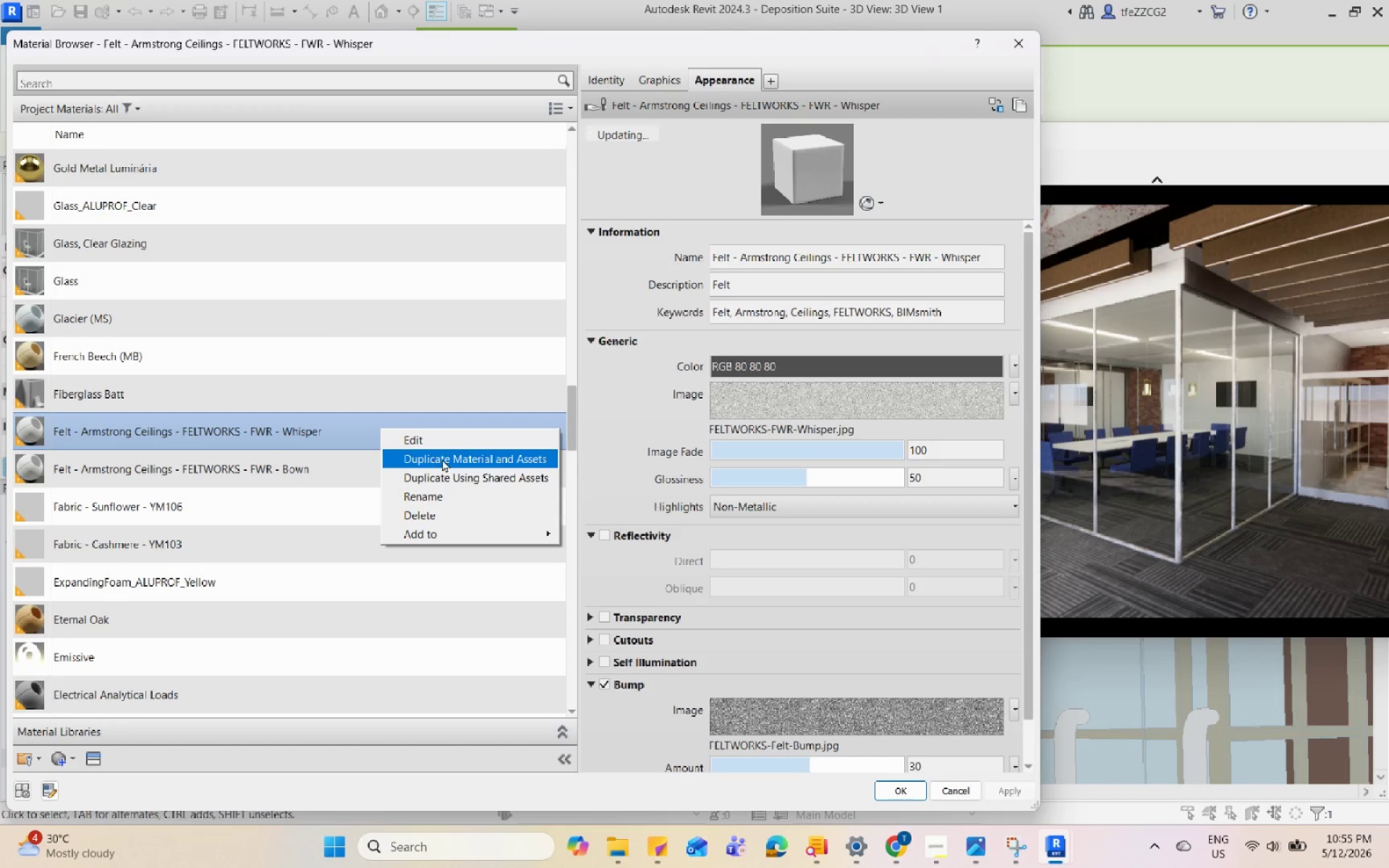 
left_click([443, 459])
 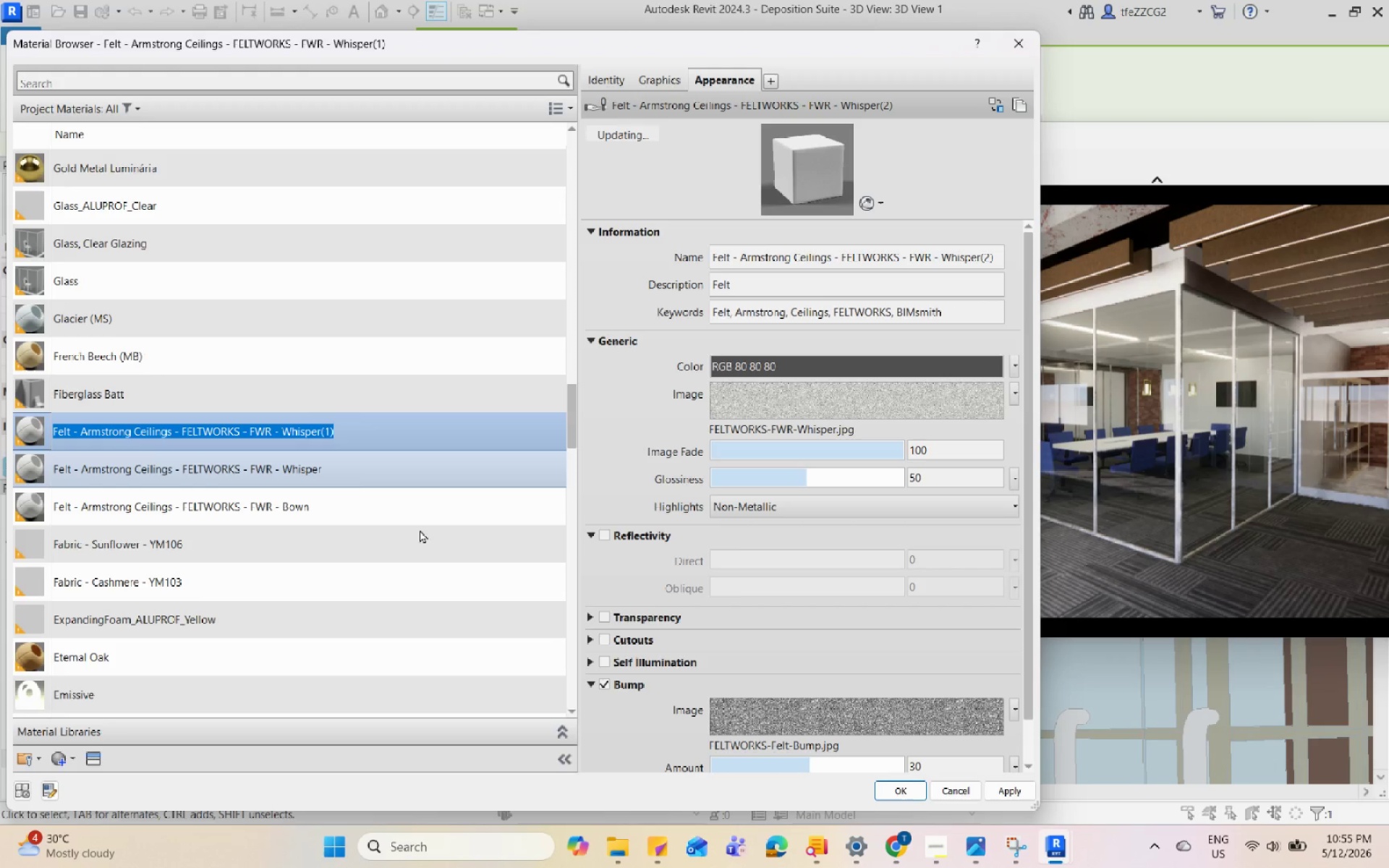 
left_click([363, 433])
 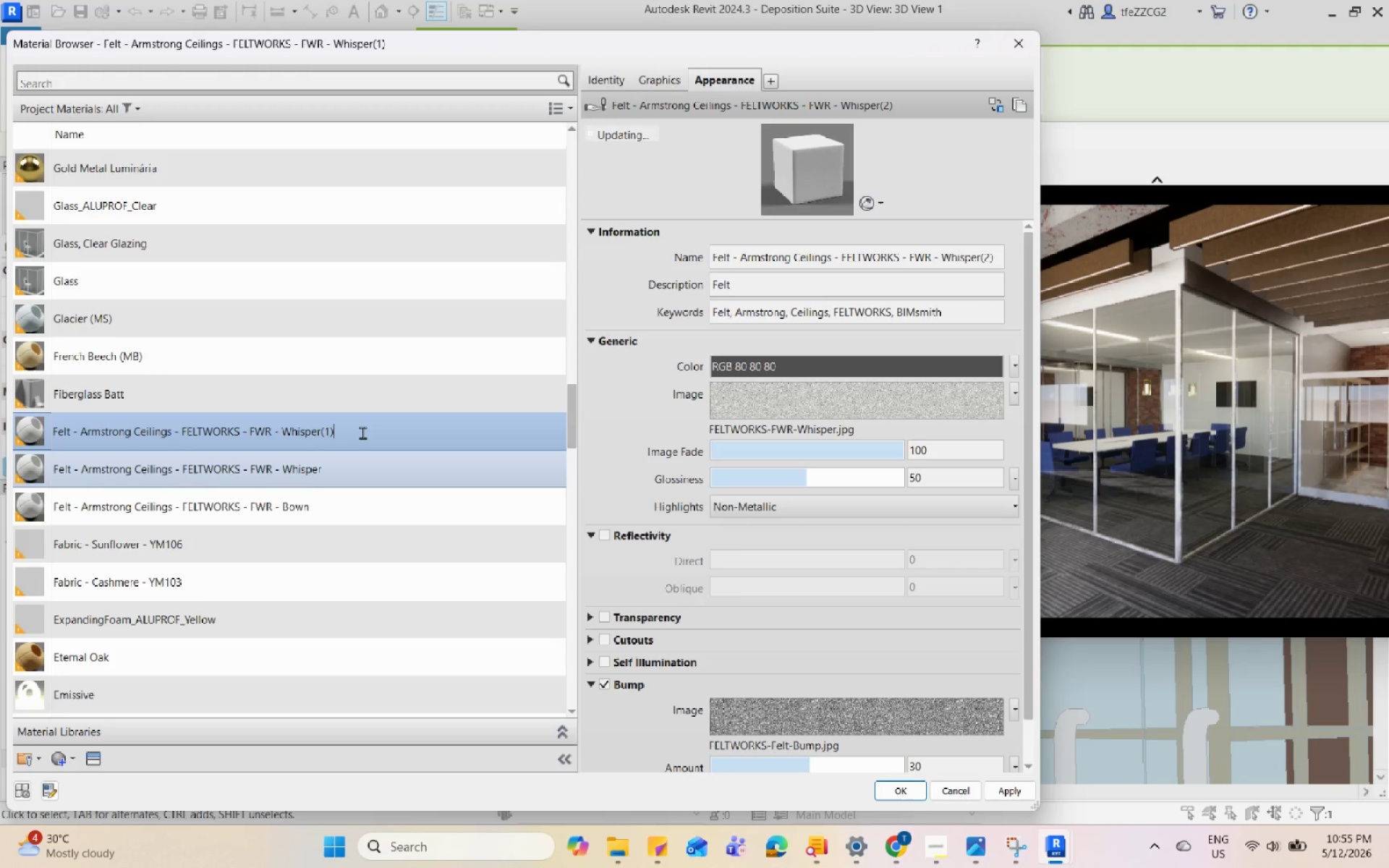 
key(Backspace)
 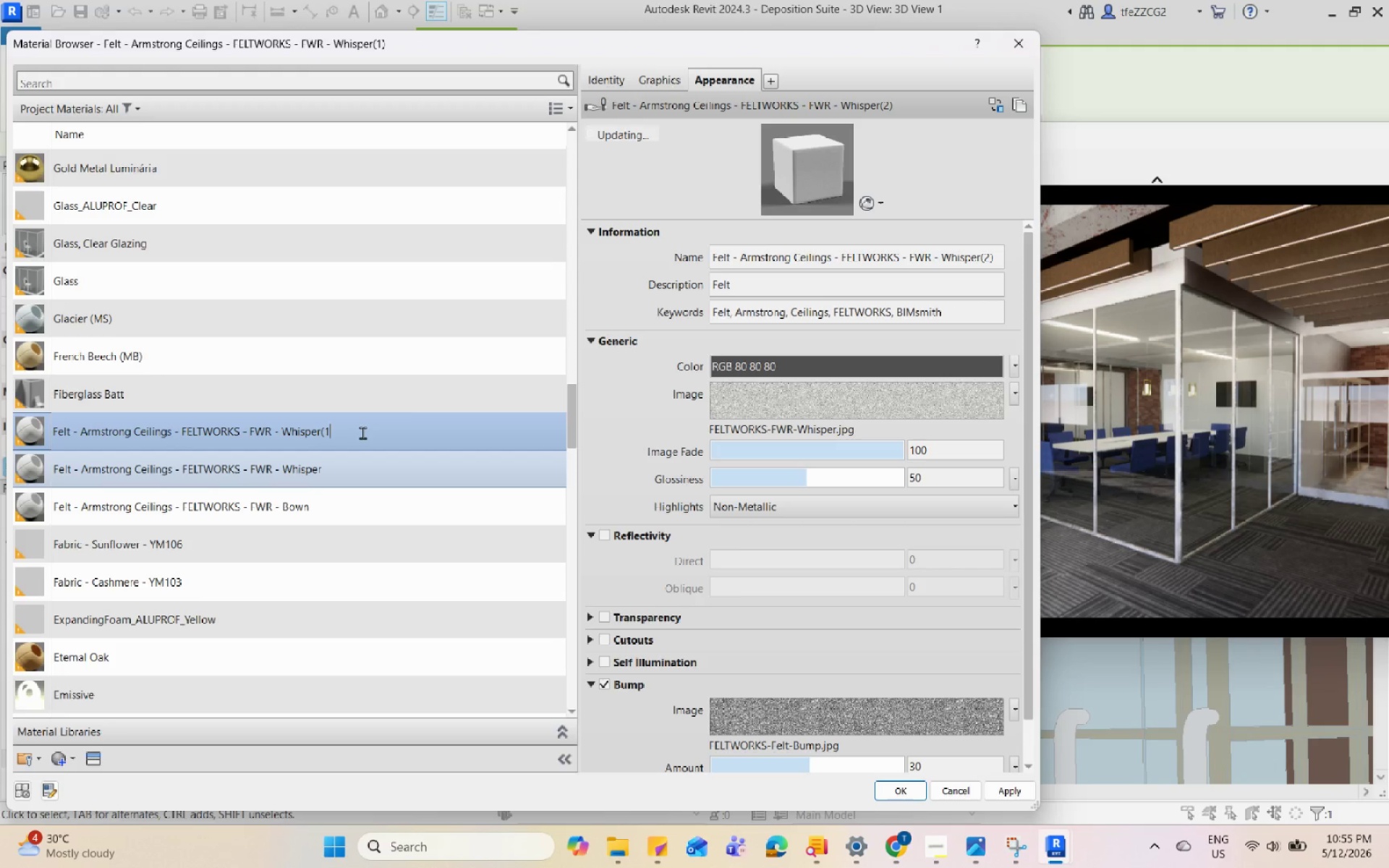 
key(Backspace)
 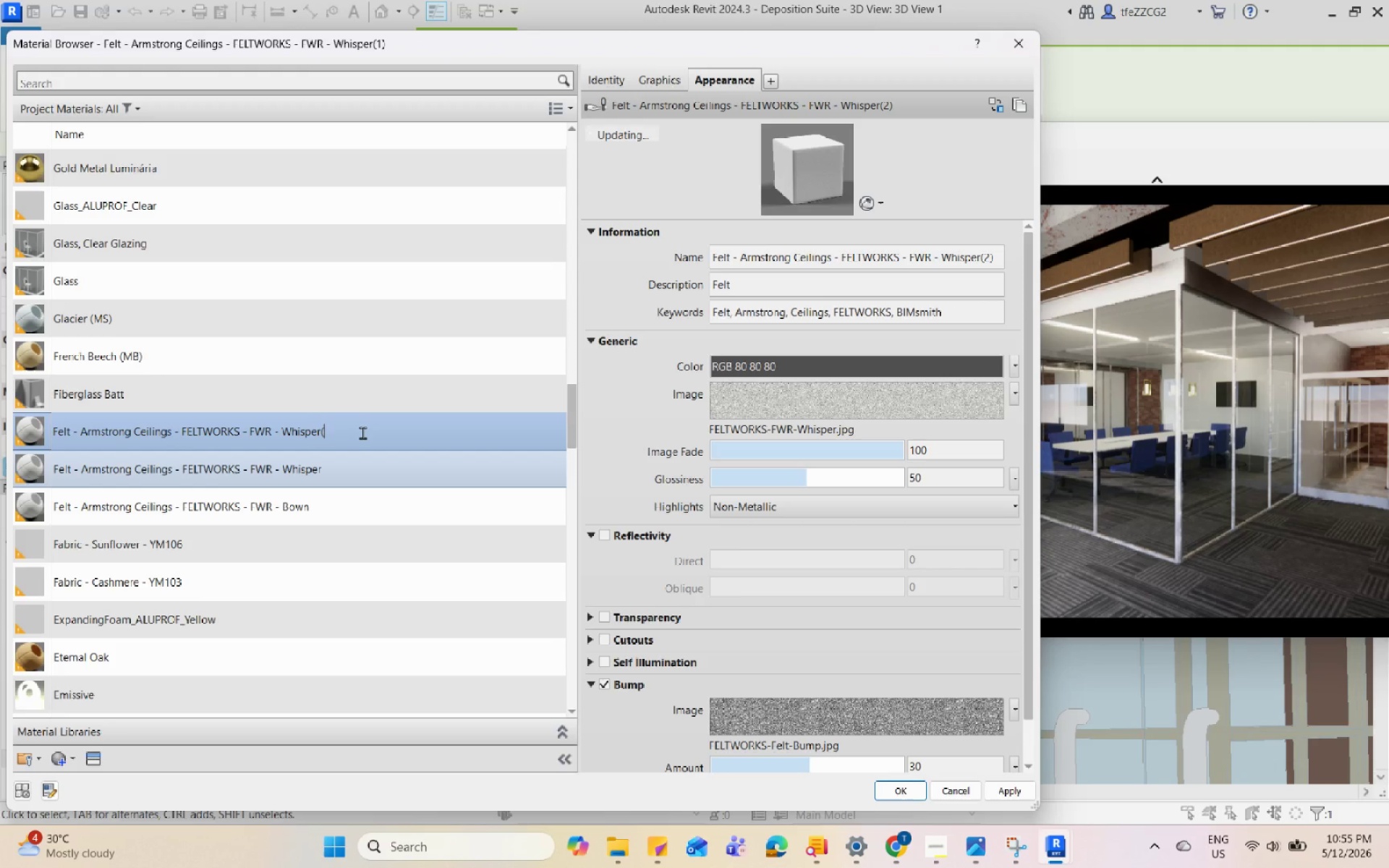 
key(Backspace)
 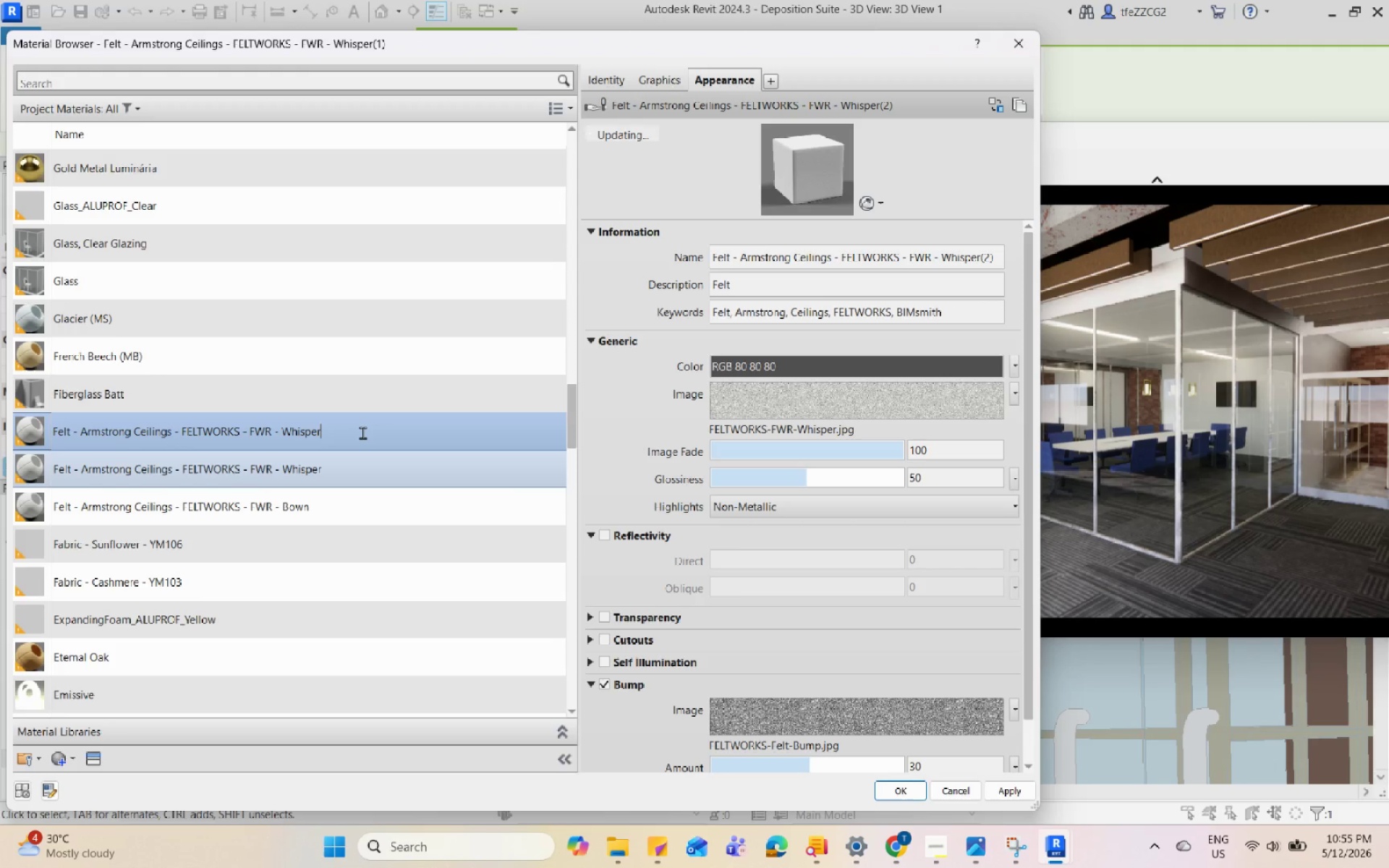 
key(Space)
 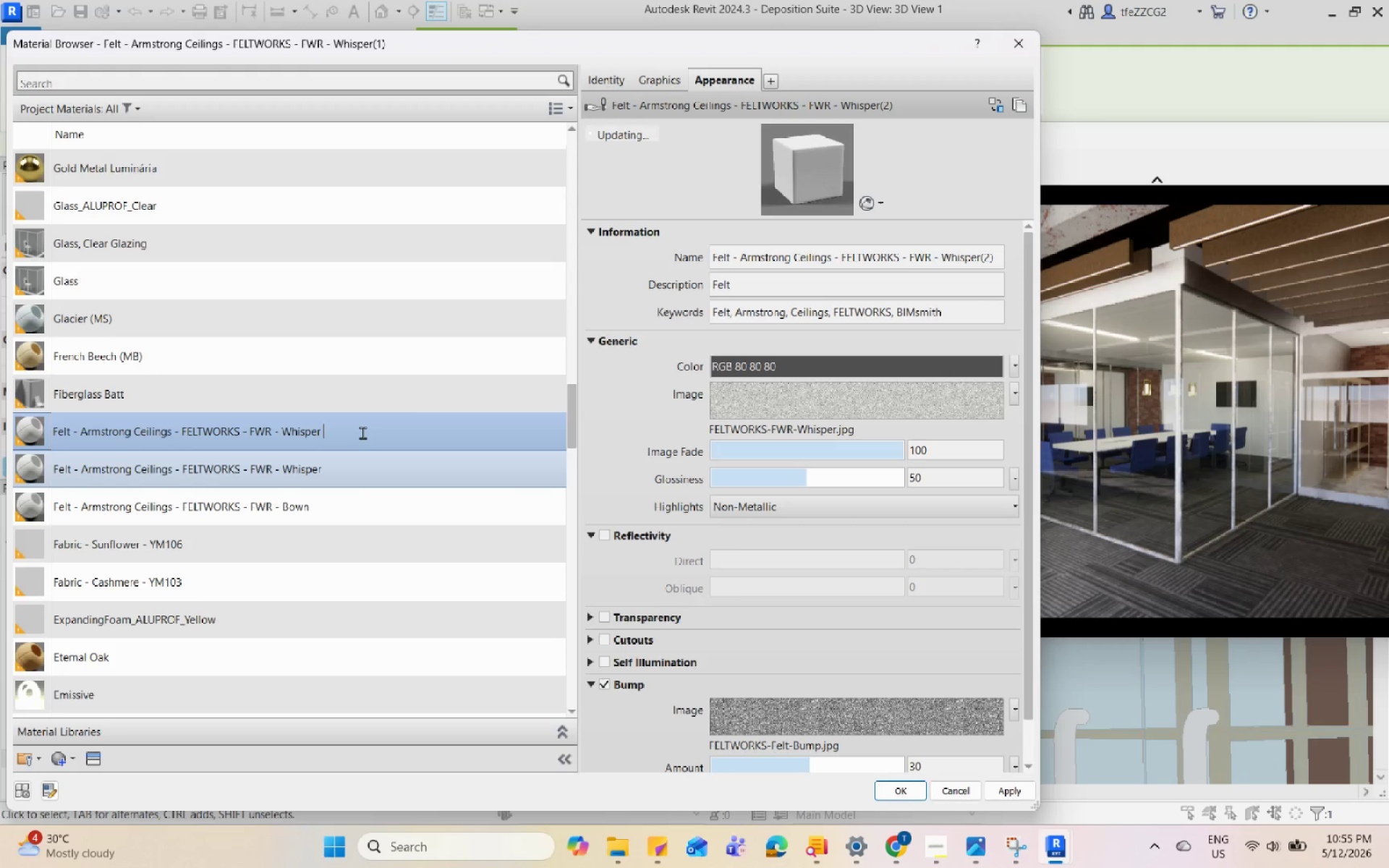 
key(2)
 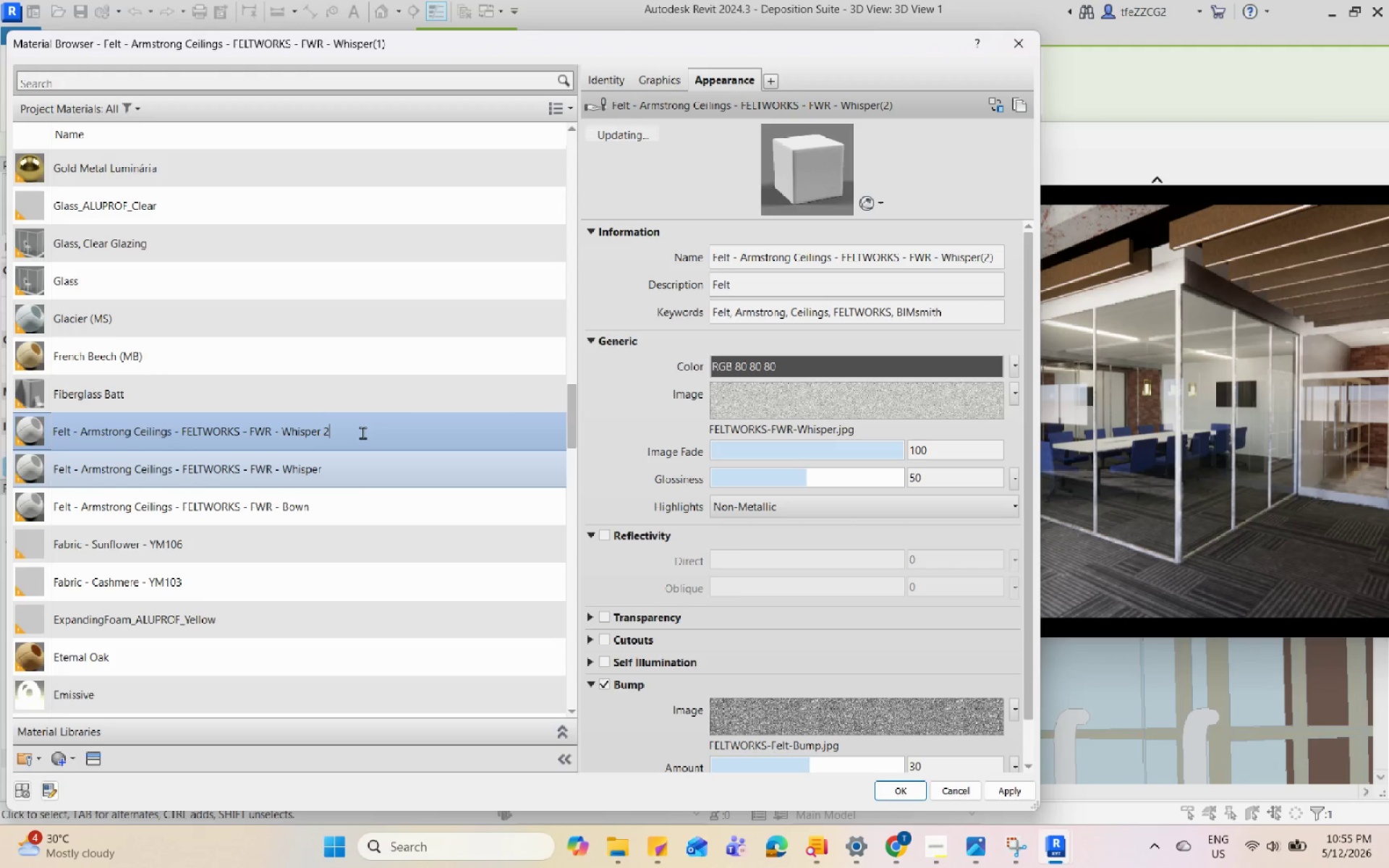 
key(Enter)
 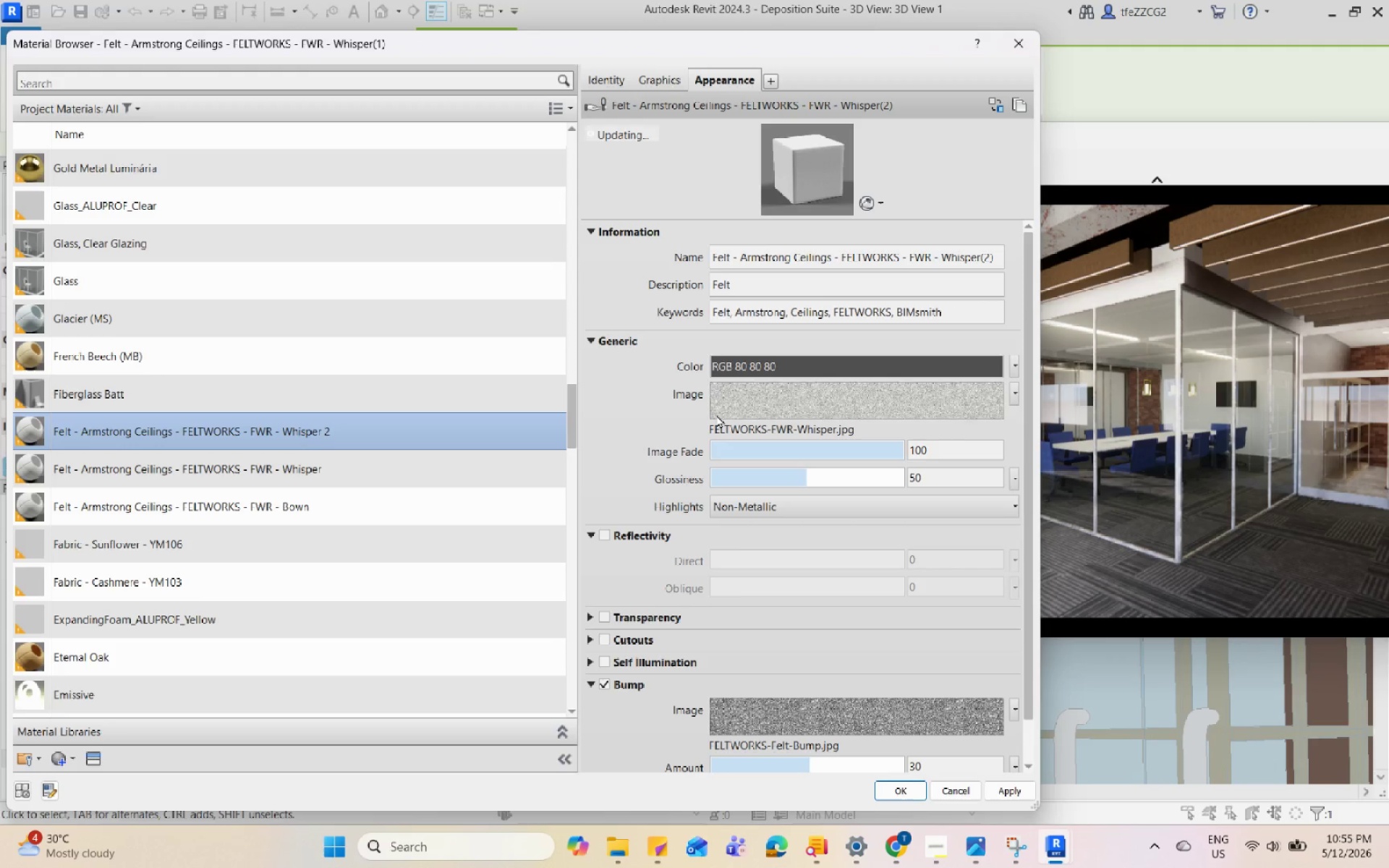 
left_click([786, 397])
 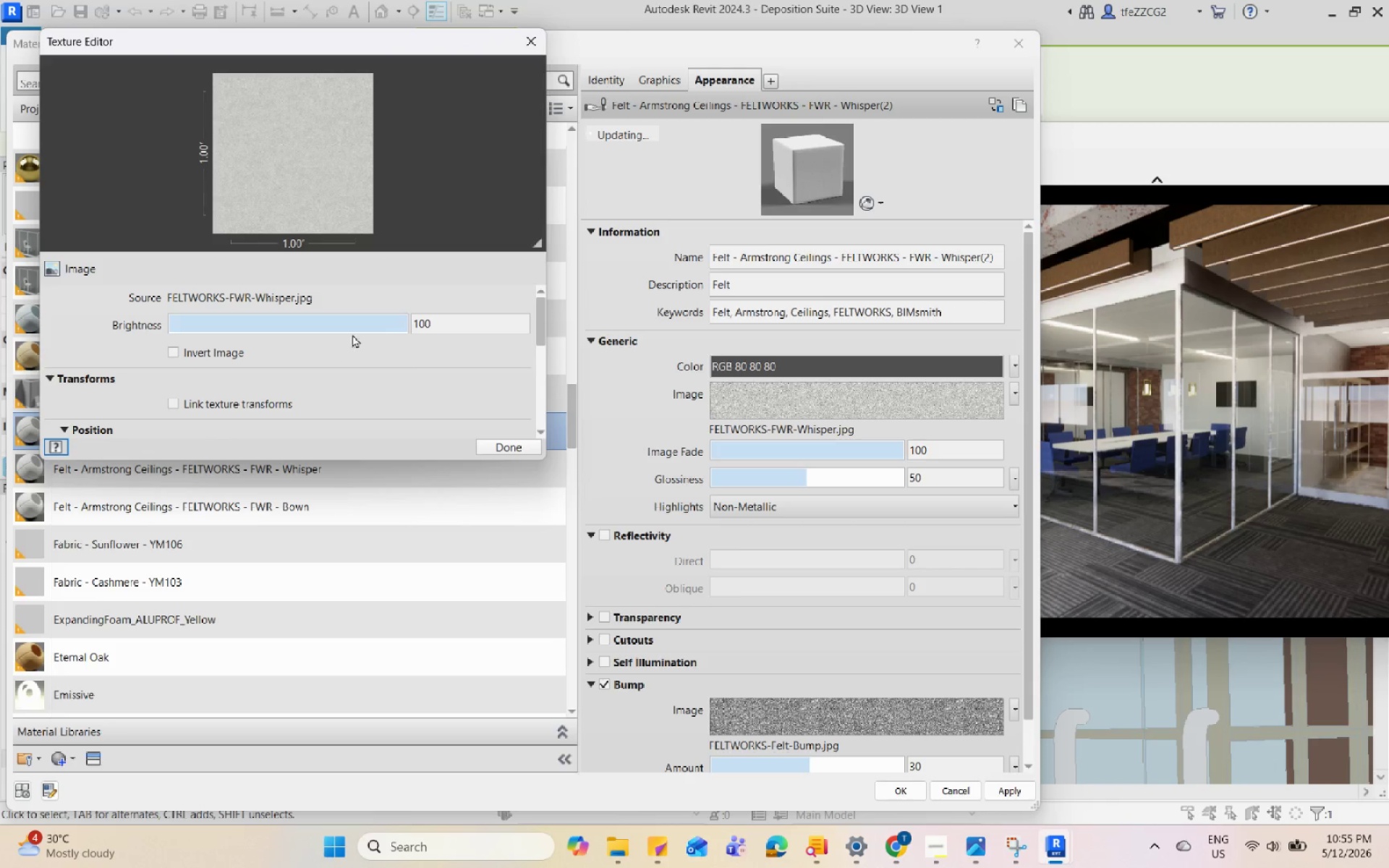 
left_click_drag(start_coordinate=[391, 324], to_coordinate=[331, 331])
 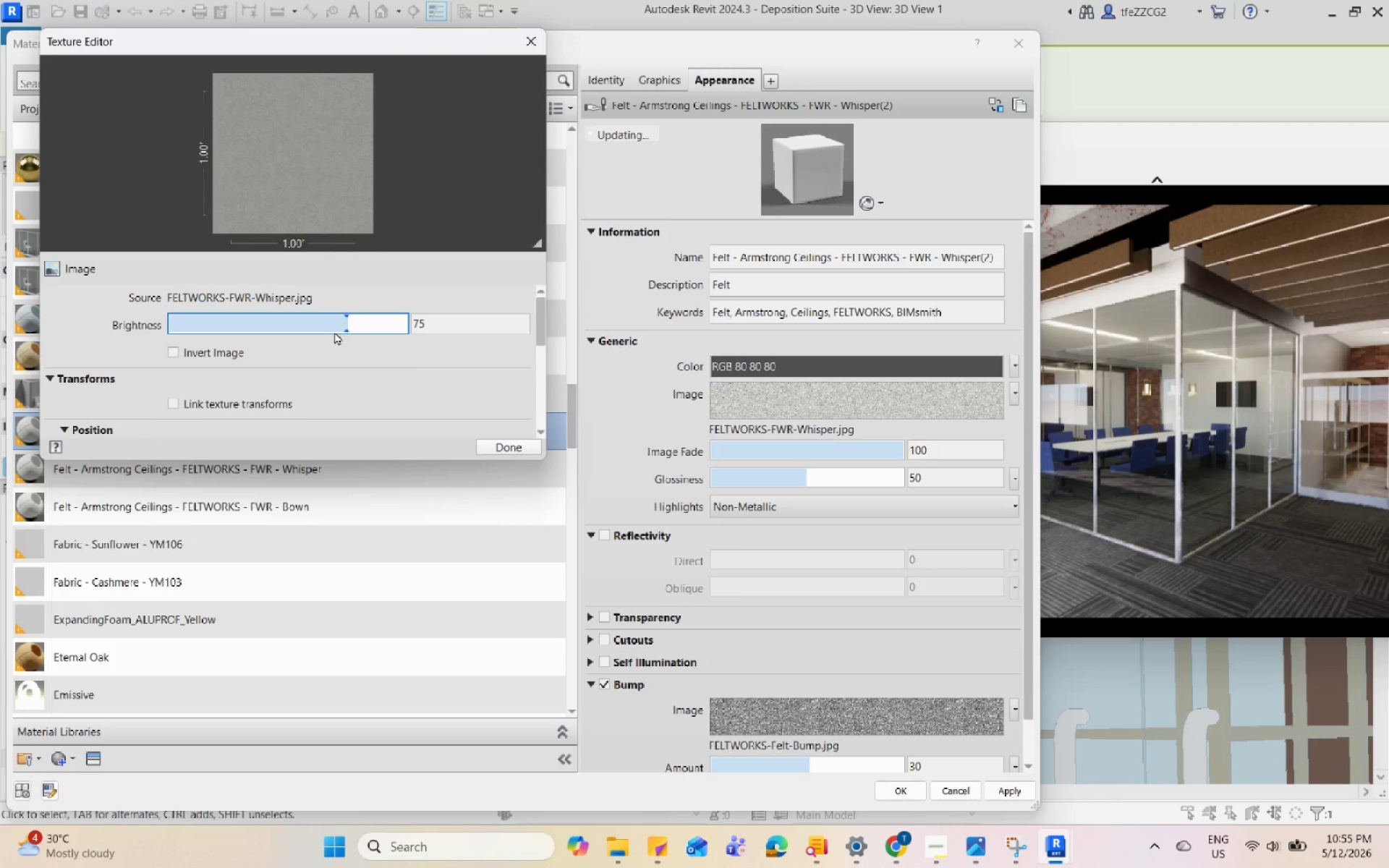 
left_click_drag(start_coordinate=[343, 323], to_coordinate=[270, 325])
 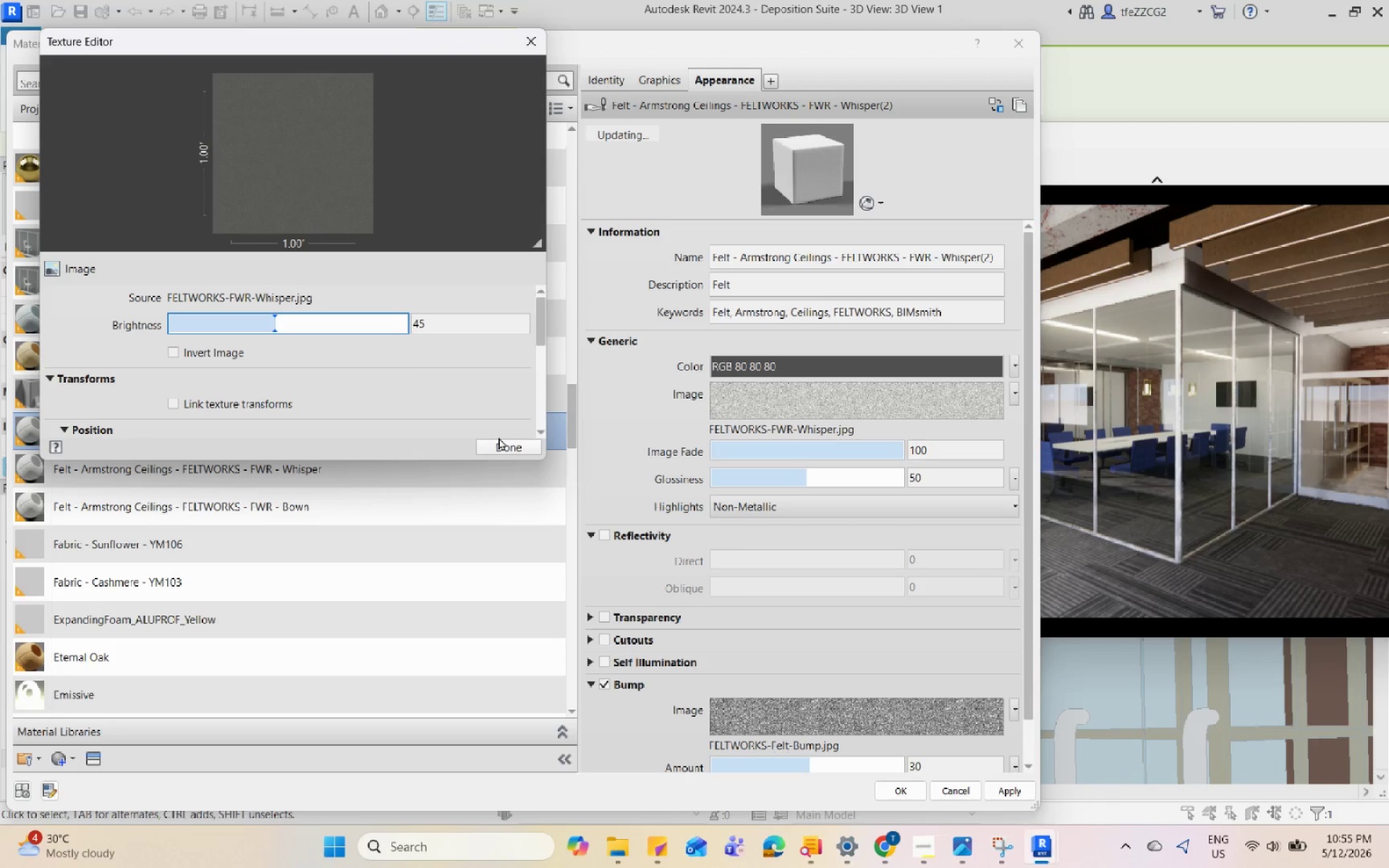 
left_click([504, 444])
 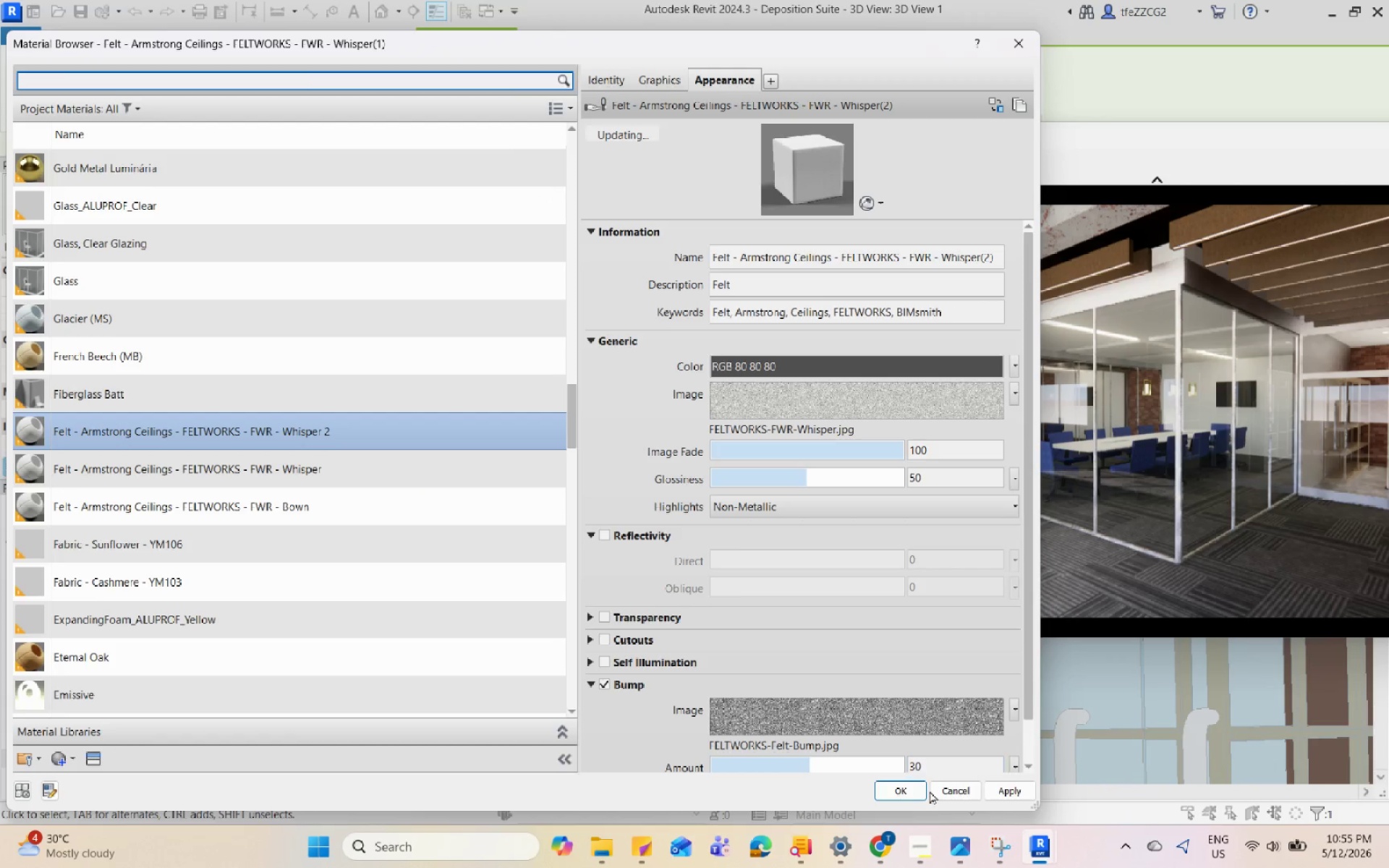 
left_click([1000, 782])
 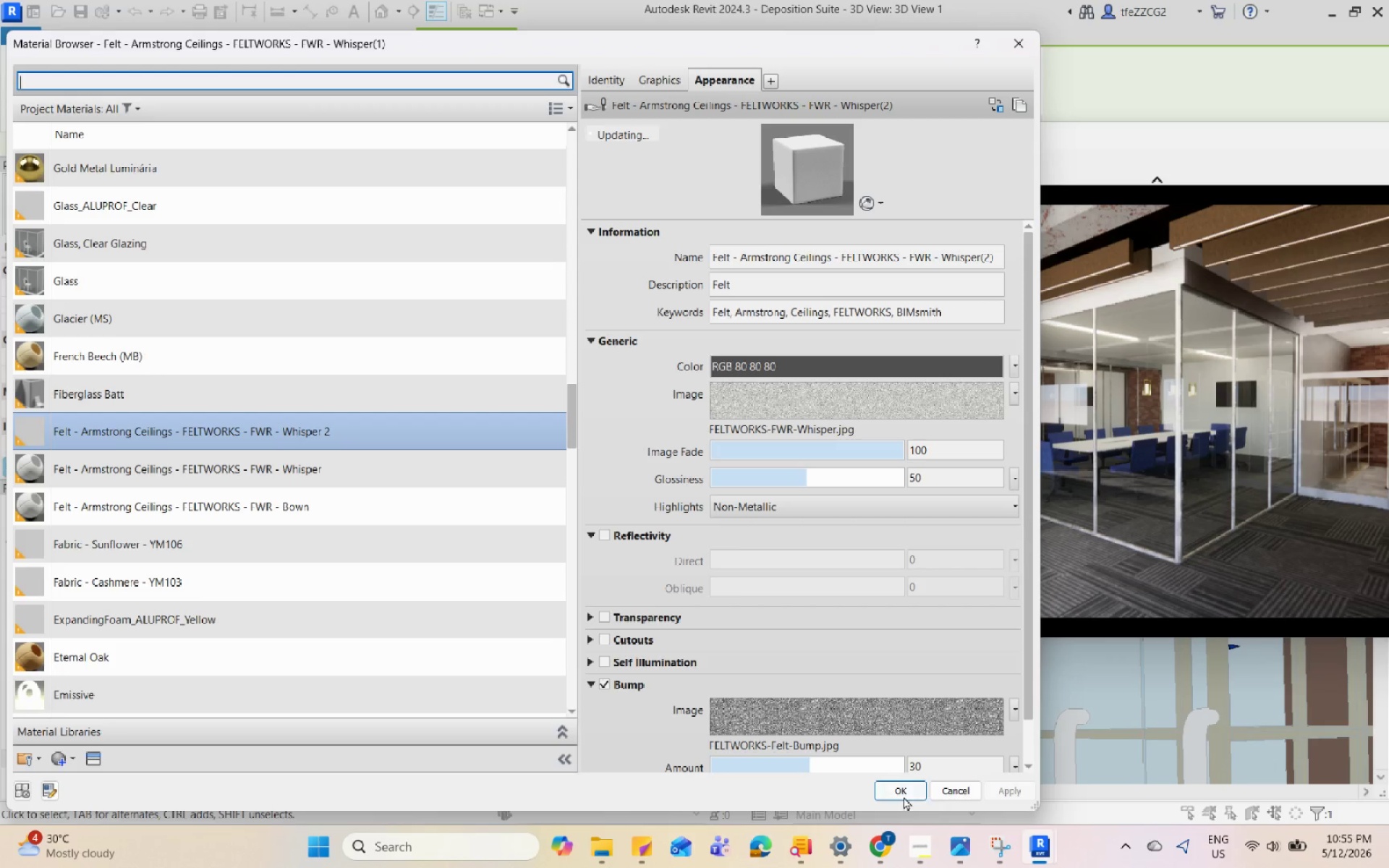 
left_click([897, 790])
 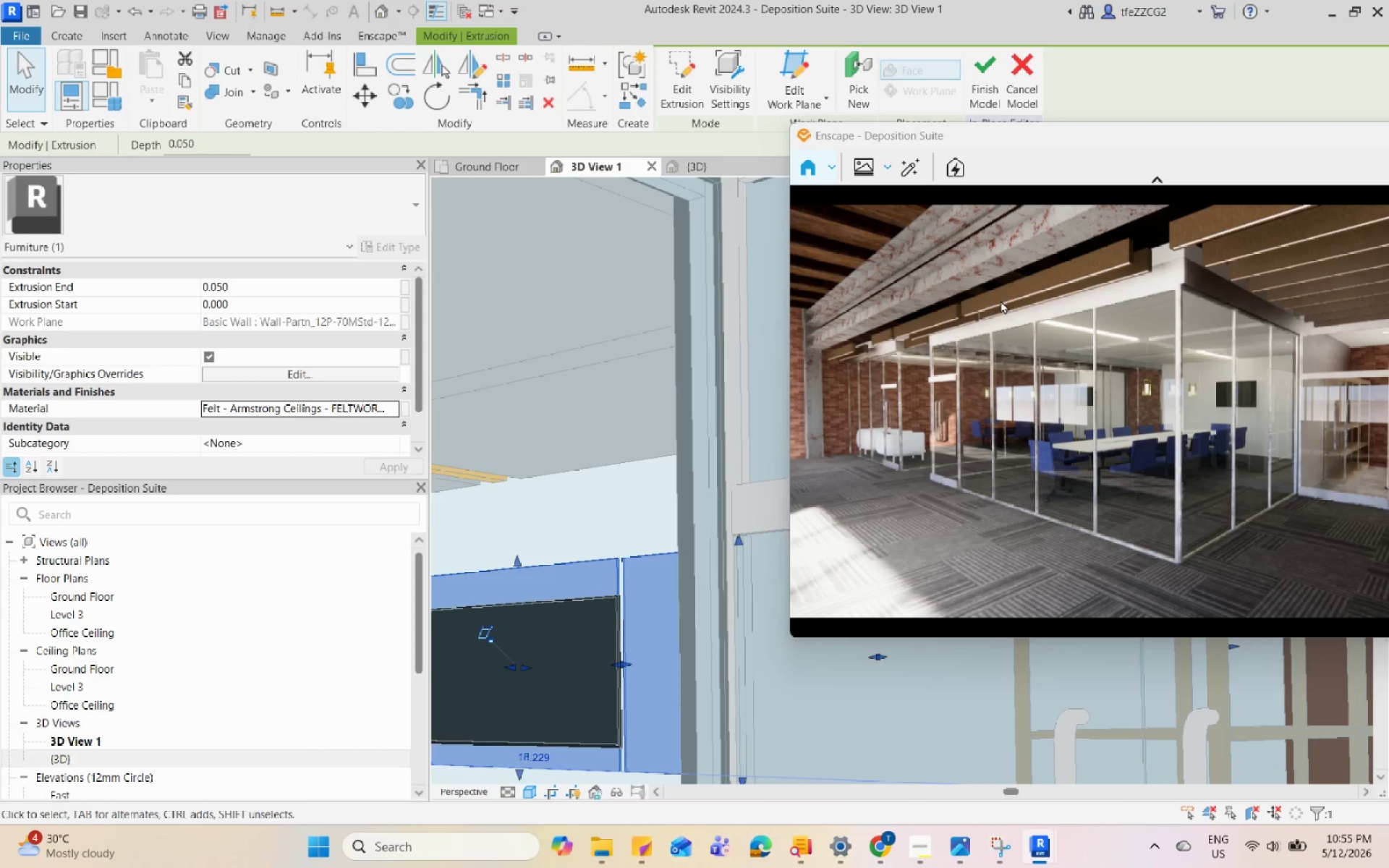 
left_click([982, 108])
 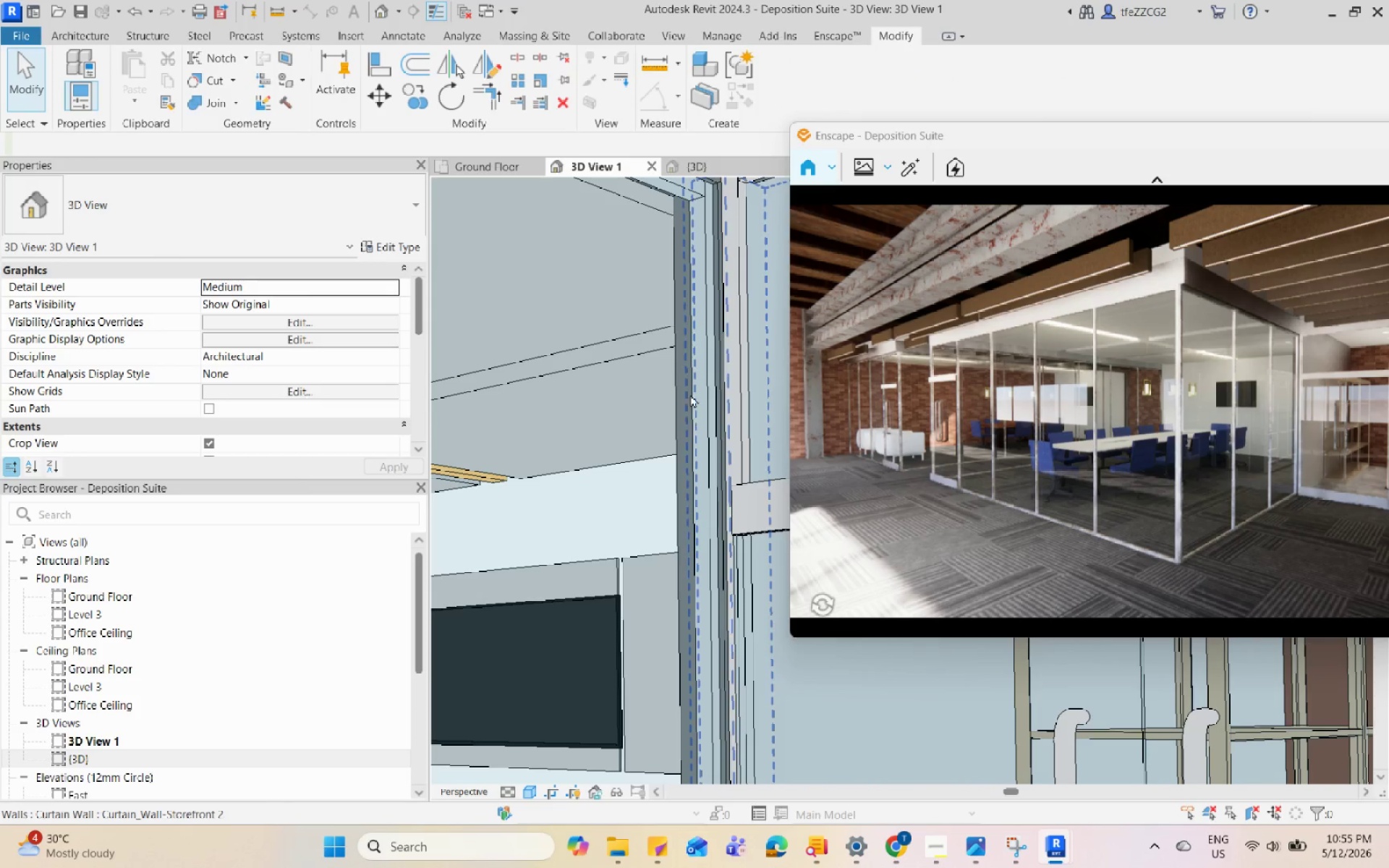 
scroll: coordinate [626, 507], scroll_direction: up, amount: 3.0
 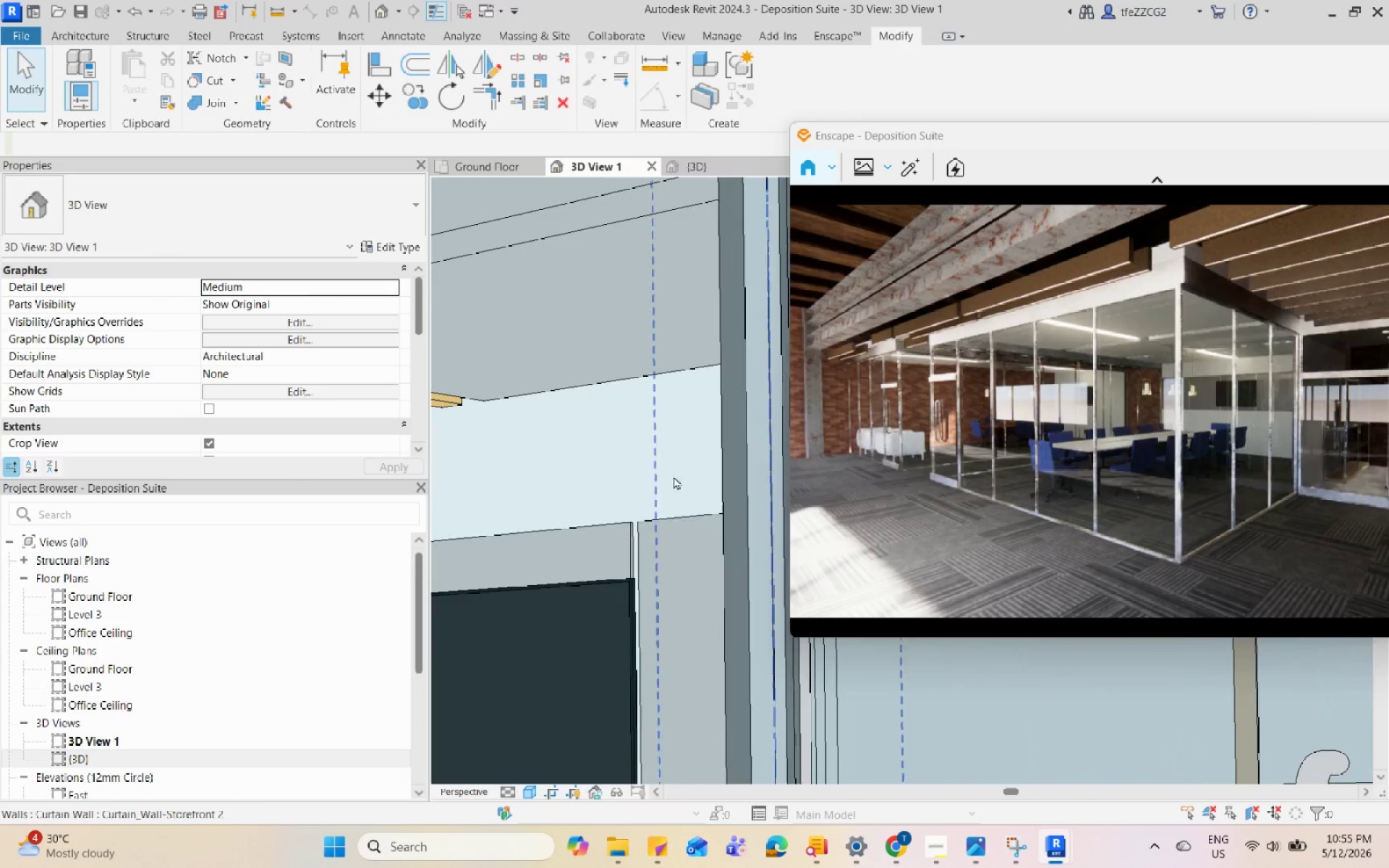 
mouse_move([789, 382])
 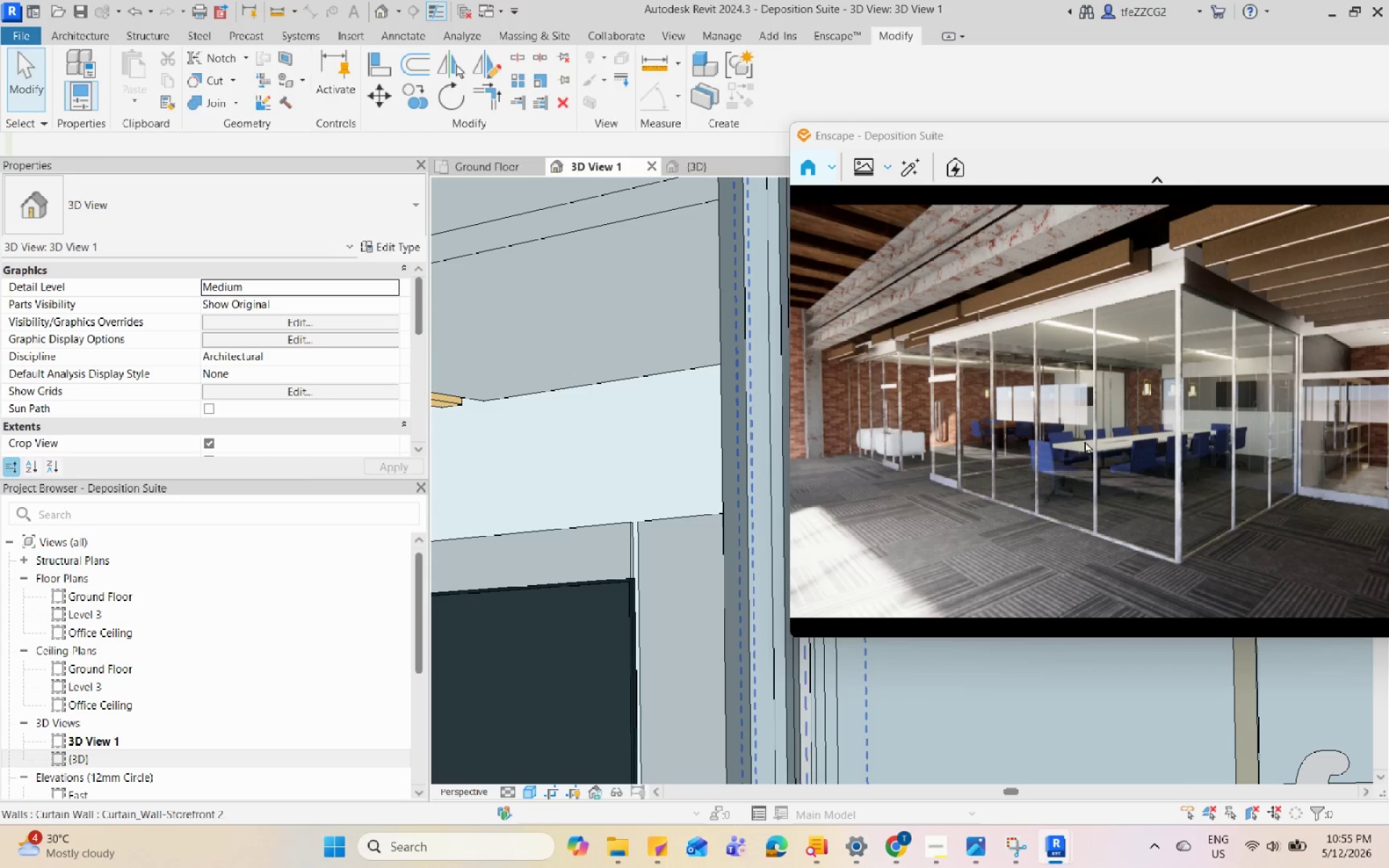 
wait(5.37)
 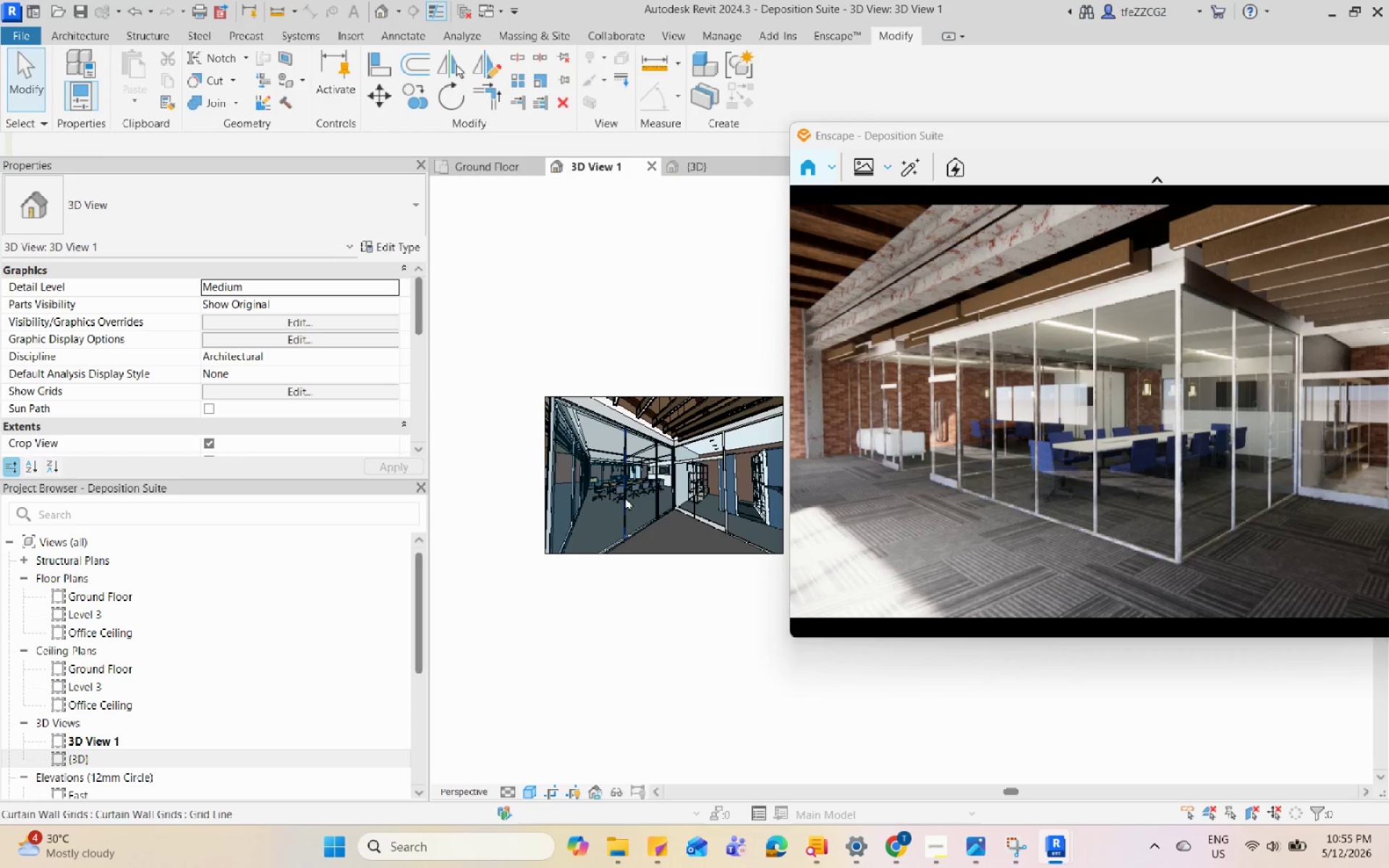 
hold_key(key=ShiftLeft, duration=1.23)
 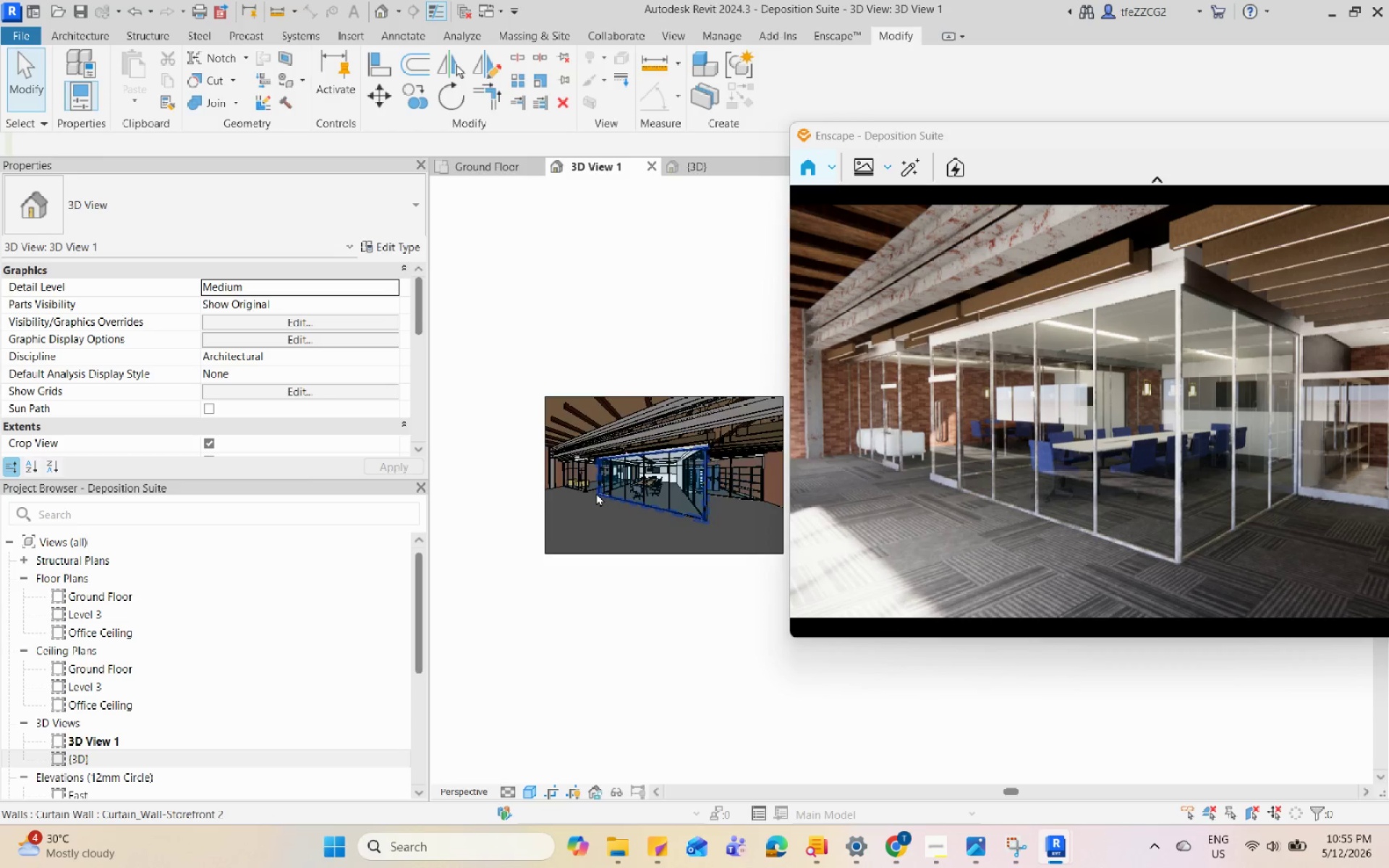 
scroll: coordinate [650, 493], scroll_direction: down, amount: 25.0
 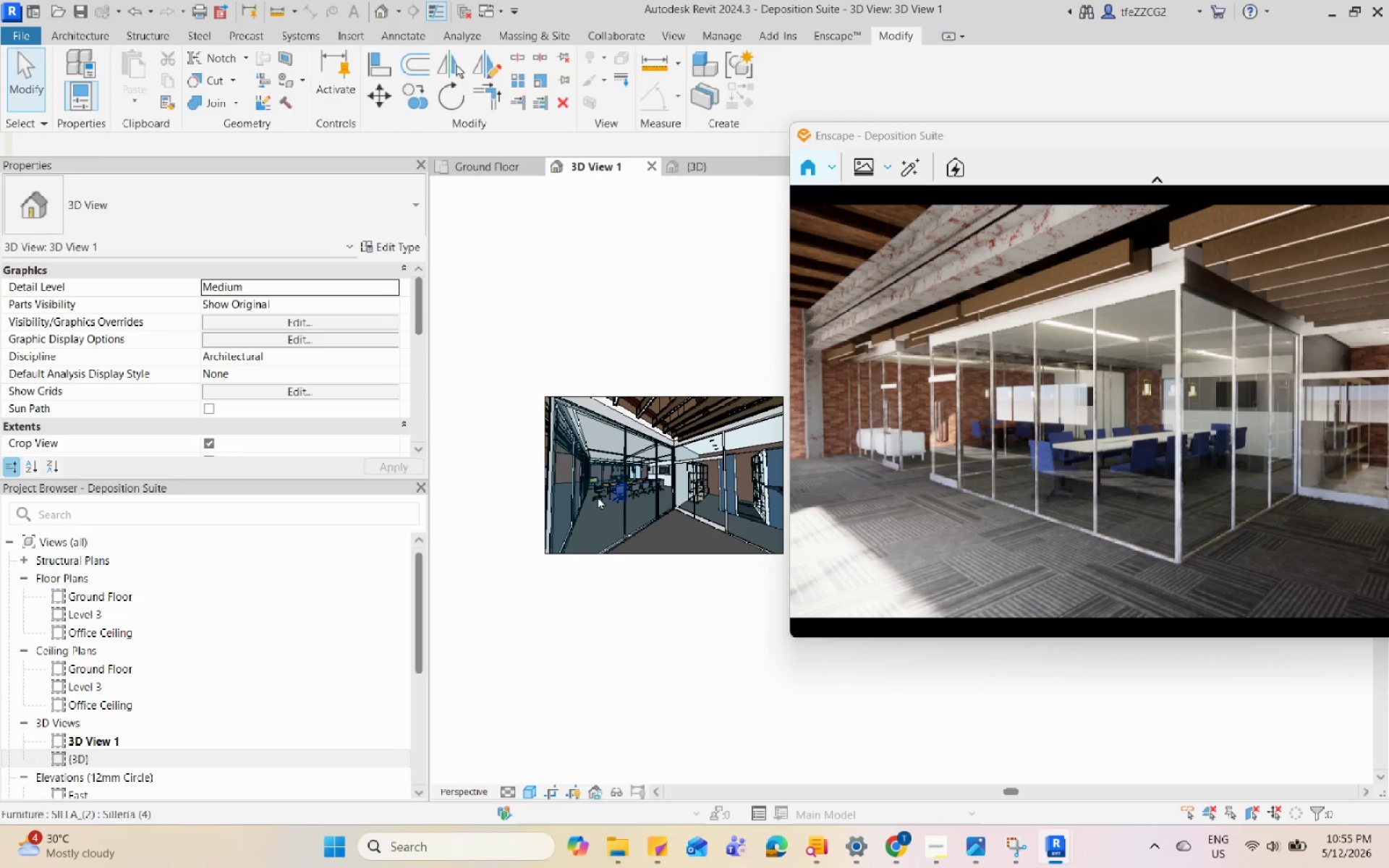 
hold_key(key=ShiftLeft, duration=0.86)
 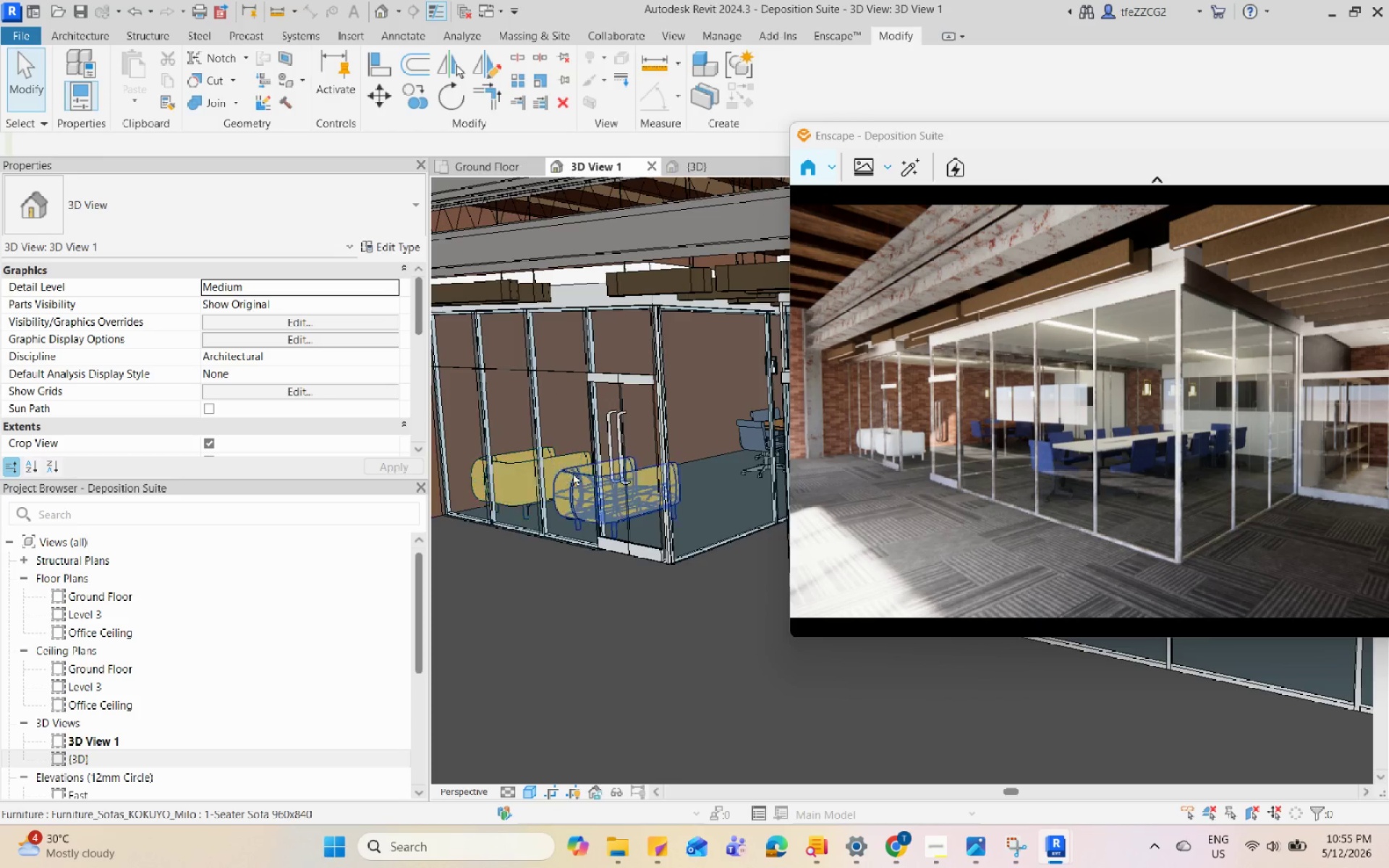 
scroll: coordinate [568, 488], scroll_direction: up, amount: 8.0
 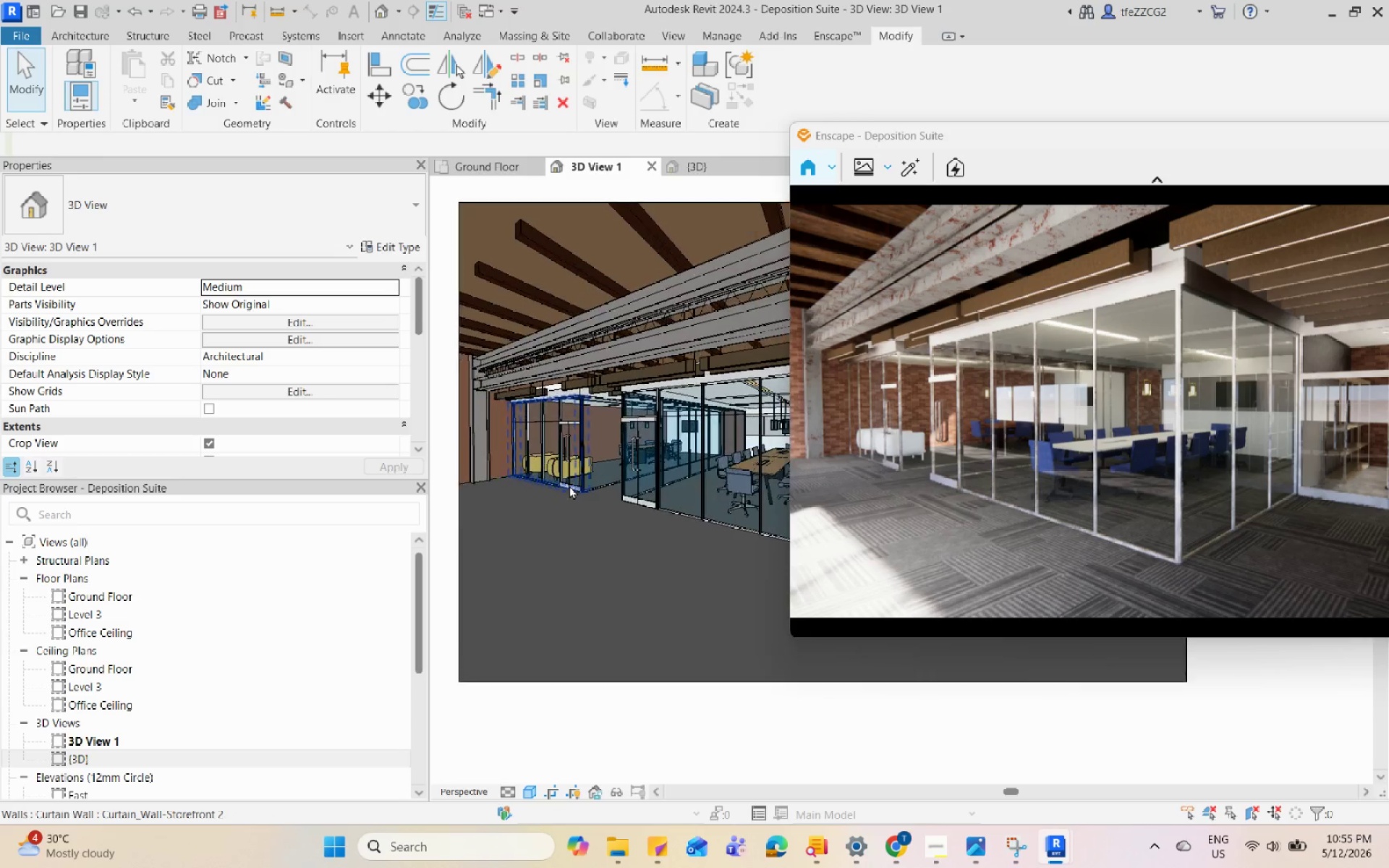 
left_click([592, 472])
 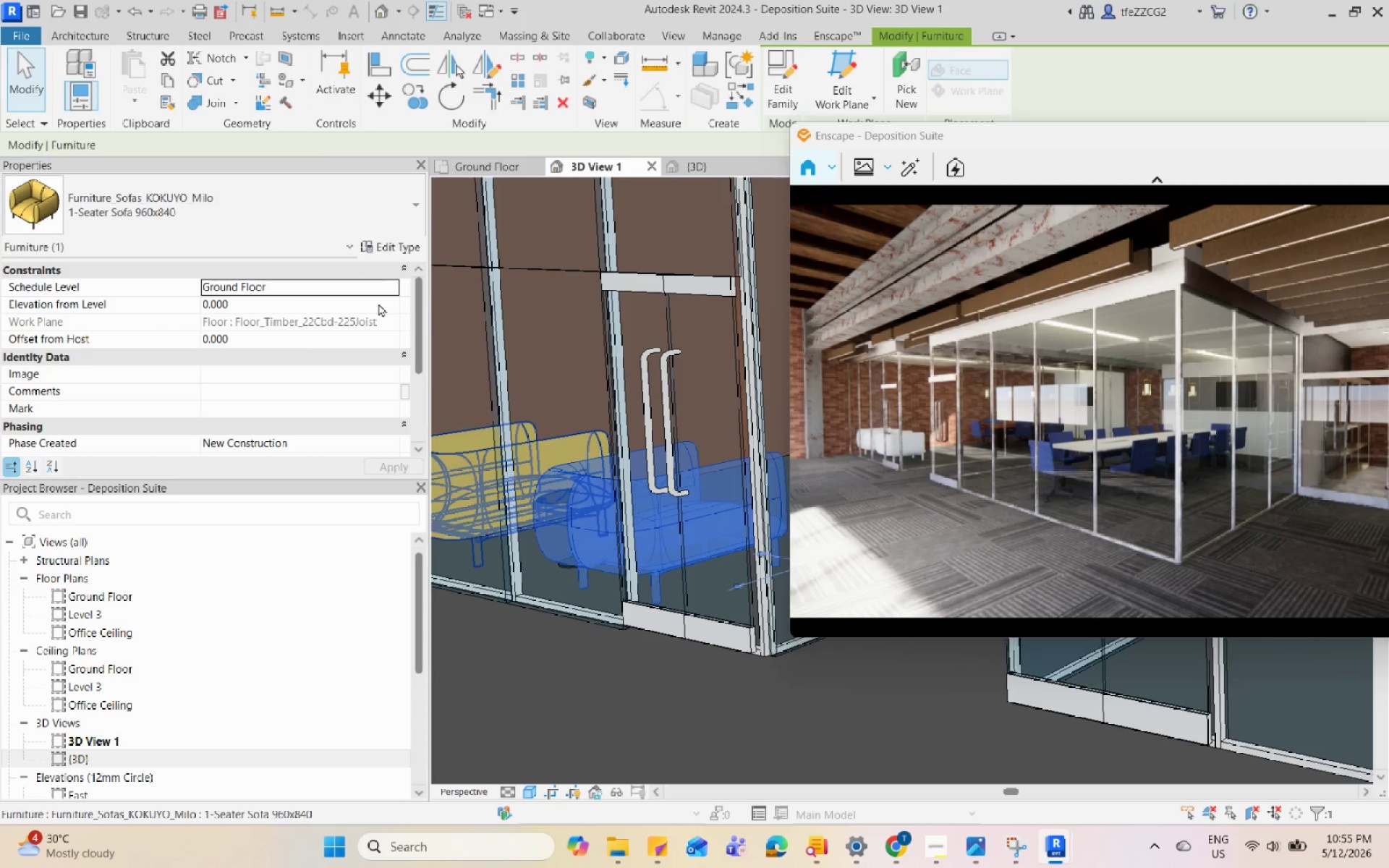 
scroll: coordinate [379, 317], scroll_direction: up, amount: 18.0
 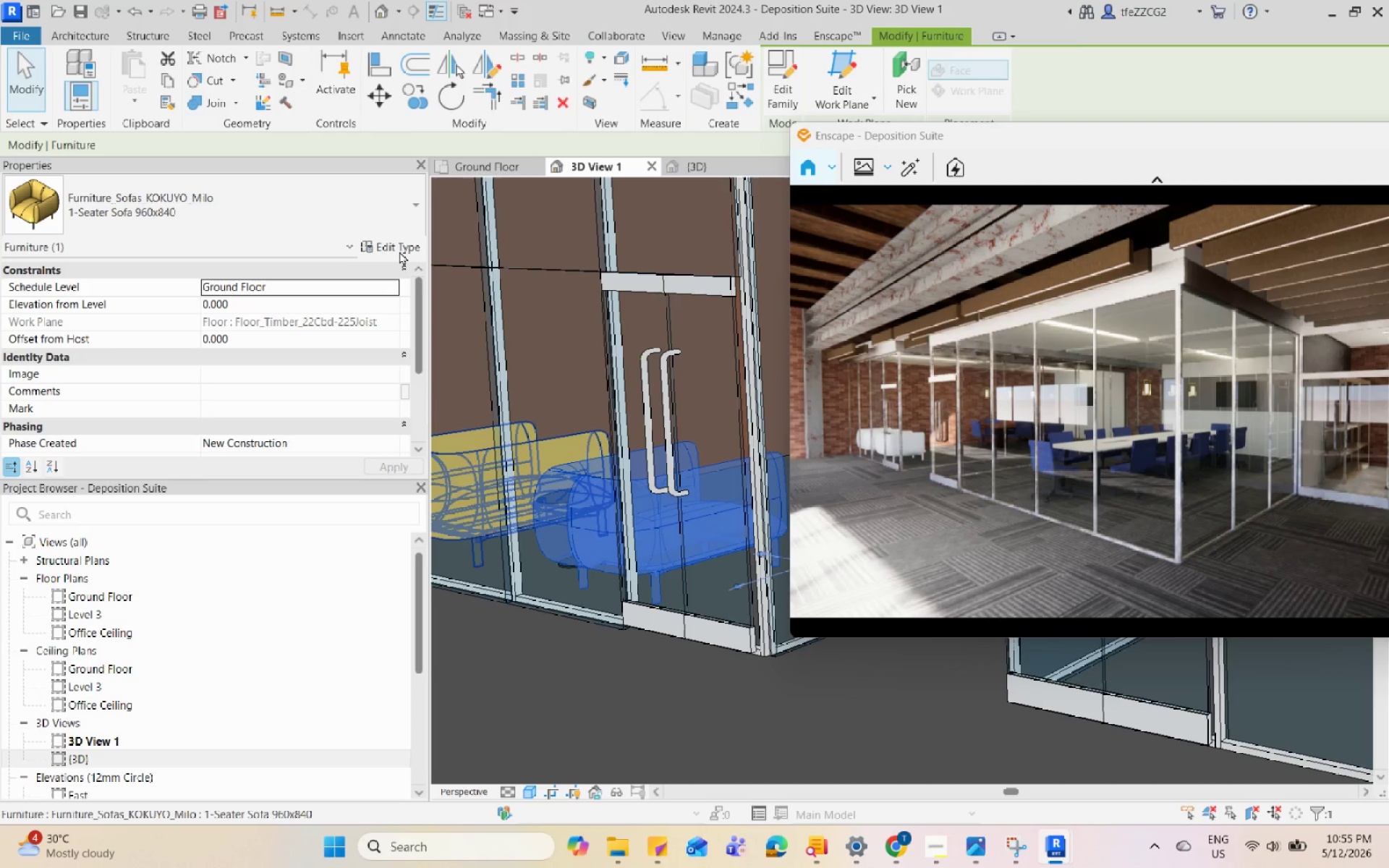 
left_click([399, 251])
 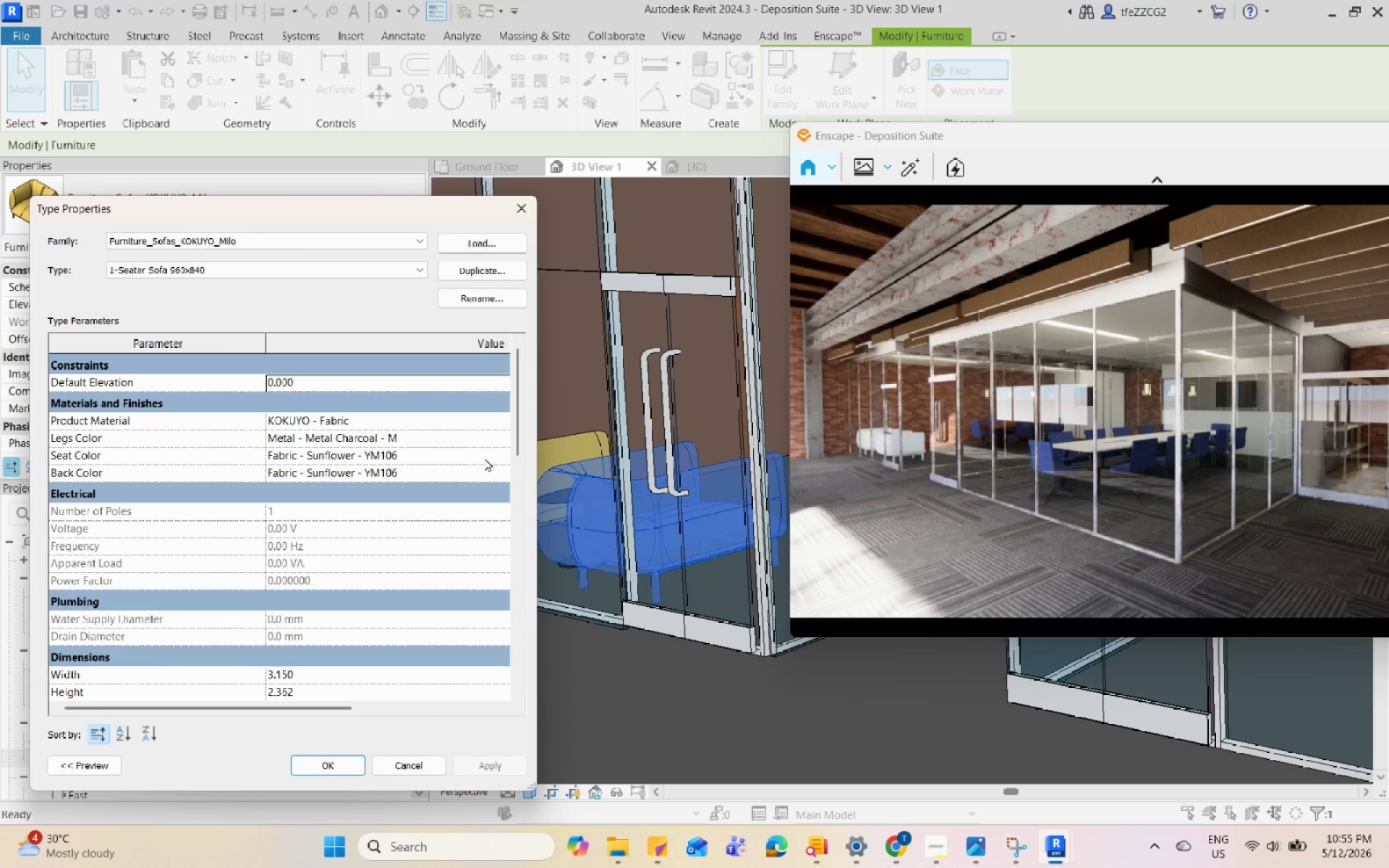 
left_click([501, 454])
 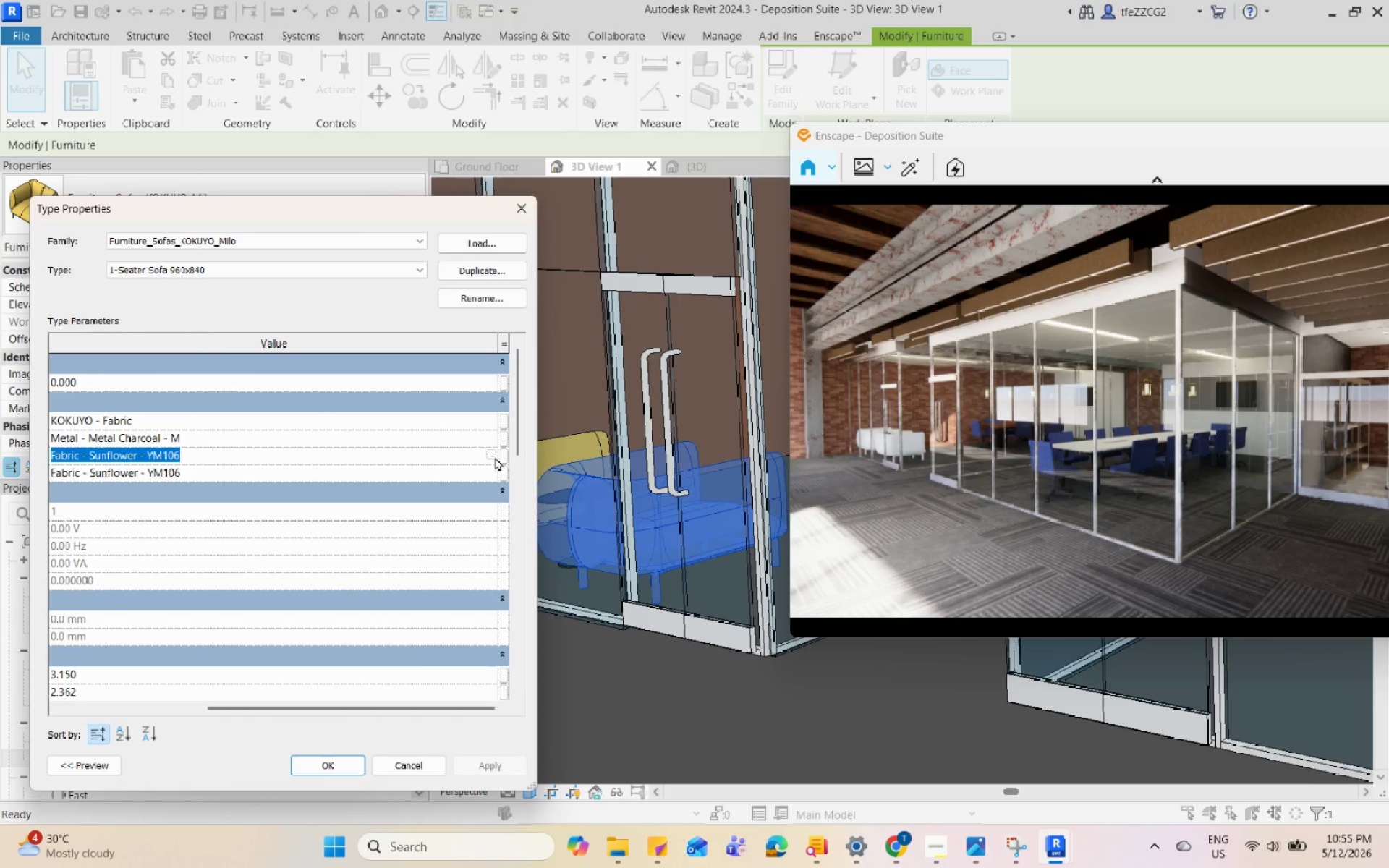 
left_click([488, 453])
 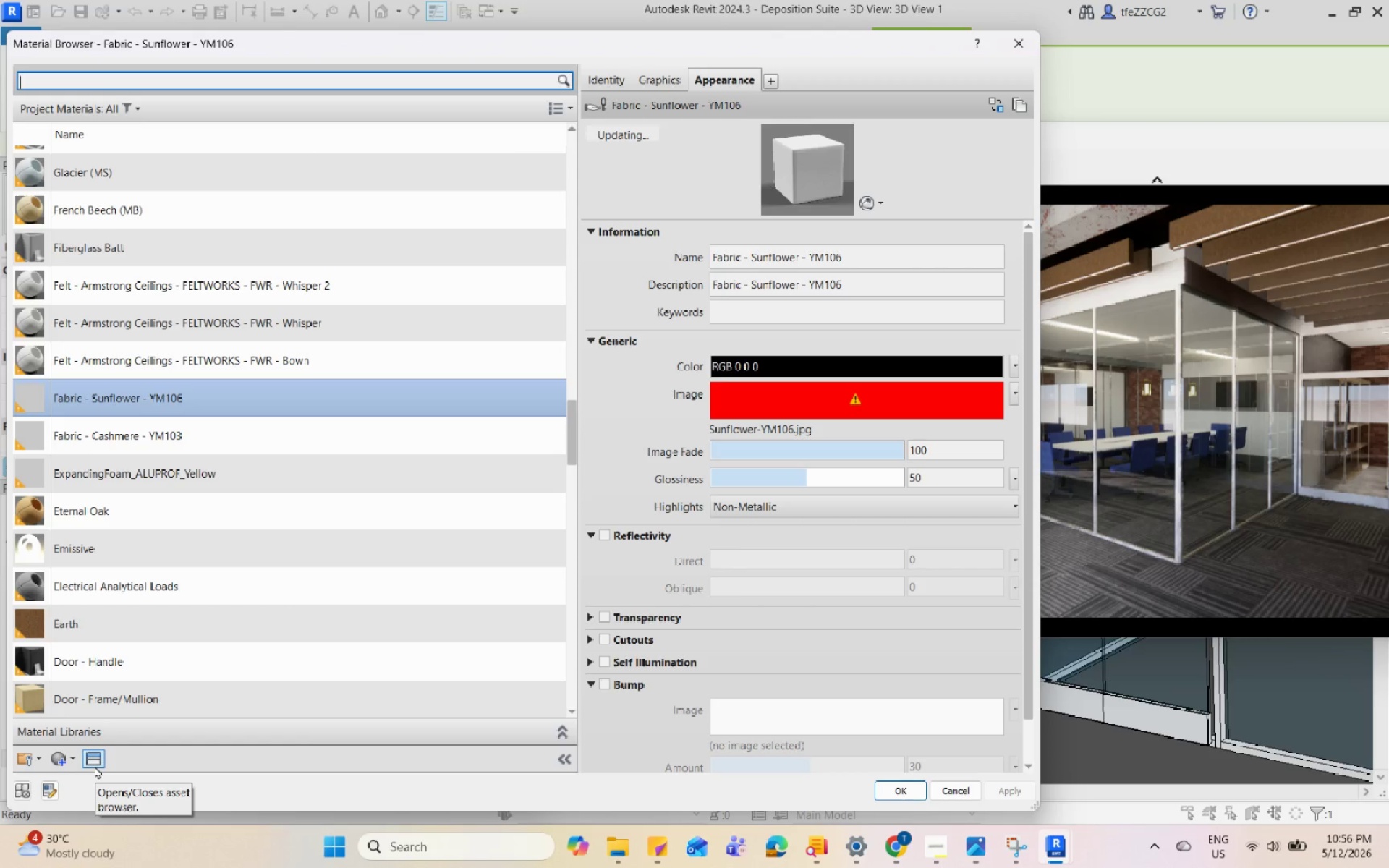 
wait(14.19)
 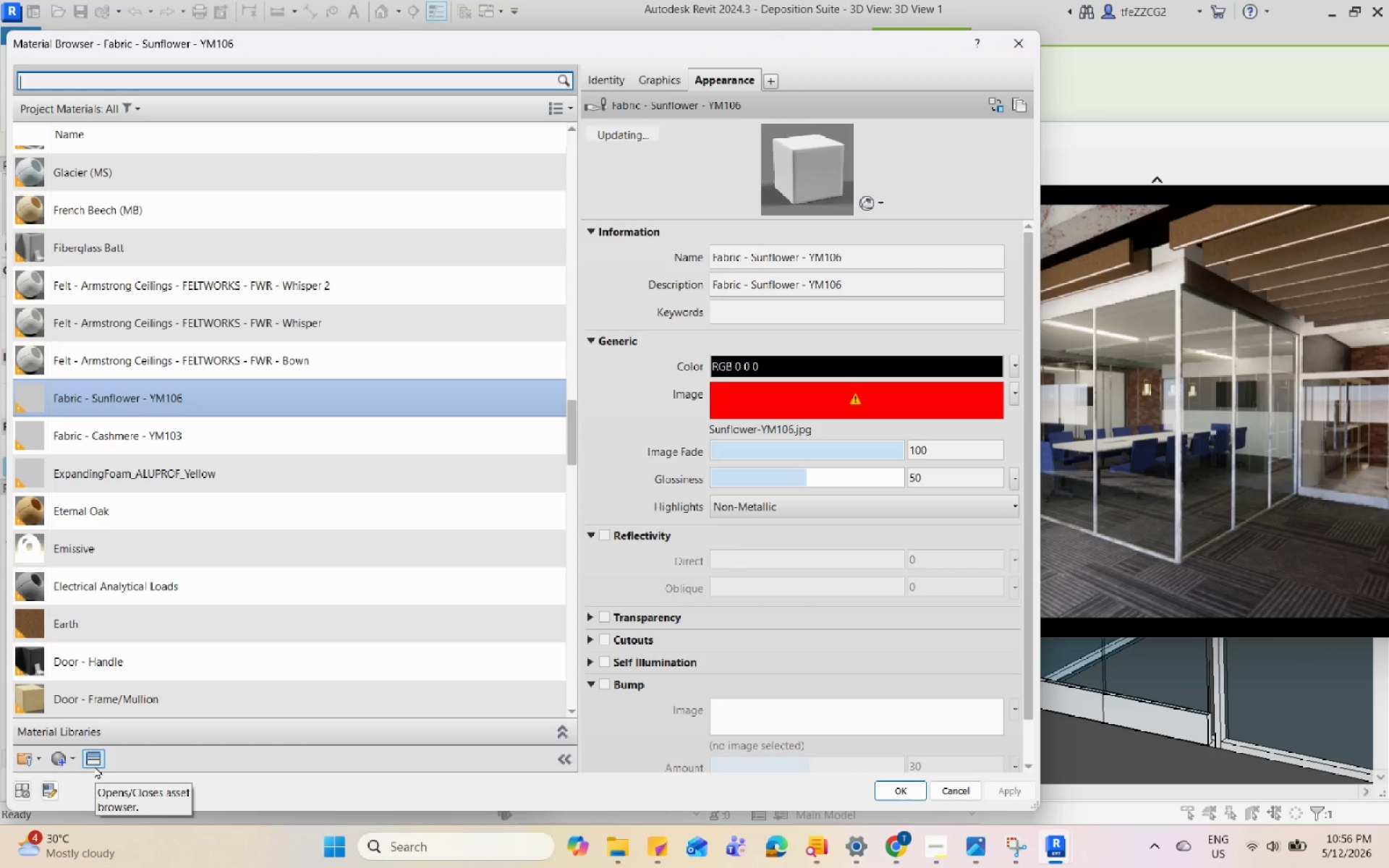 
left_click([93, 766])
 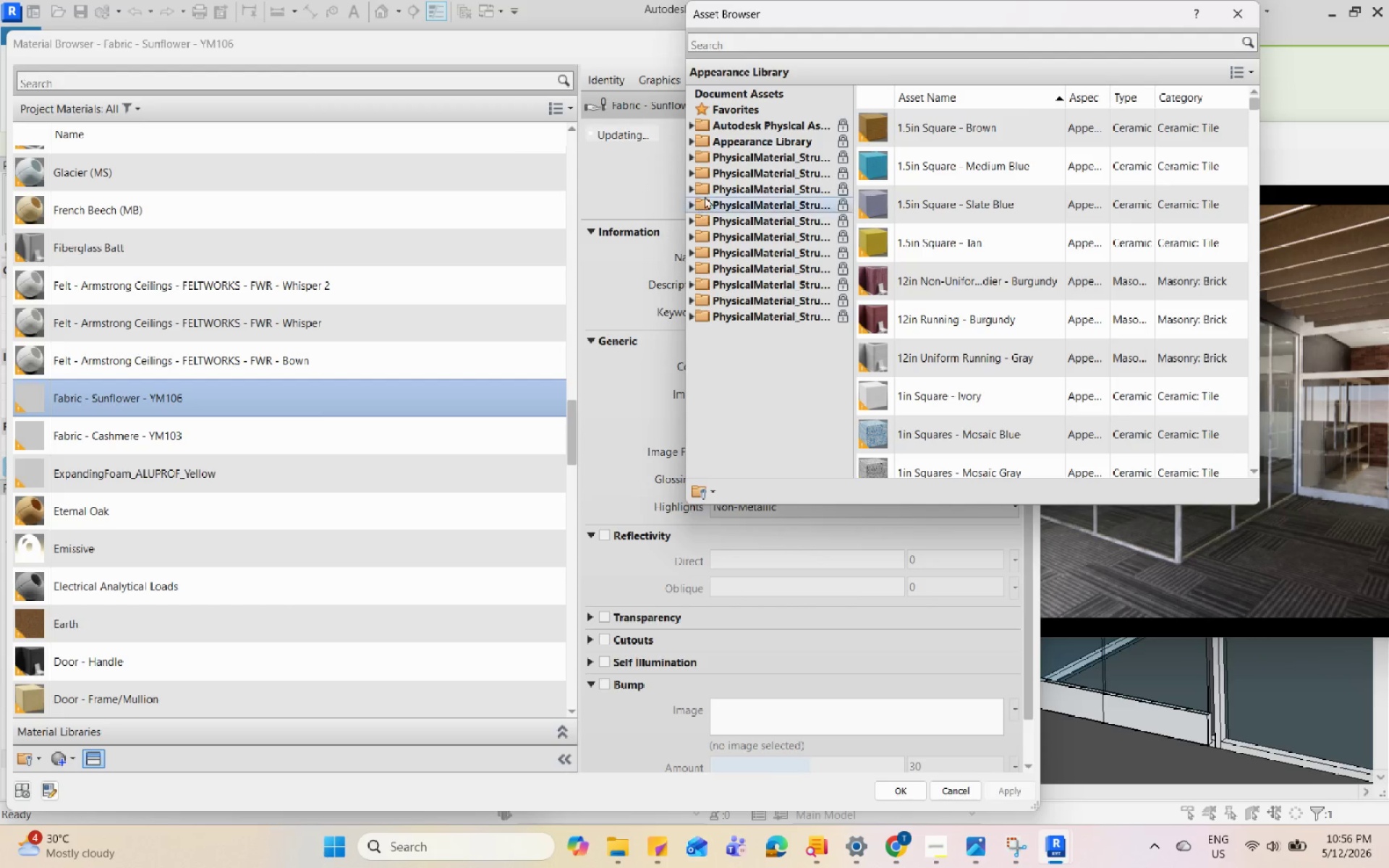 
left_click([689, 144])
 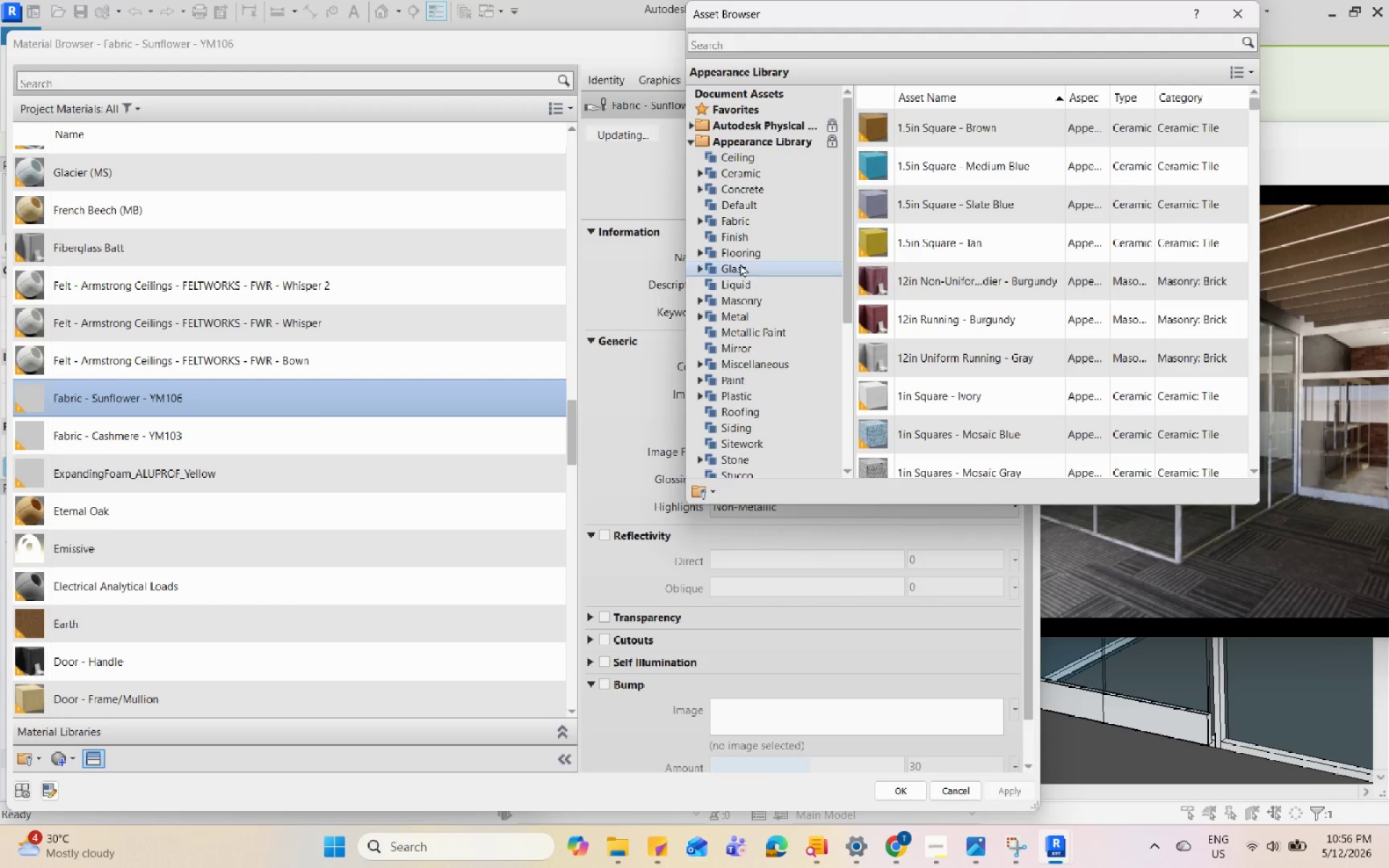 
left_click([749, 239])
 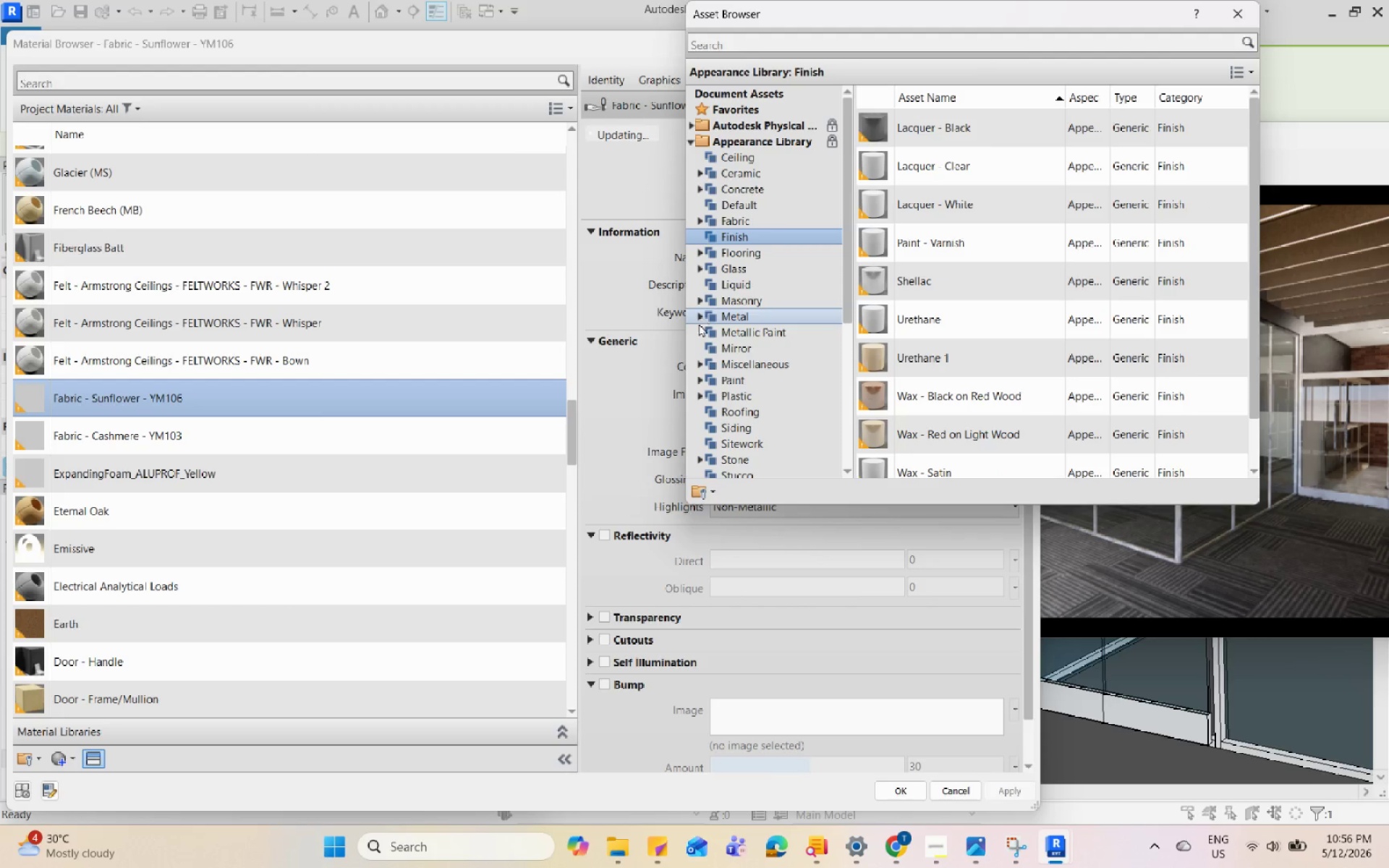 
wait(5.45)
 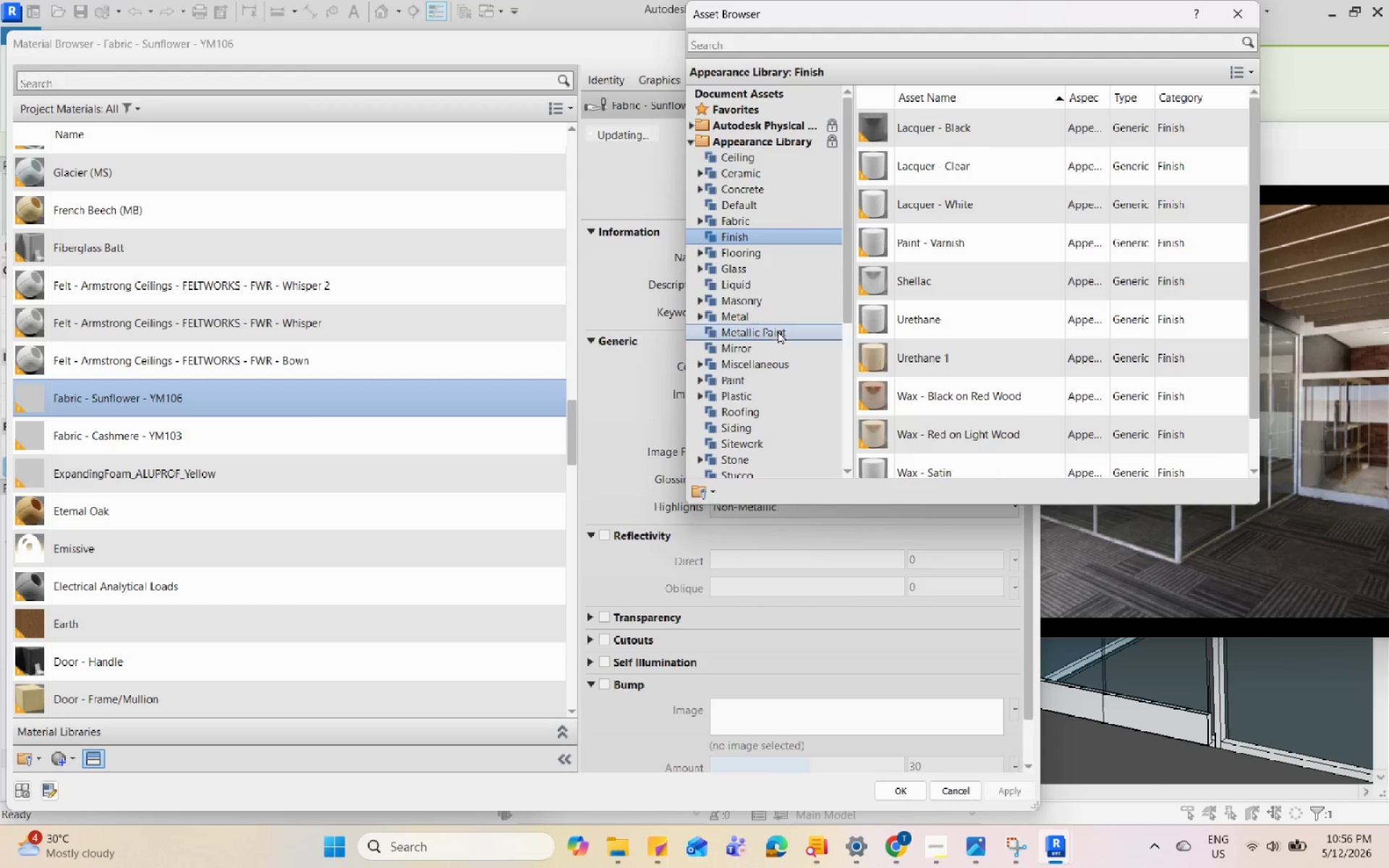 
scroll: coordinate [754, 358], scroll_direction: up, amount: 4.0
 